 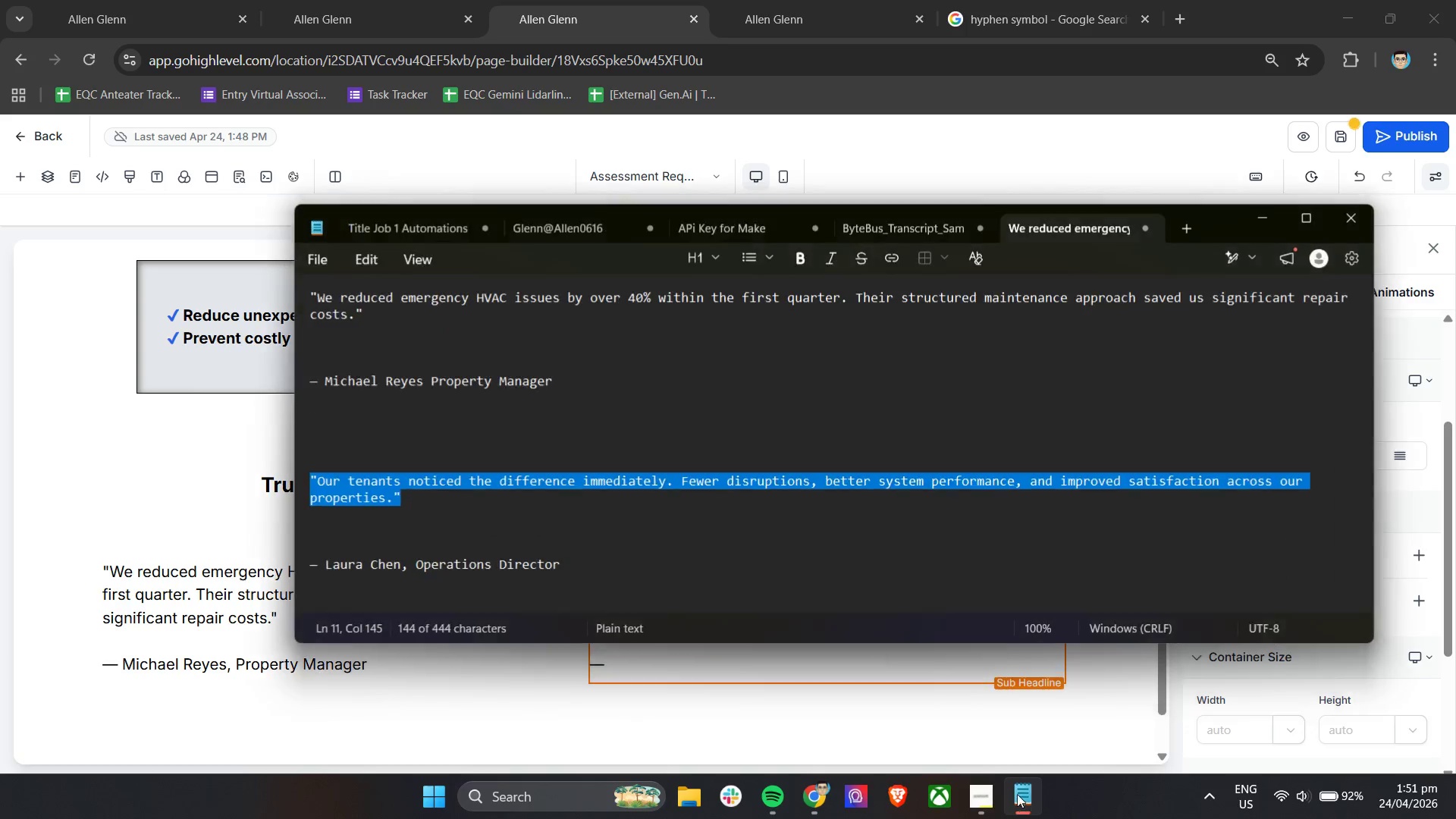 
scroll: coordinate [585, 552], scroll_direction: down, amount: 3.0
 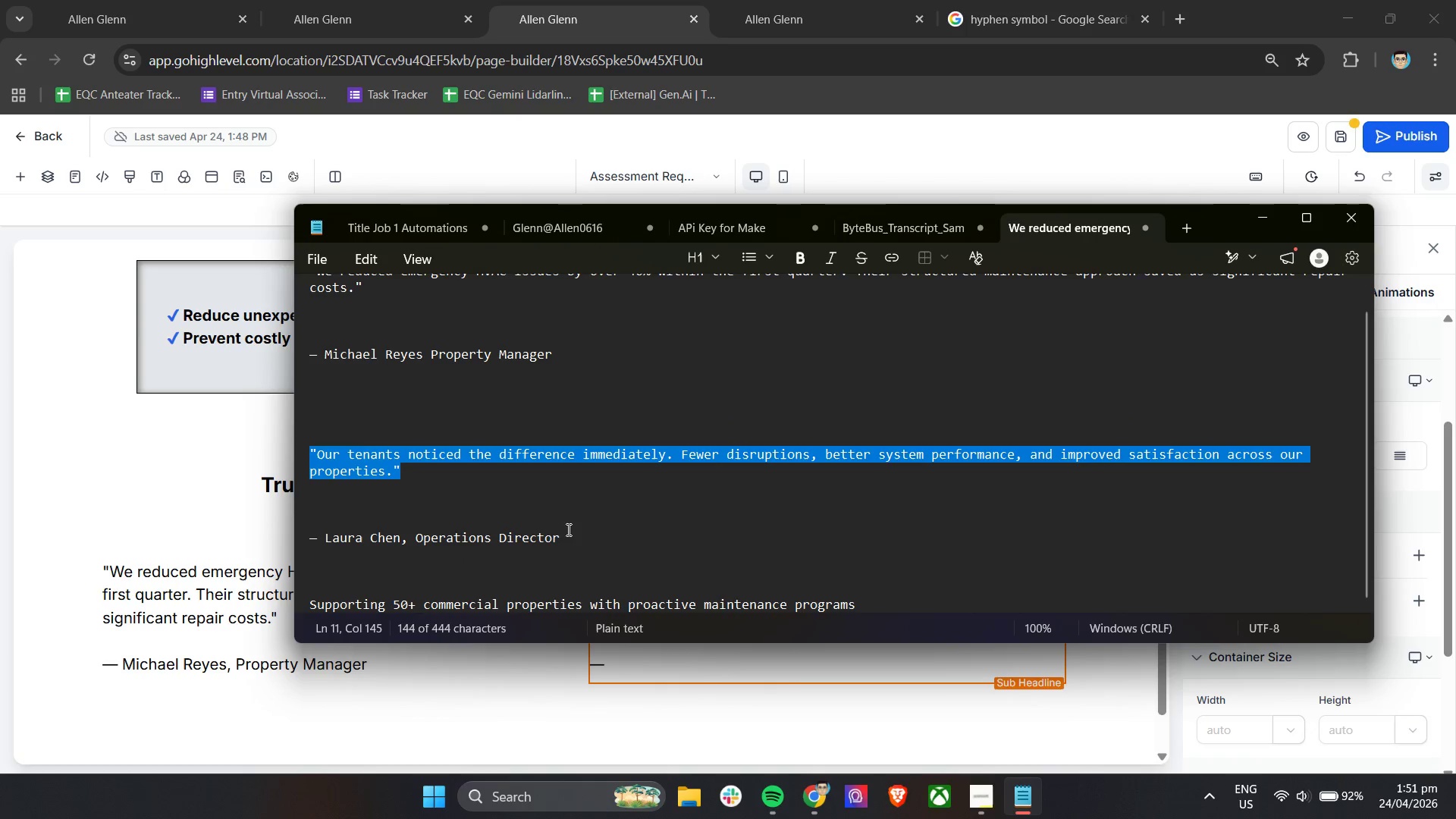 
left_click_drag(start_coordinate=[570, 531], to_coordinate=[308, 539])
 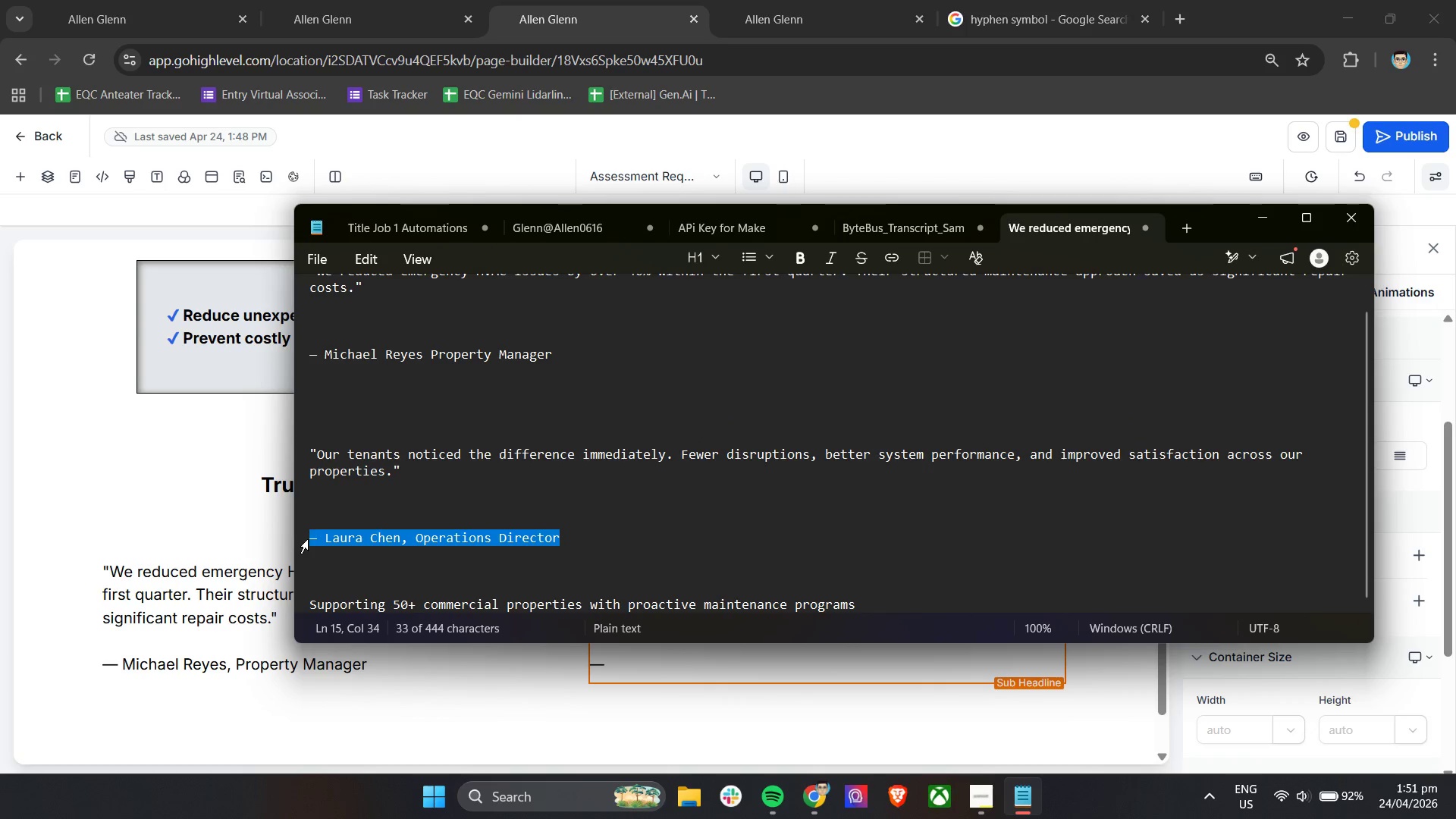 
key(Control+C)
 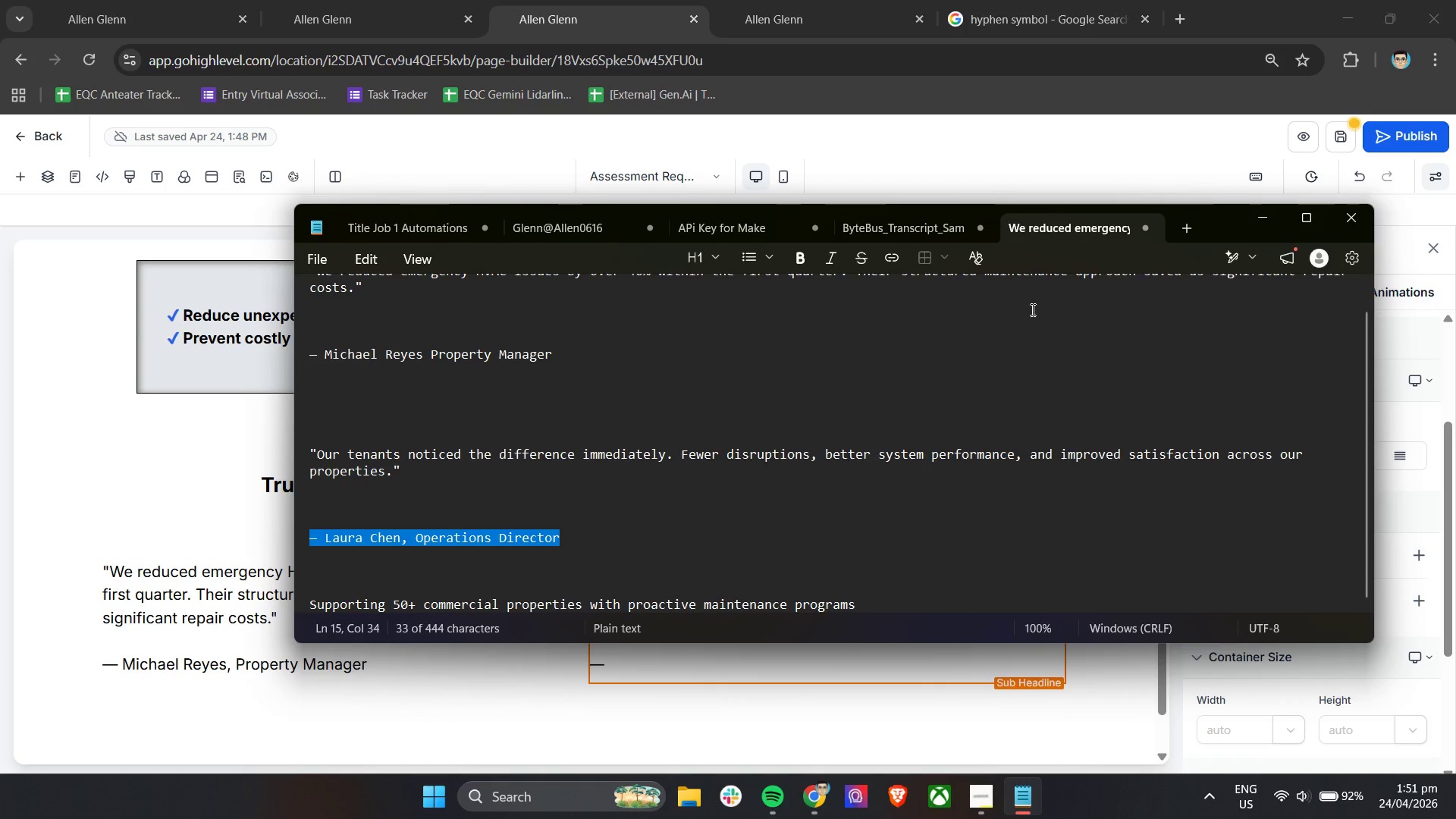 
key(Control+C)
 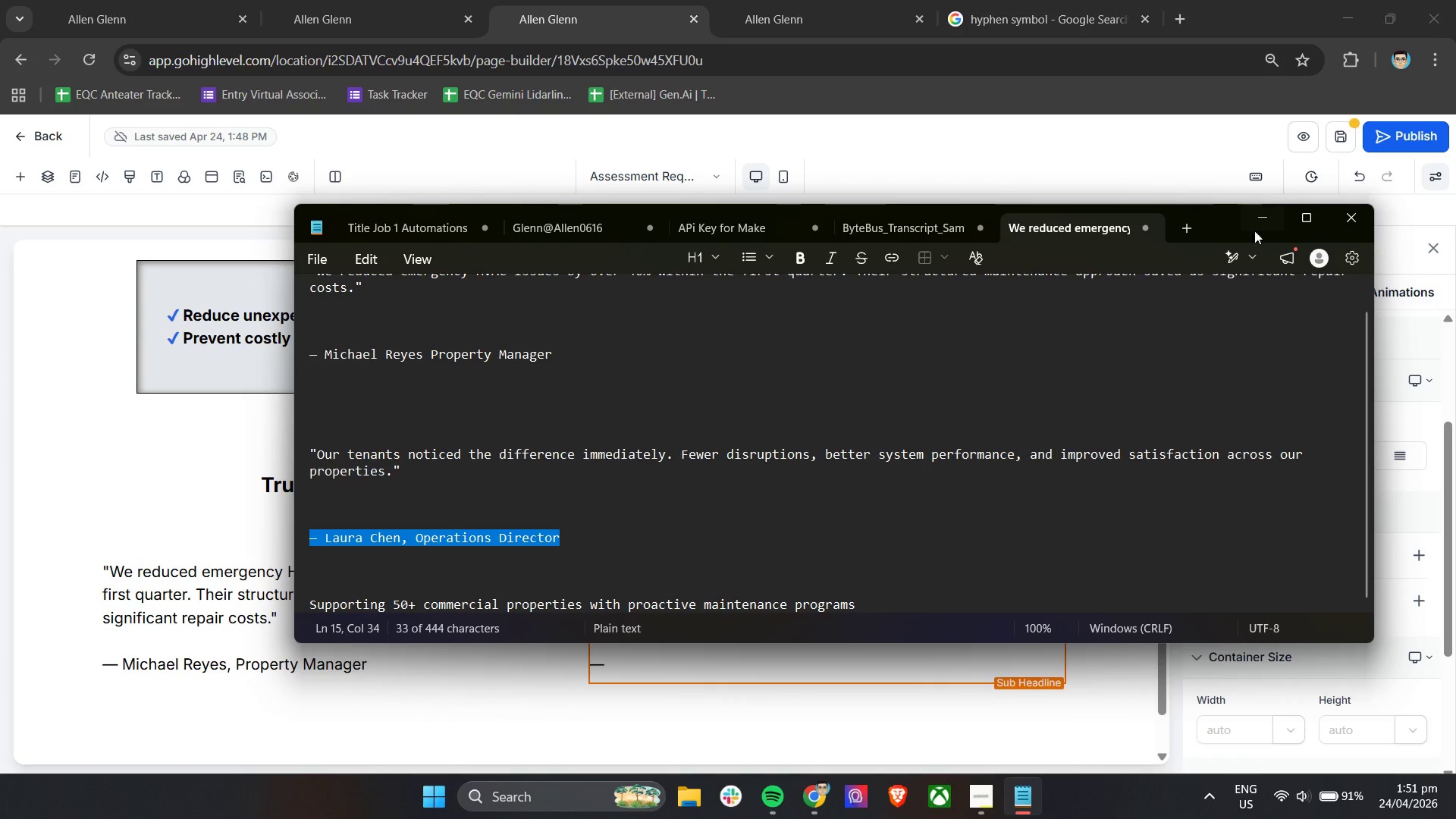 
left_click([1266, 219])
 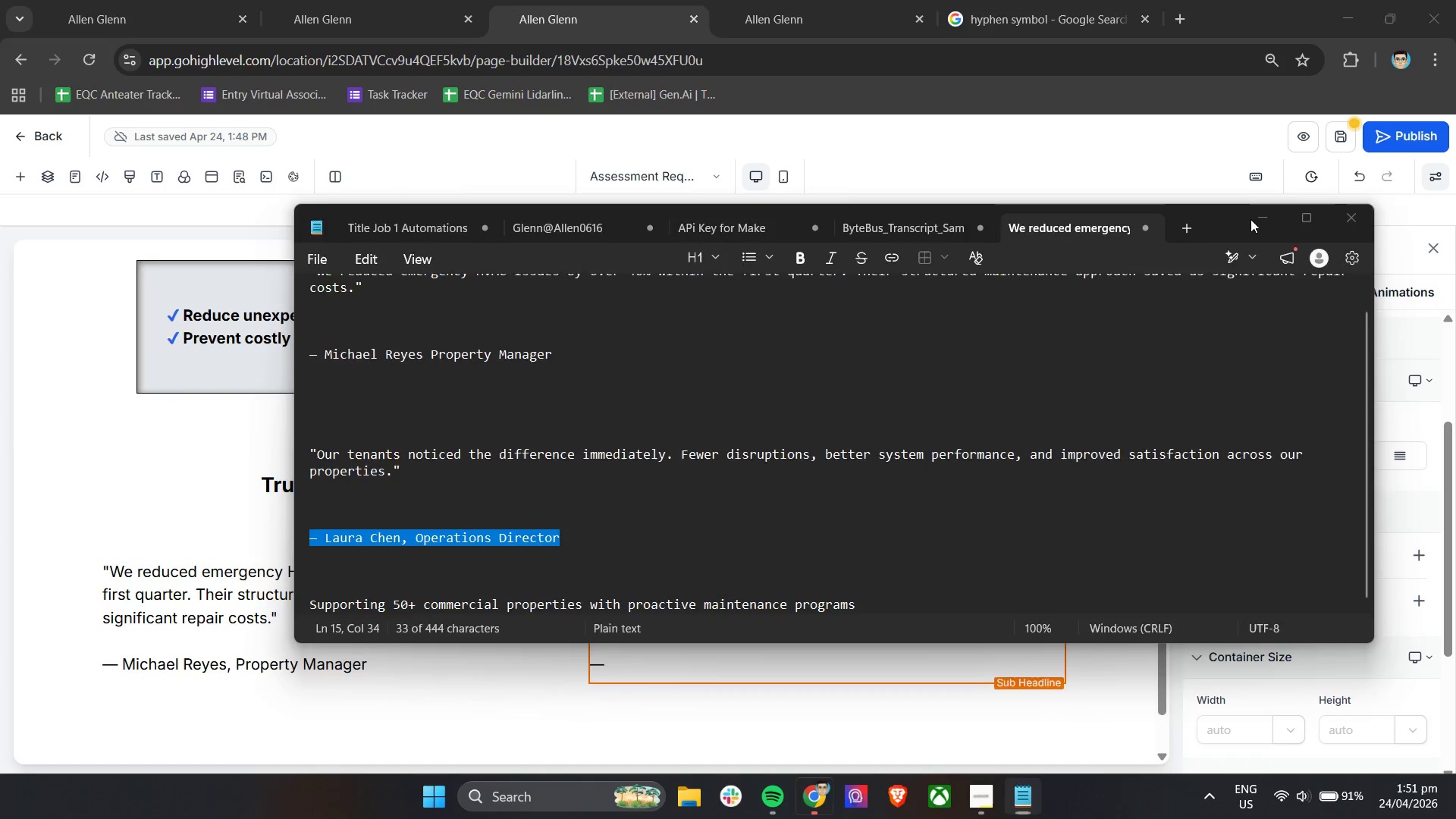 
hold_key(key=ControlLeft, duration=0.8)
 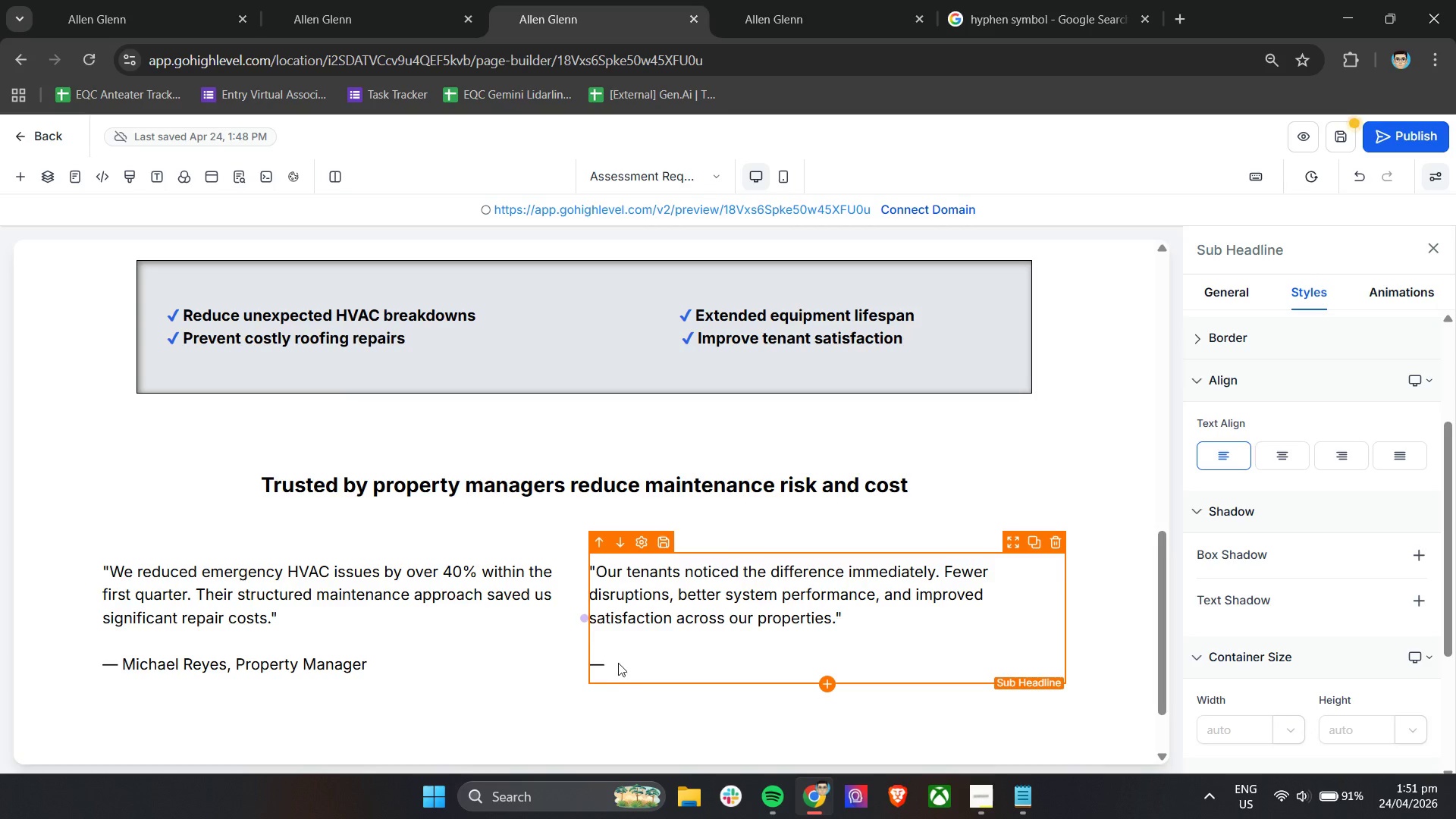 
left_click([617, 660])
 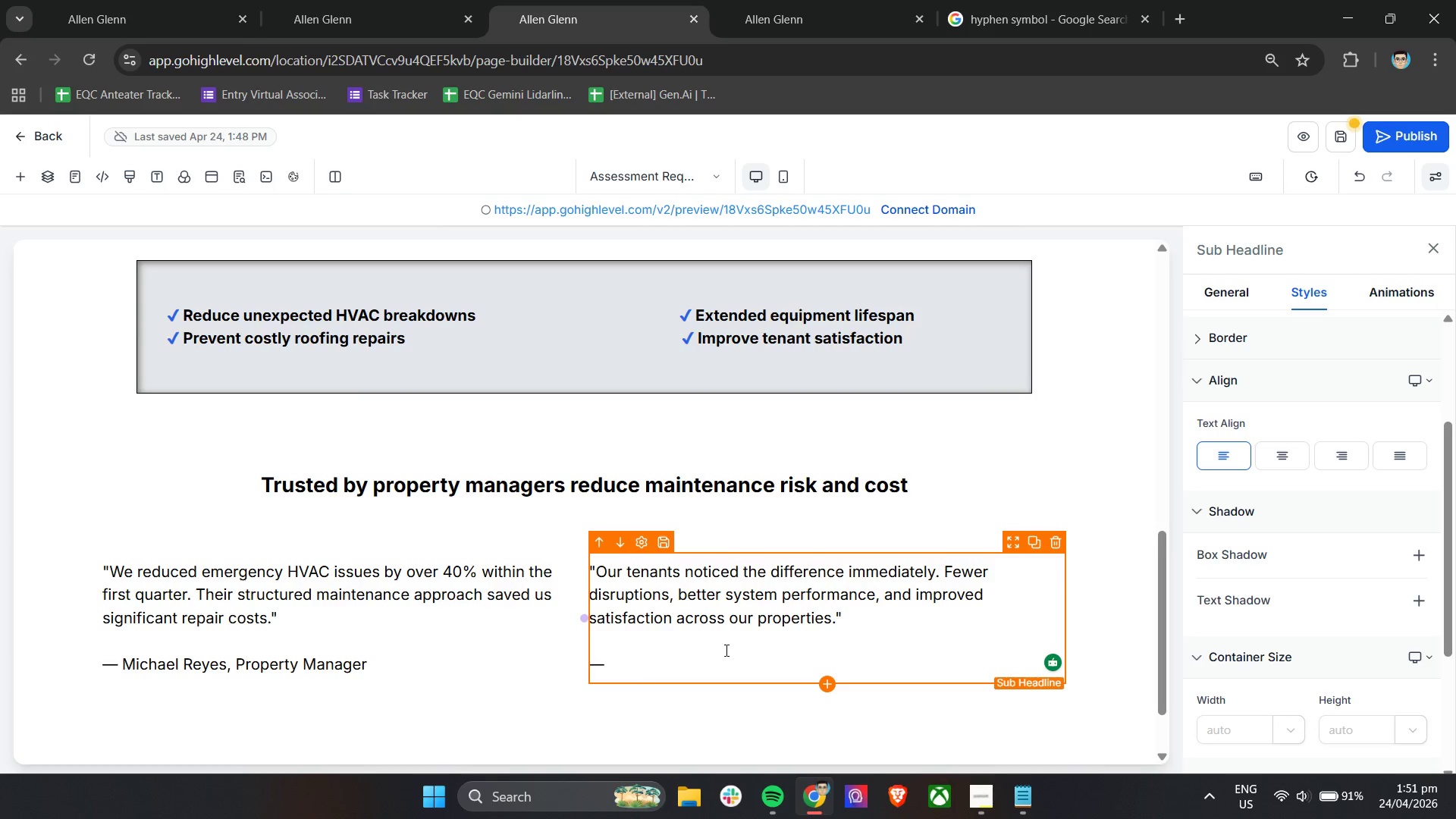 
key(Control+V)
 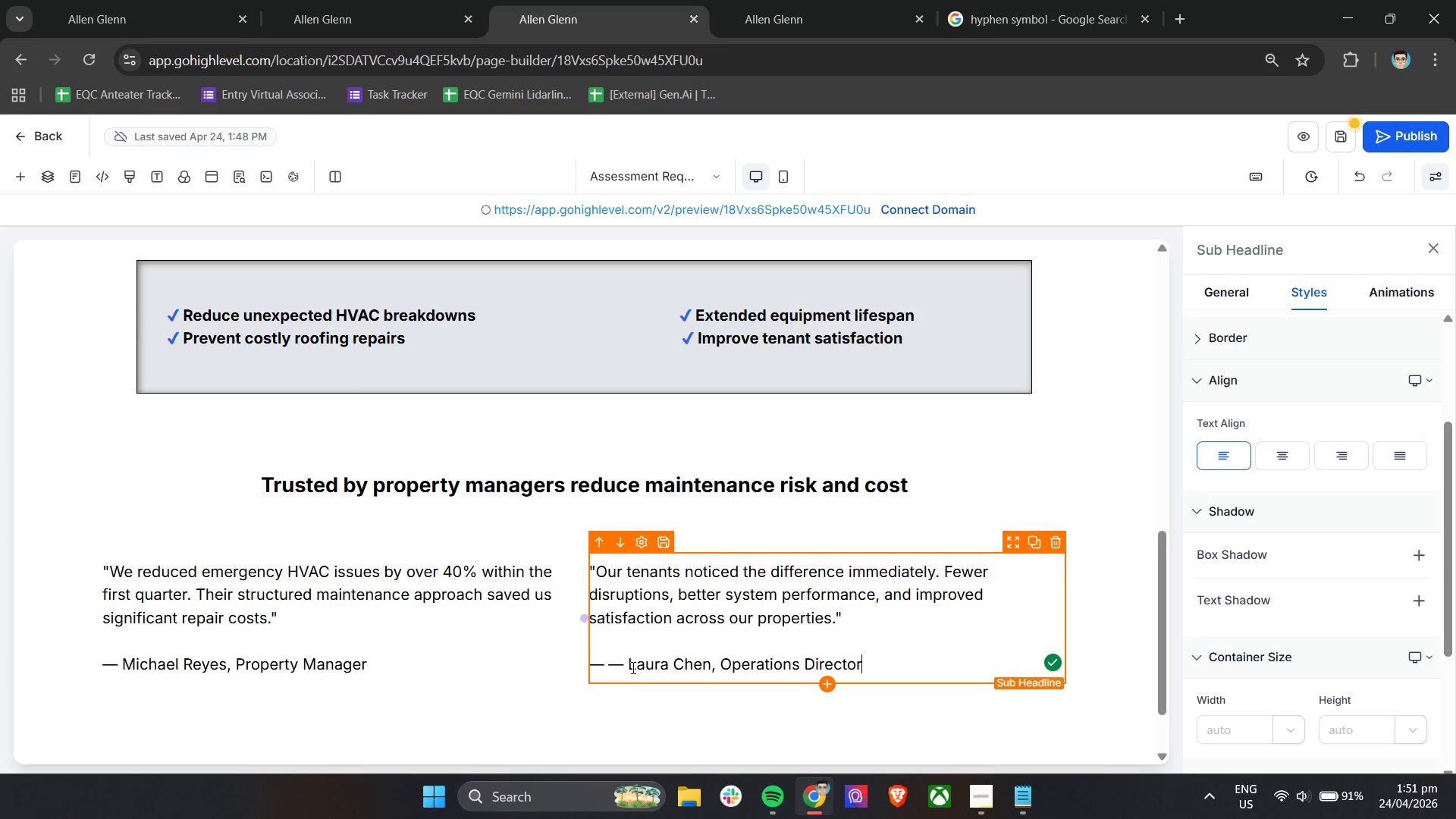 
left_click([626, 666])
 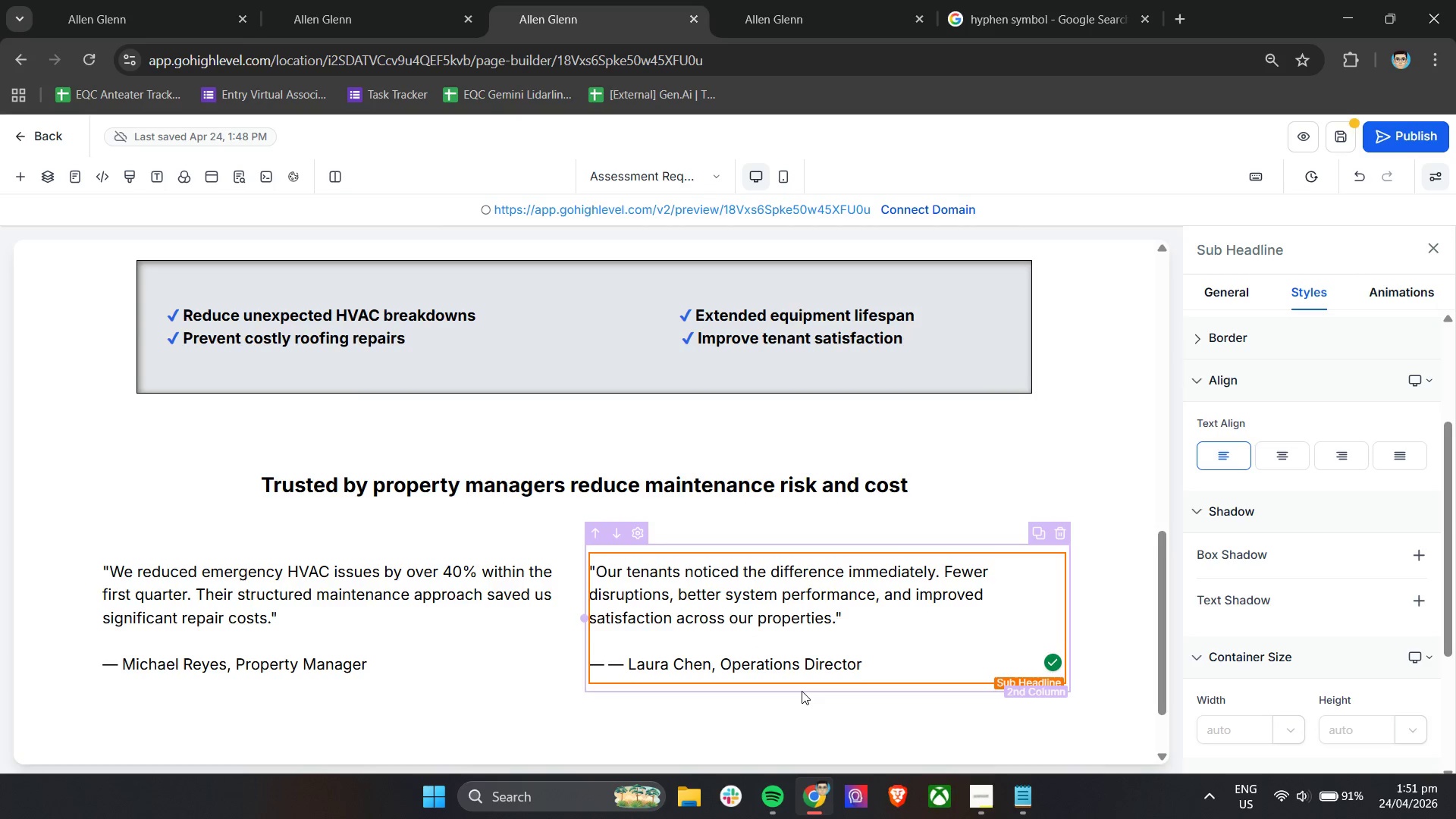 
key(Backspace)
 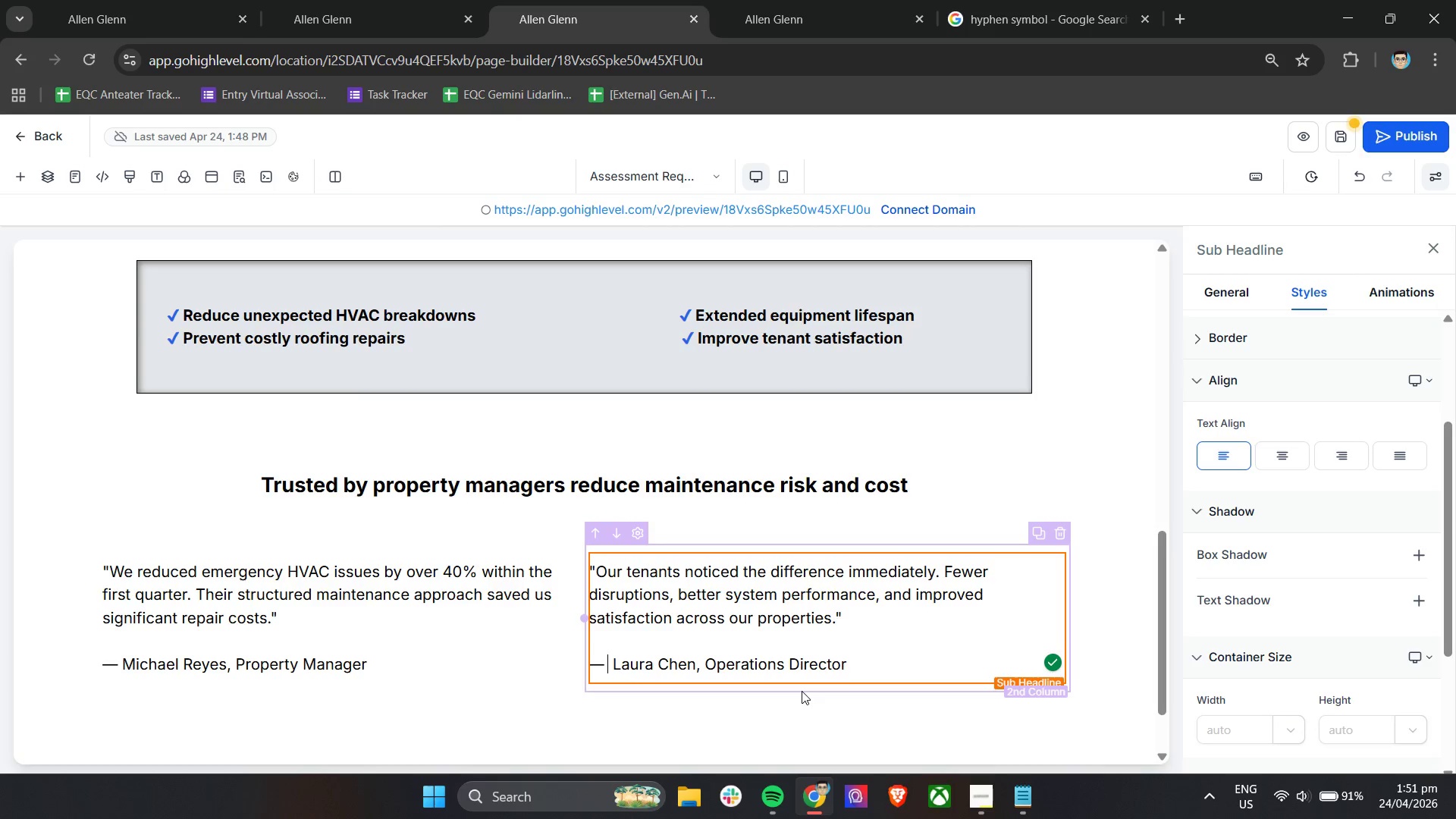 
key(ArrowDown)
 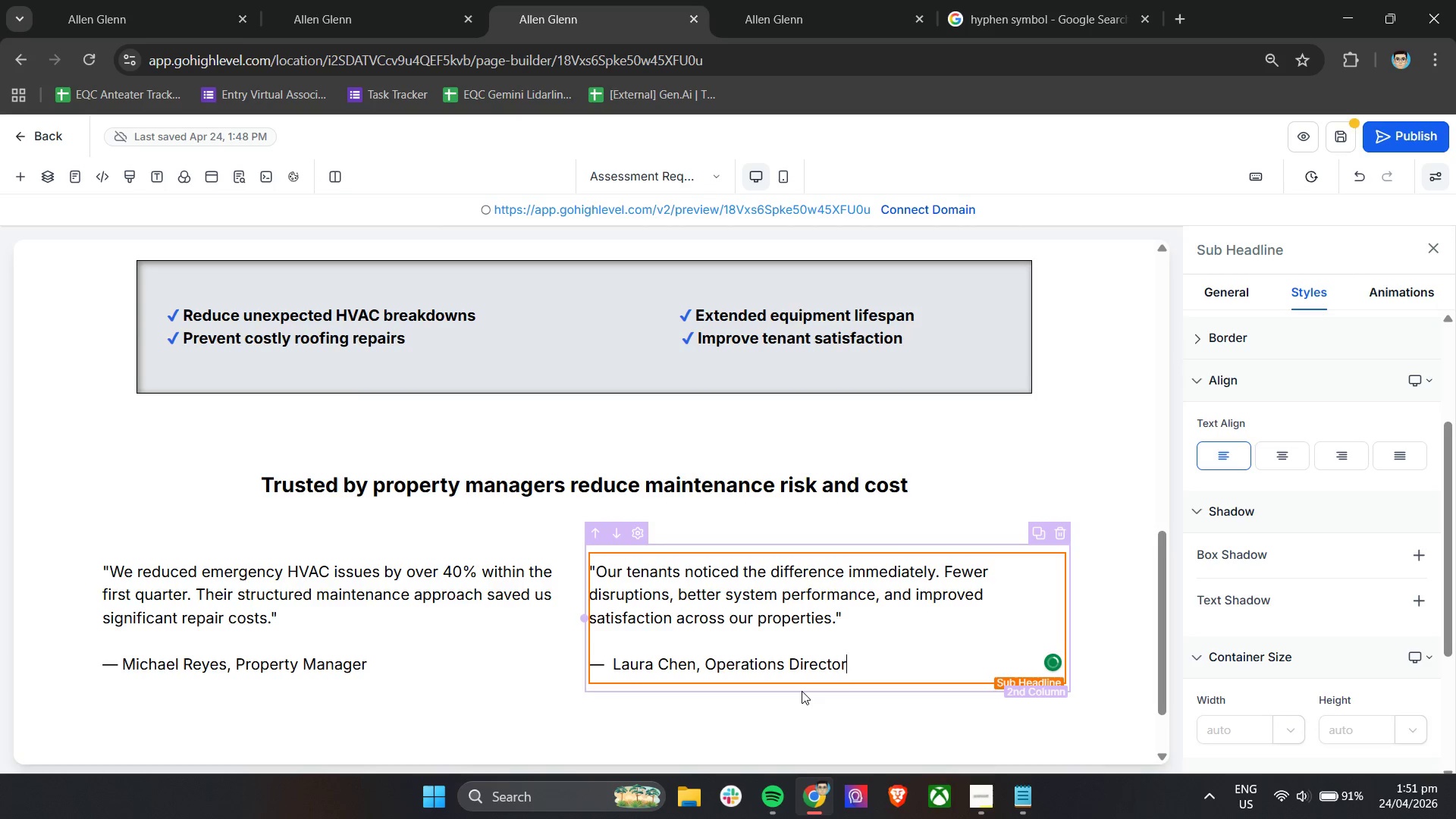 
key(Backspace)
 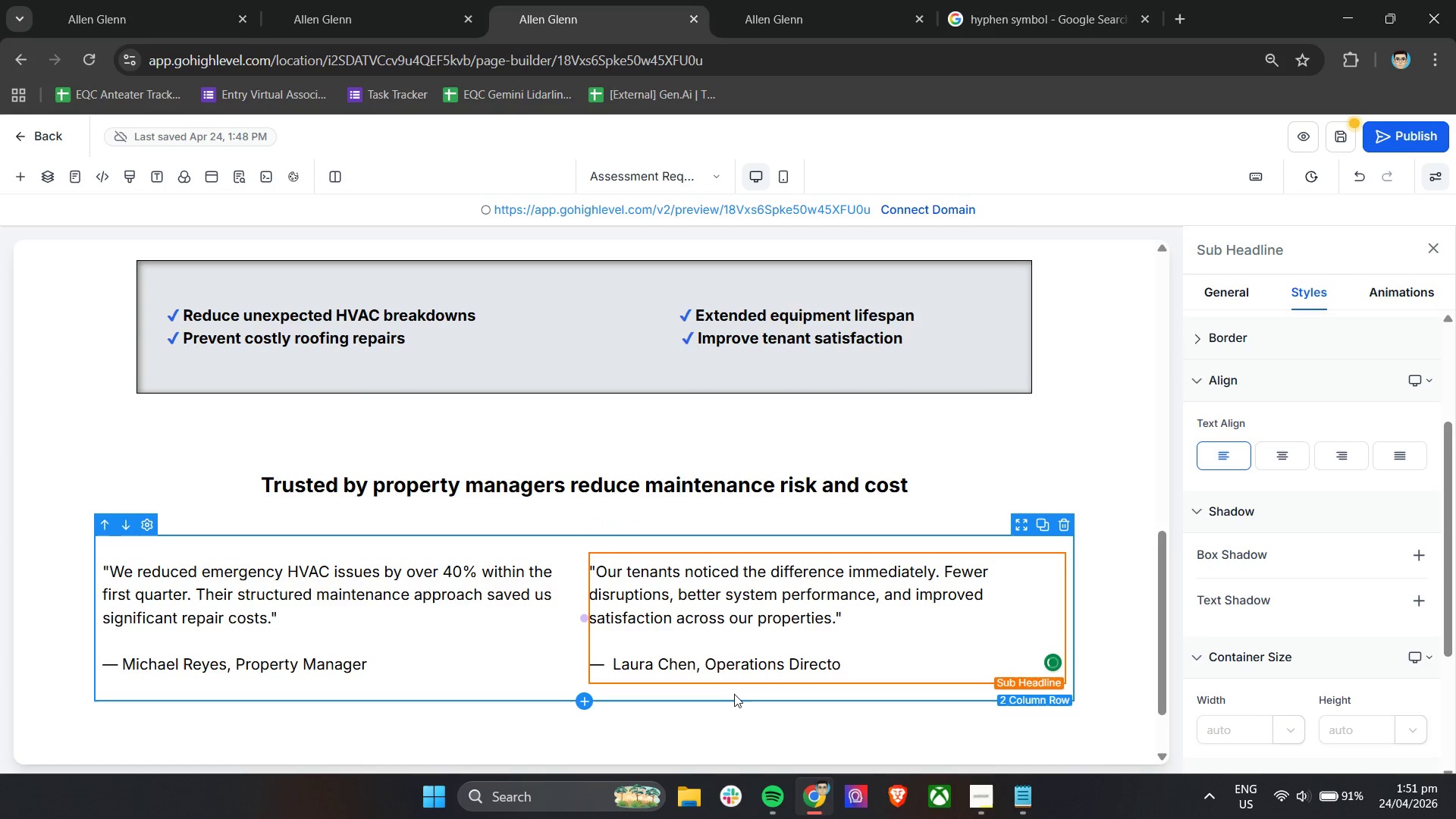 
key(R)
 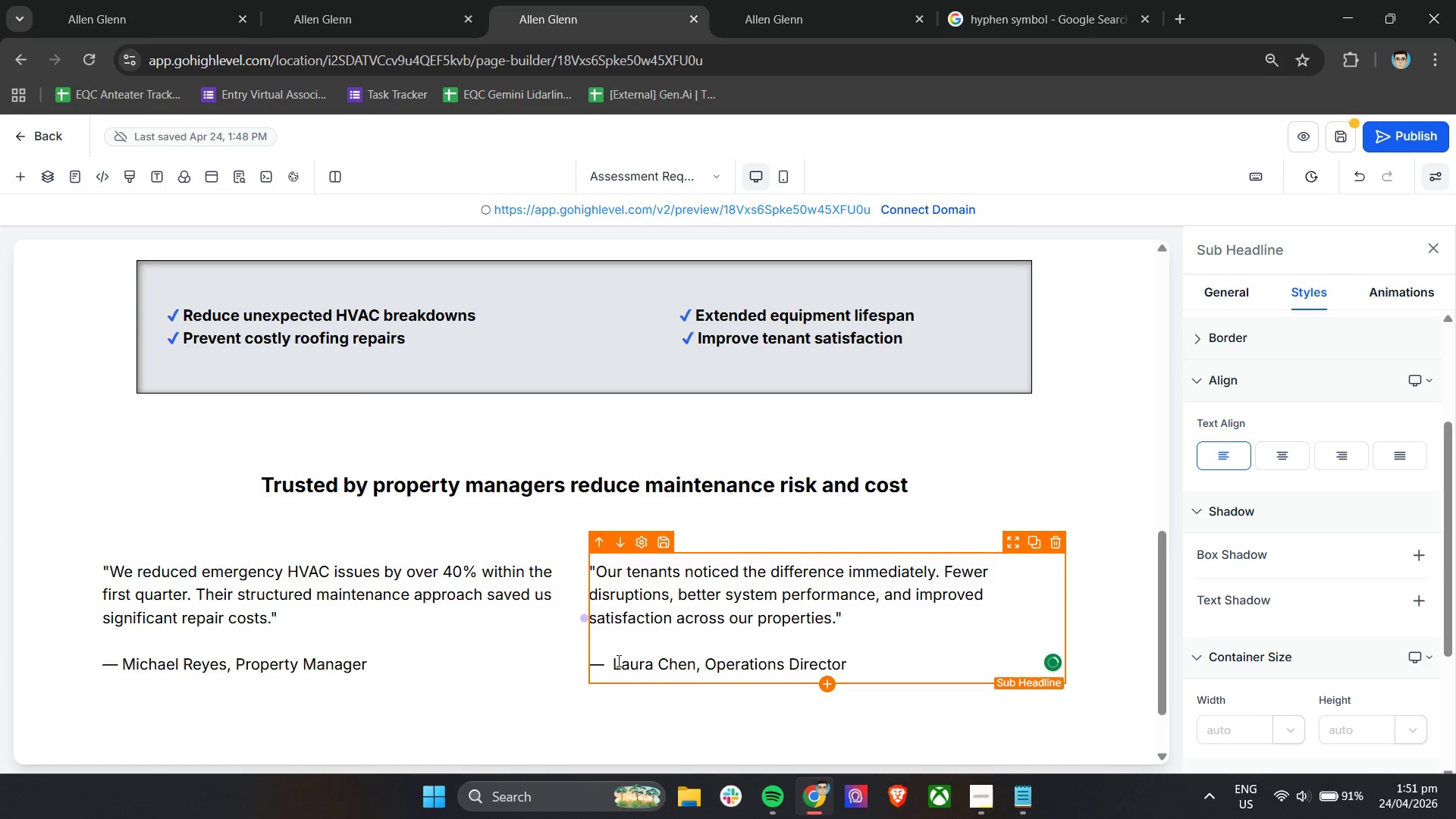 
left_click([609, 661])
 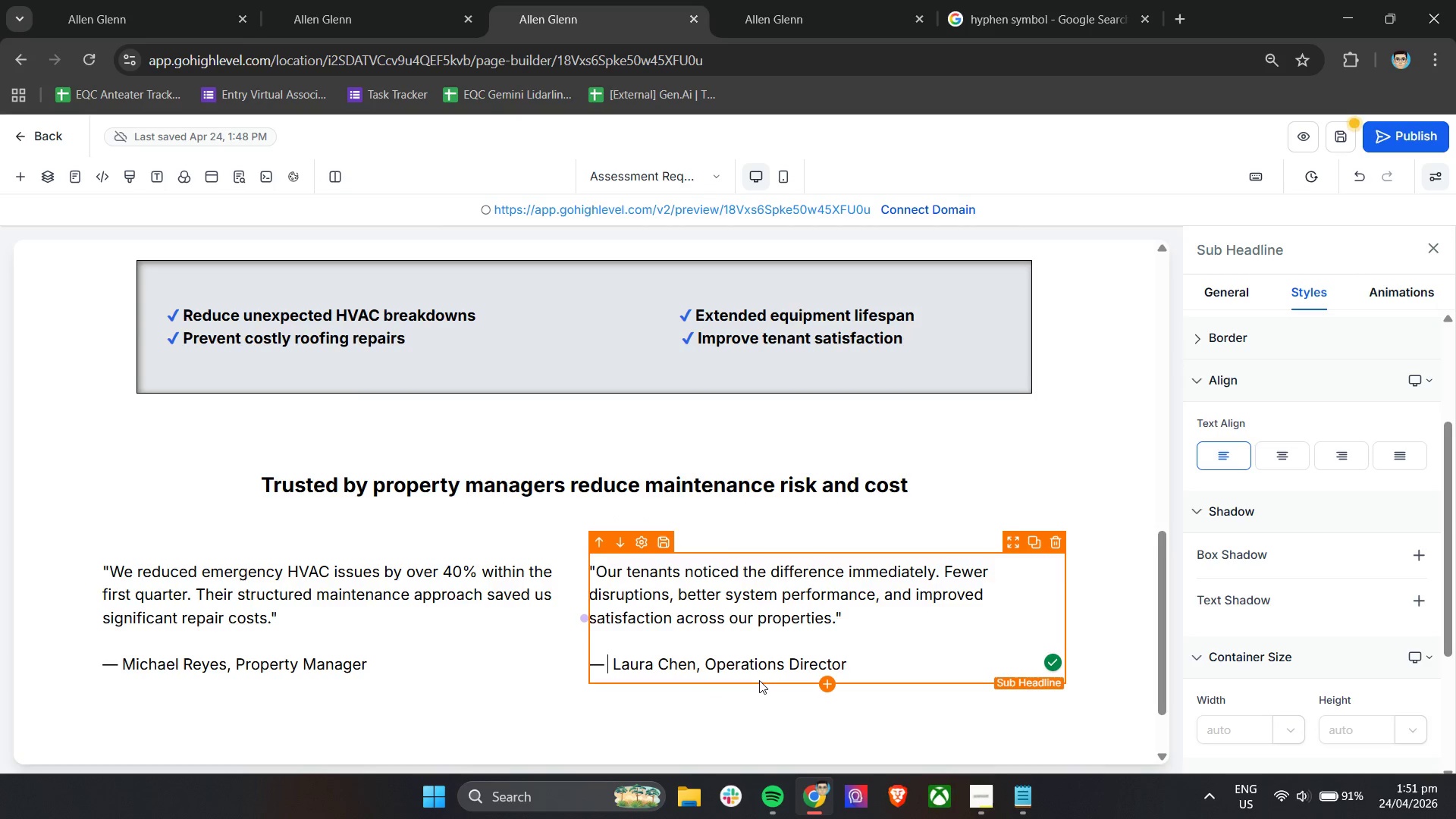 
key(ArrowDown)
 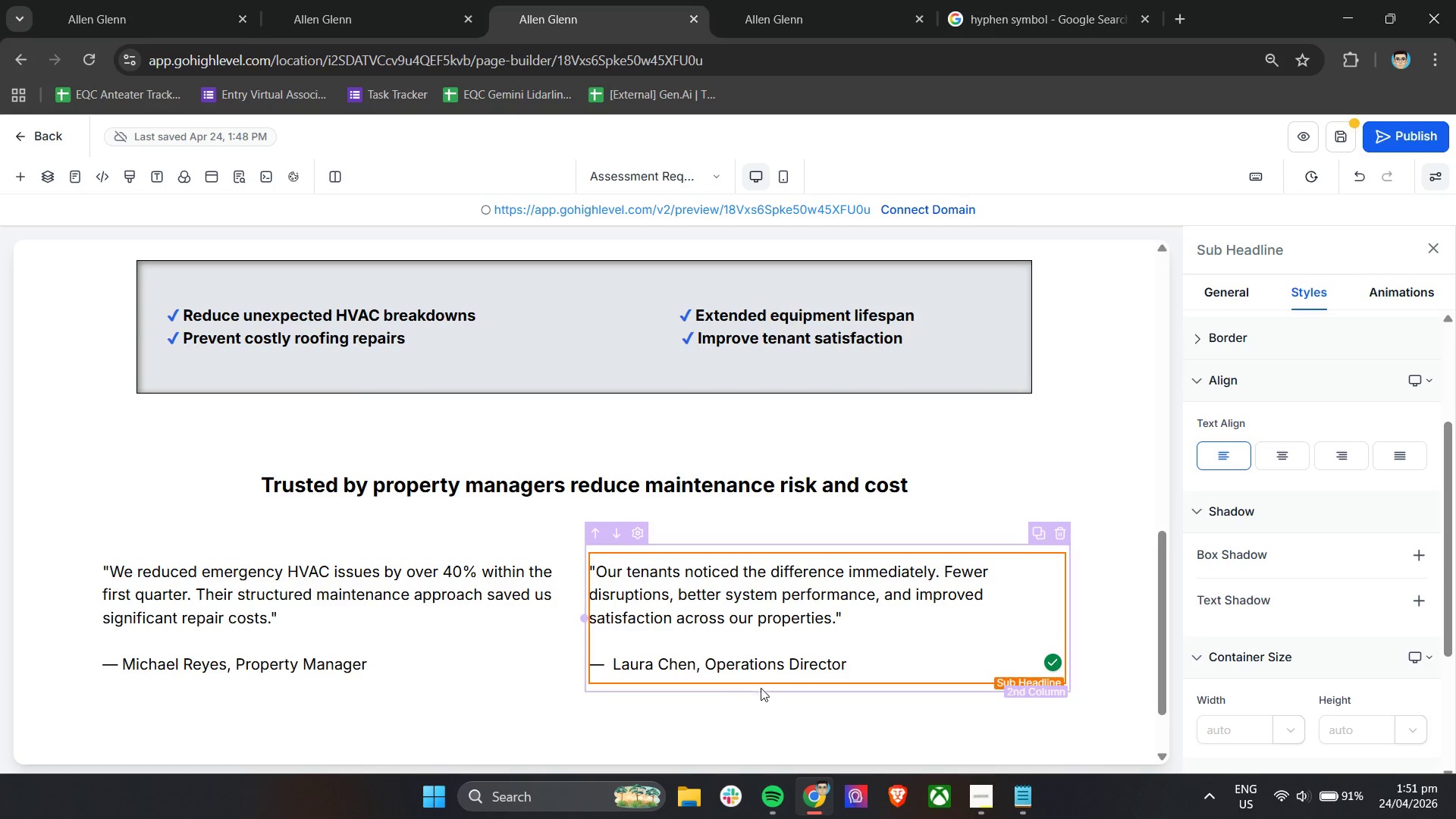 
key(ArrowLeft)
 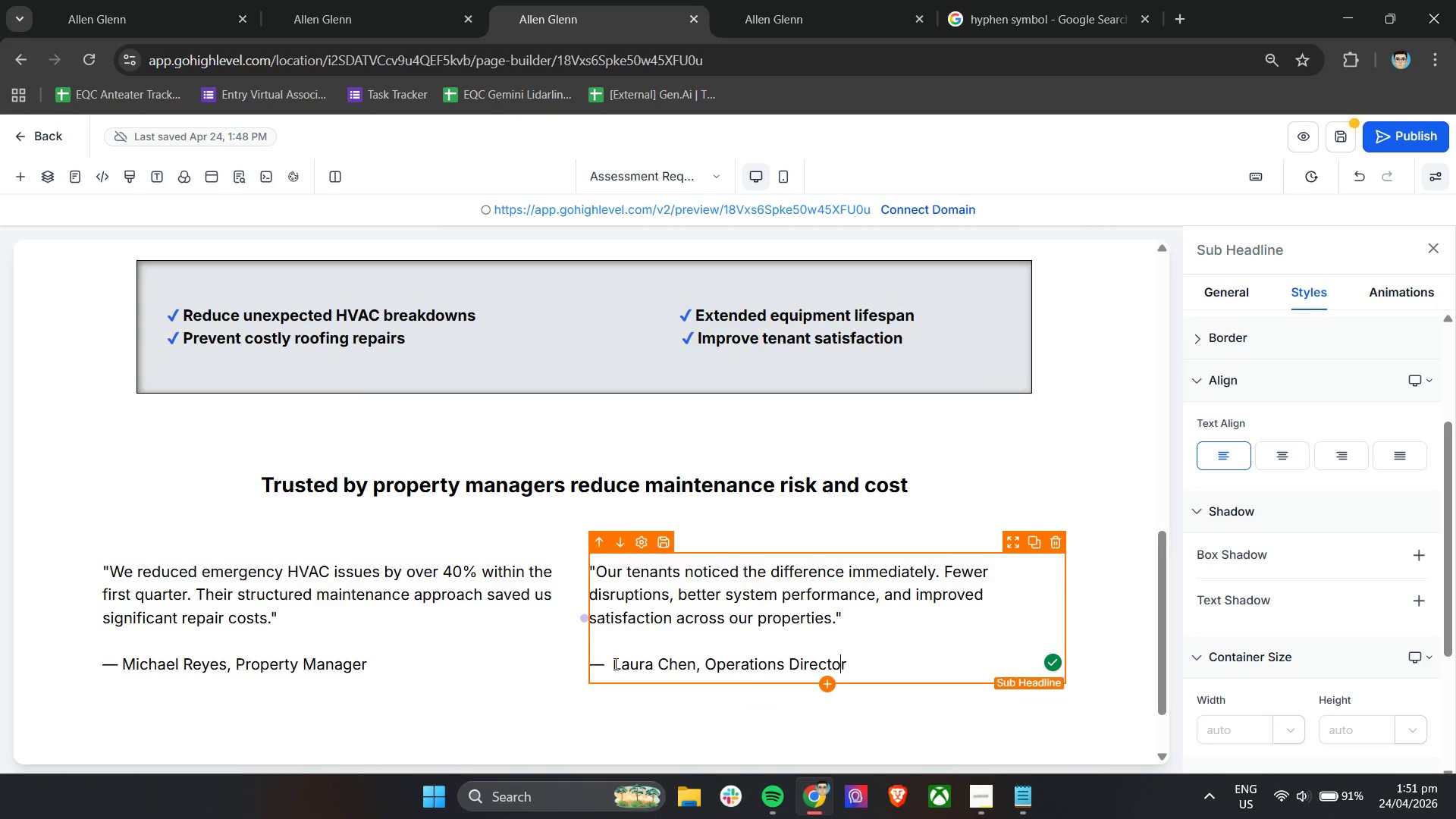 
left_click([613, 664])
 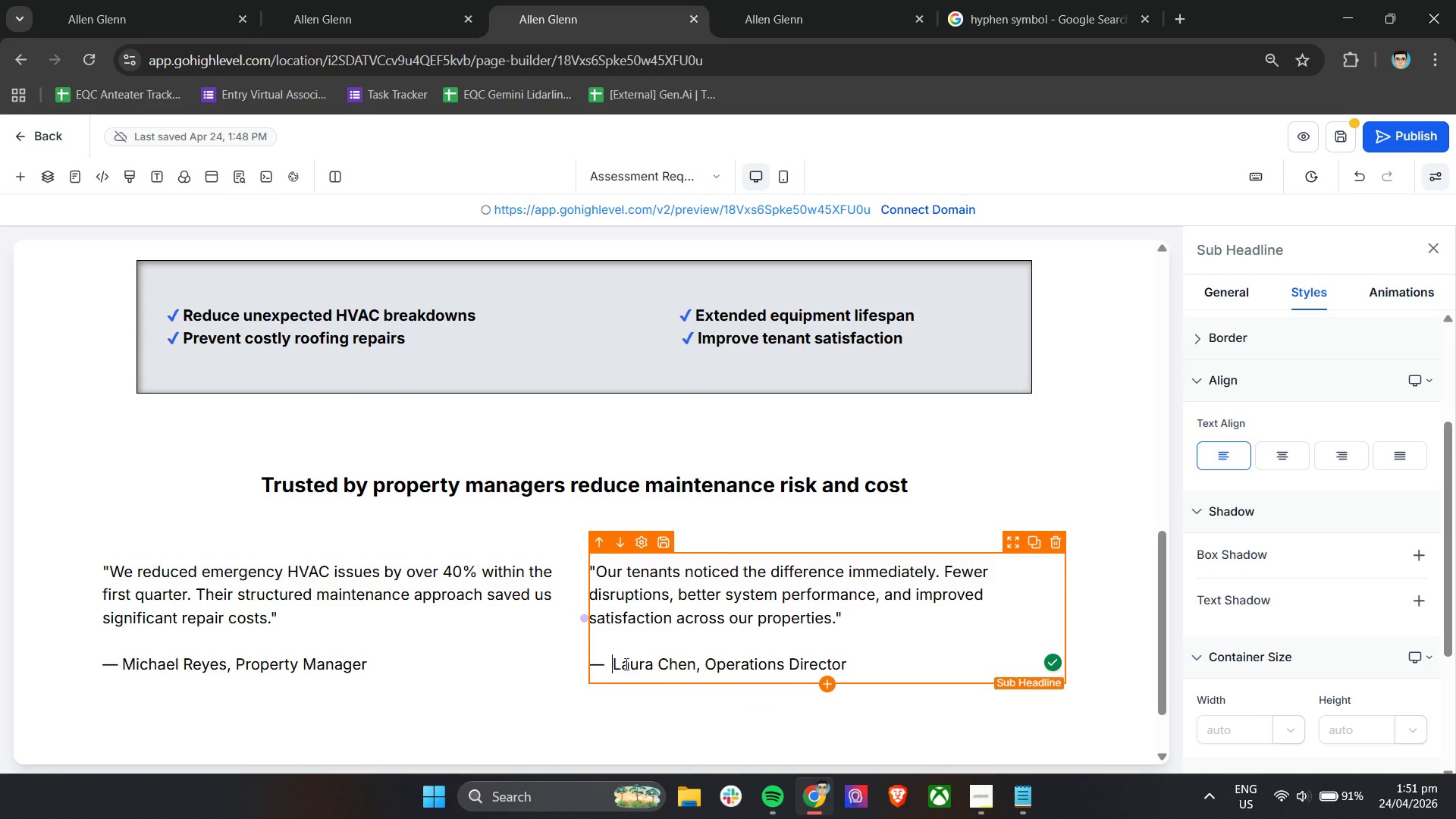 
key(Backspace)
 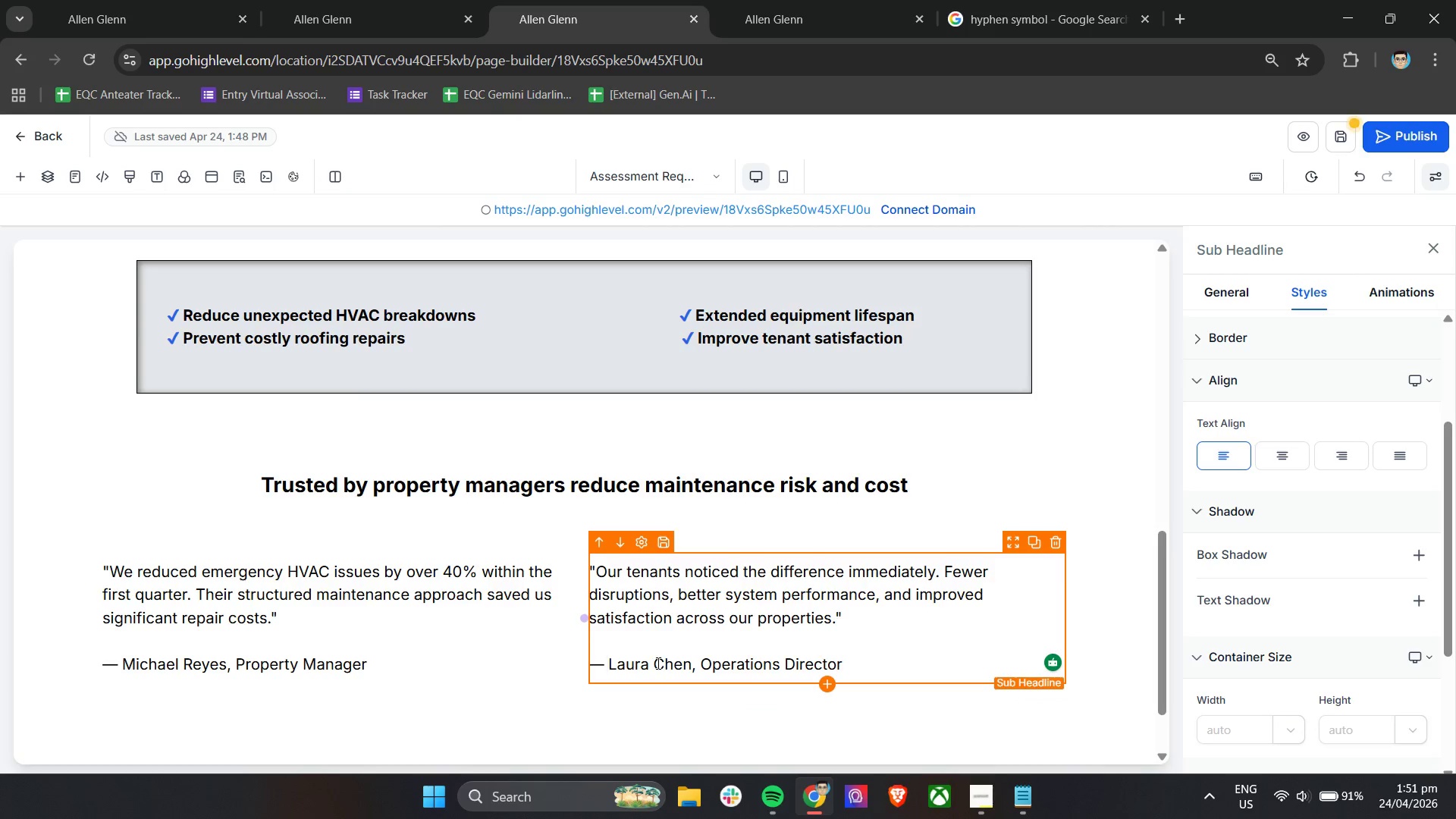 
key(Backspace)
 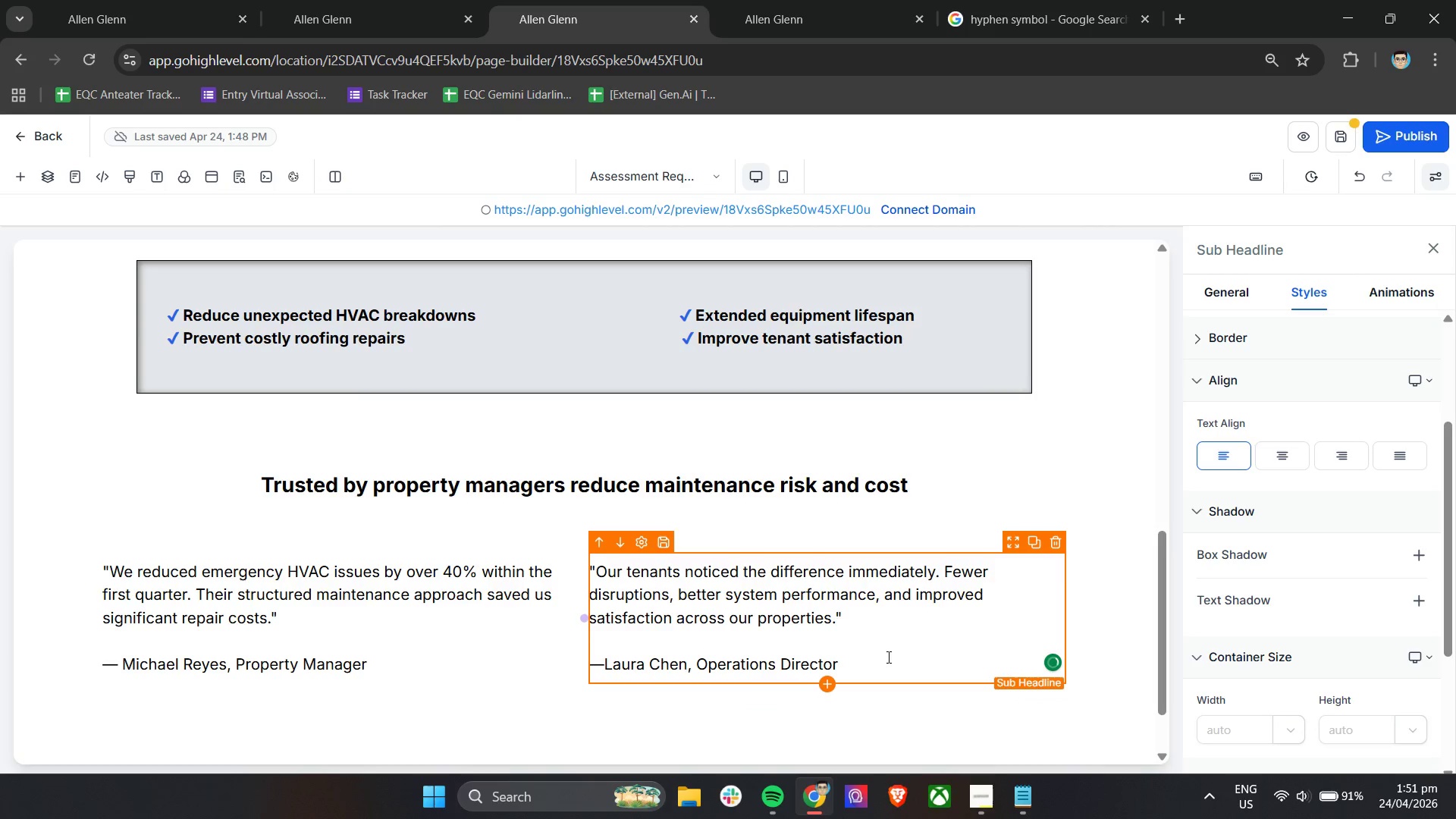 
key(Space)
 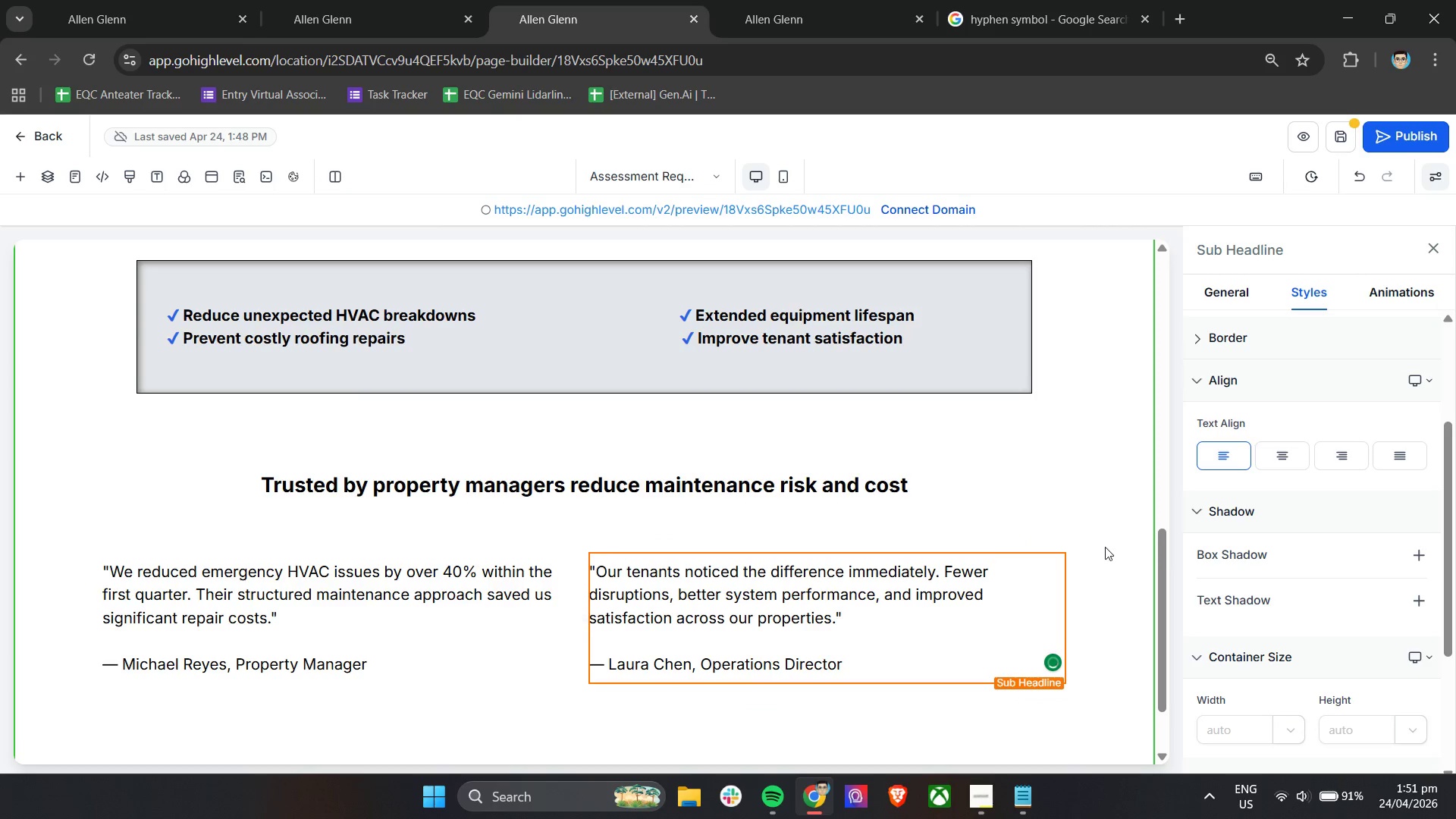 
left_click([1103, 548])
 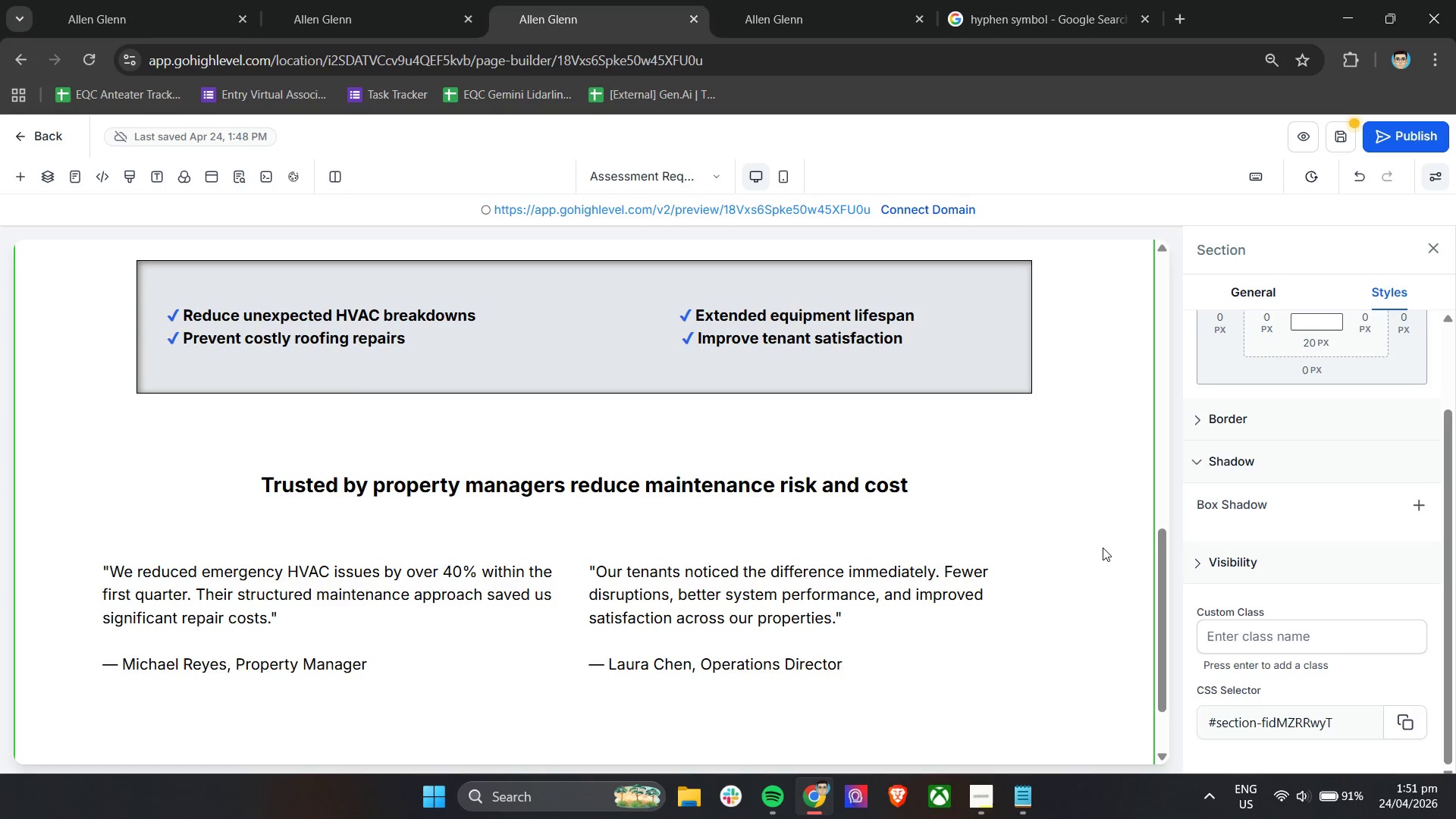 
wait(11.97)
 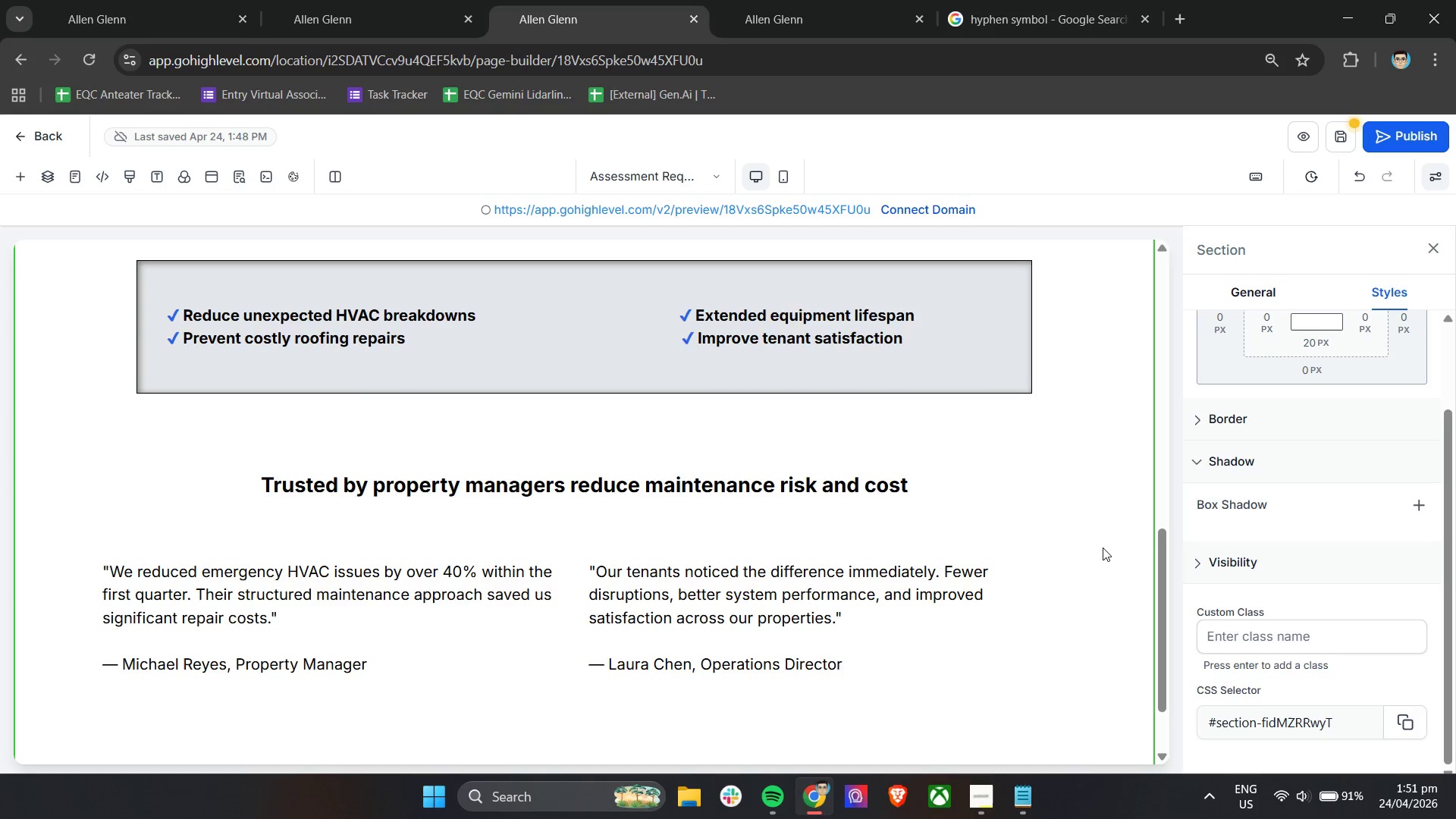 
left_click([472, 650])
 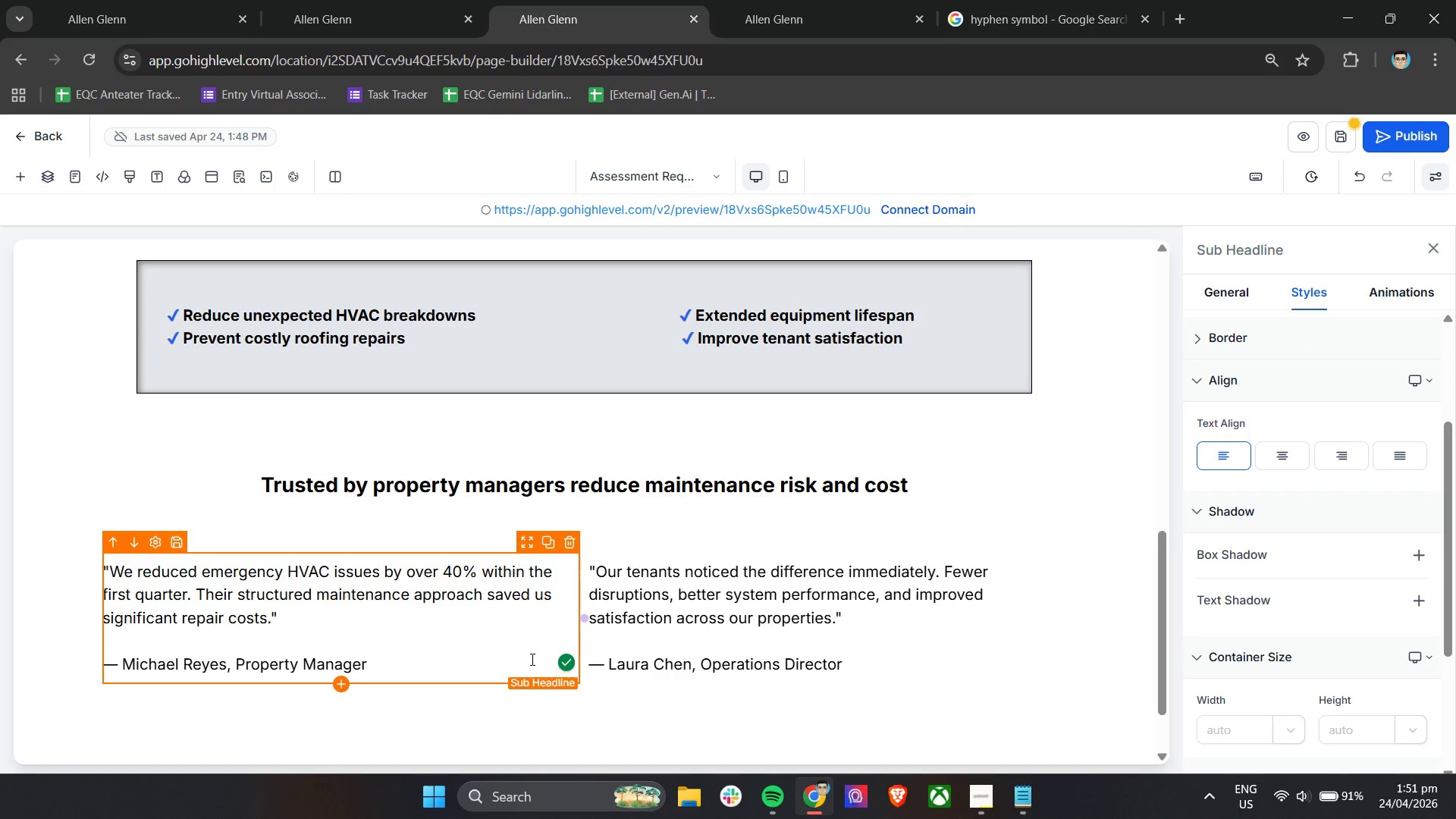 
mouse_move([610, 649])
 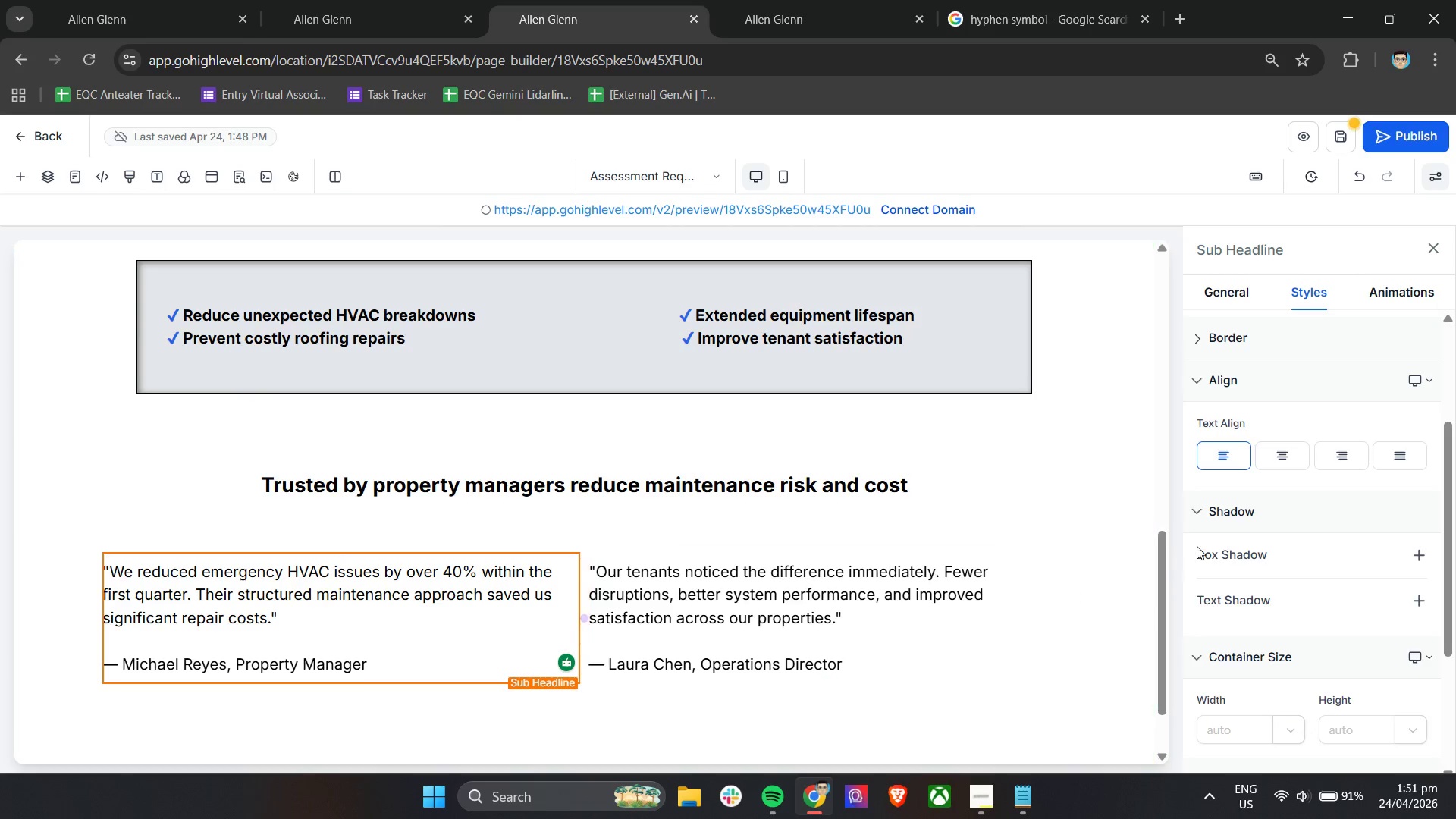 
scroll: coordinate [1257, 595], scroll_direction: down, amount: 8.0
 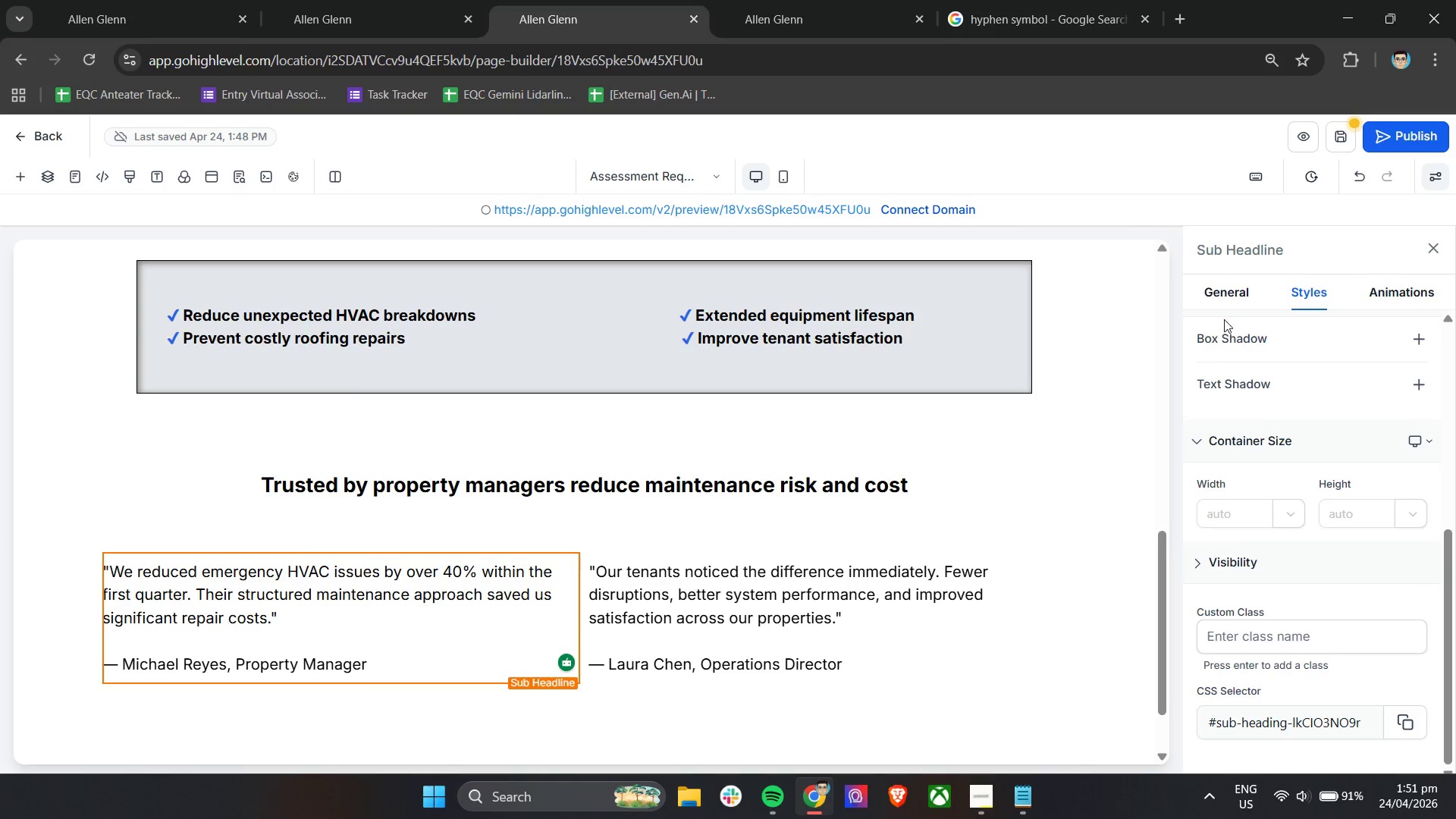 
scroll: coordinate [1298, 527], scroll_direction: up, amount: 8.0
 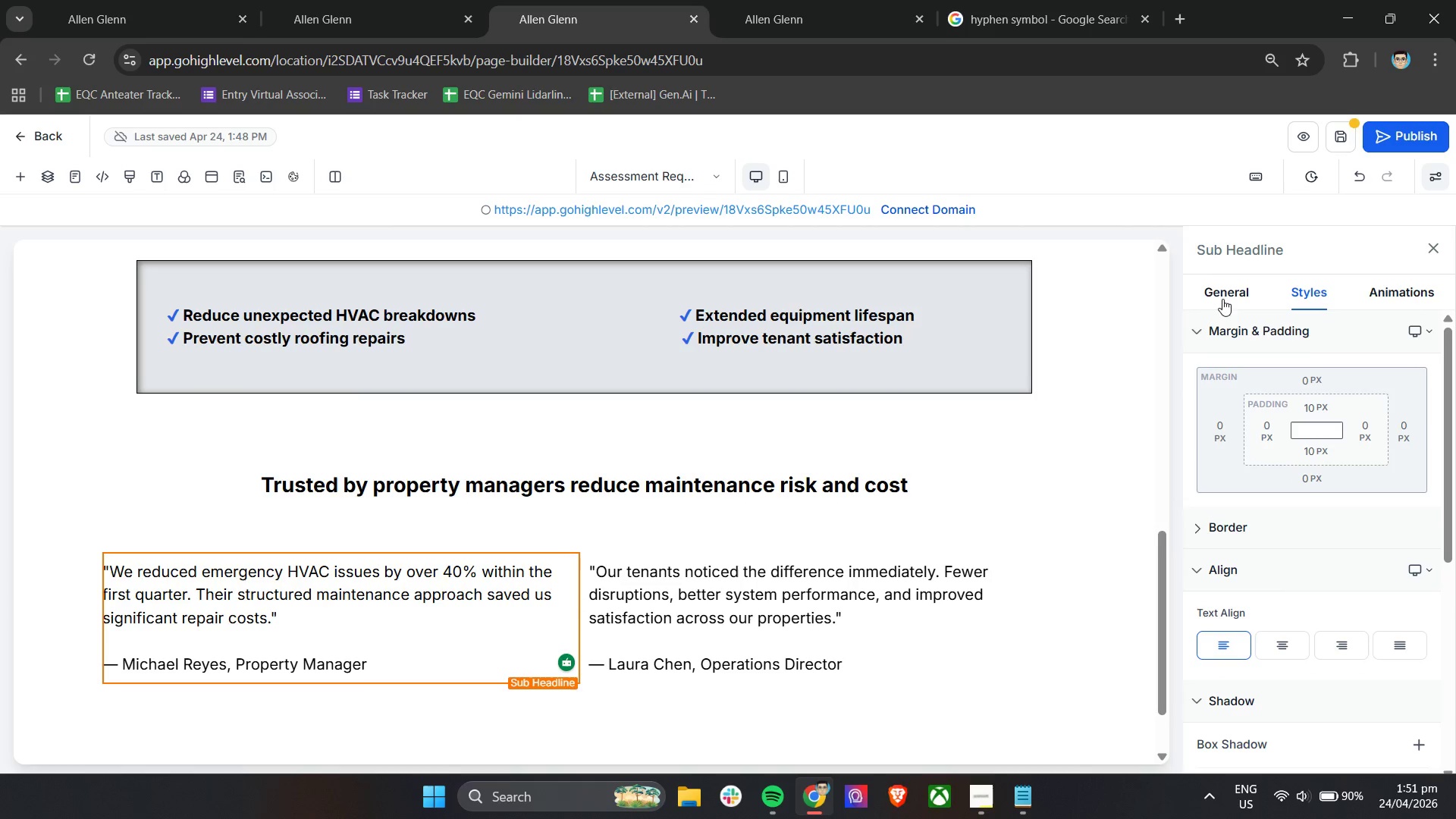 
left_click([1229, 288])
 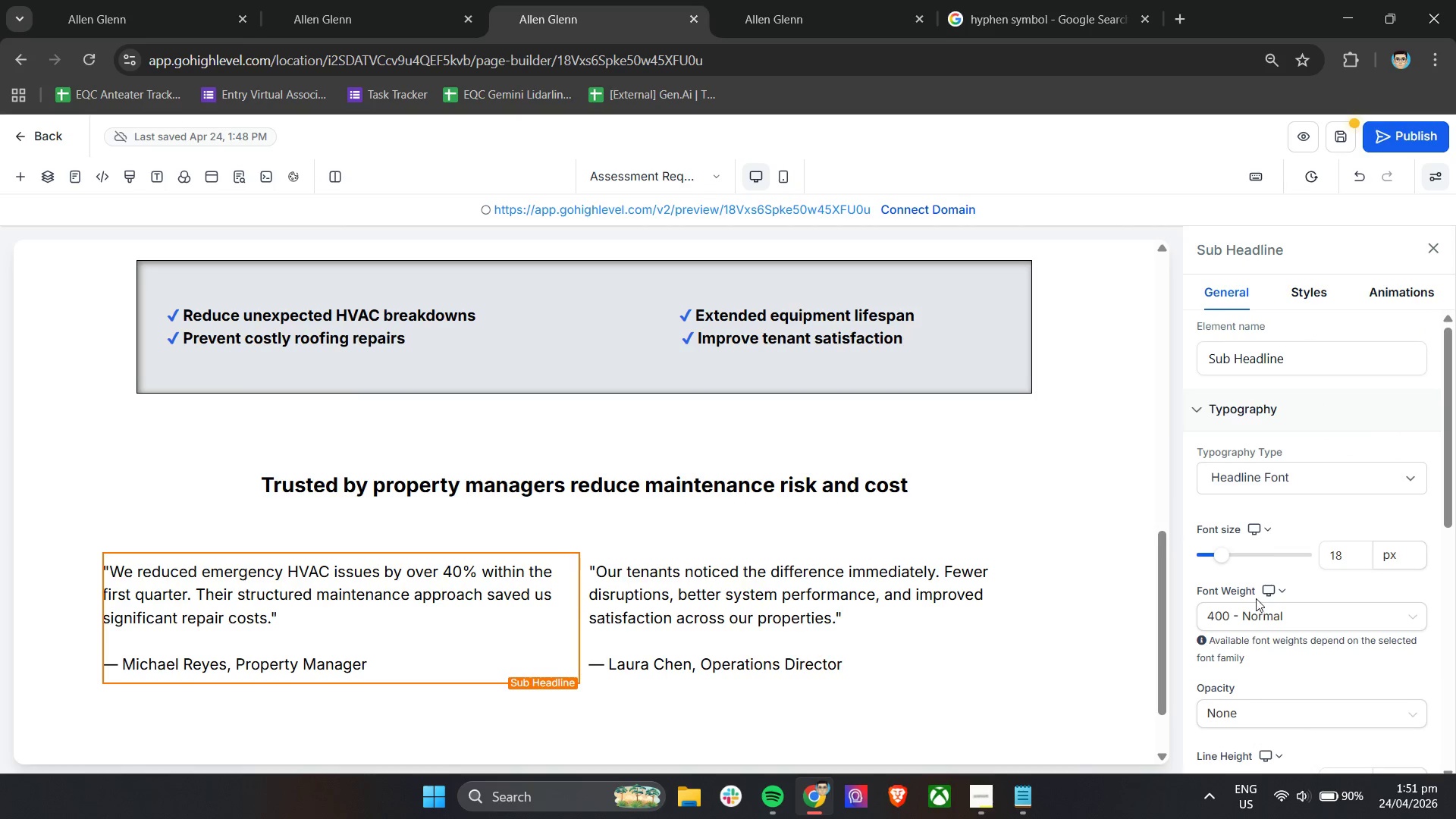 
scroll: coordinate [1313, 617], scroll_direction: down, amount: 6.0
 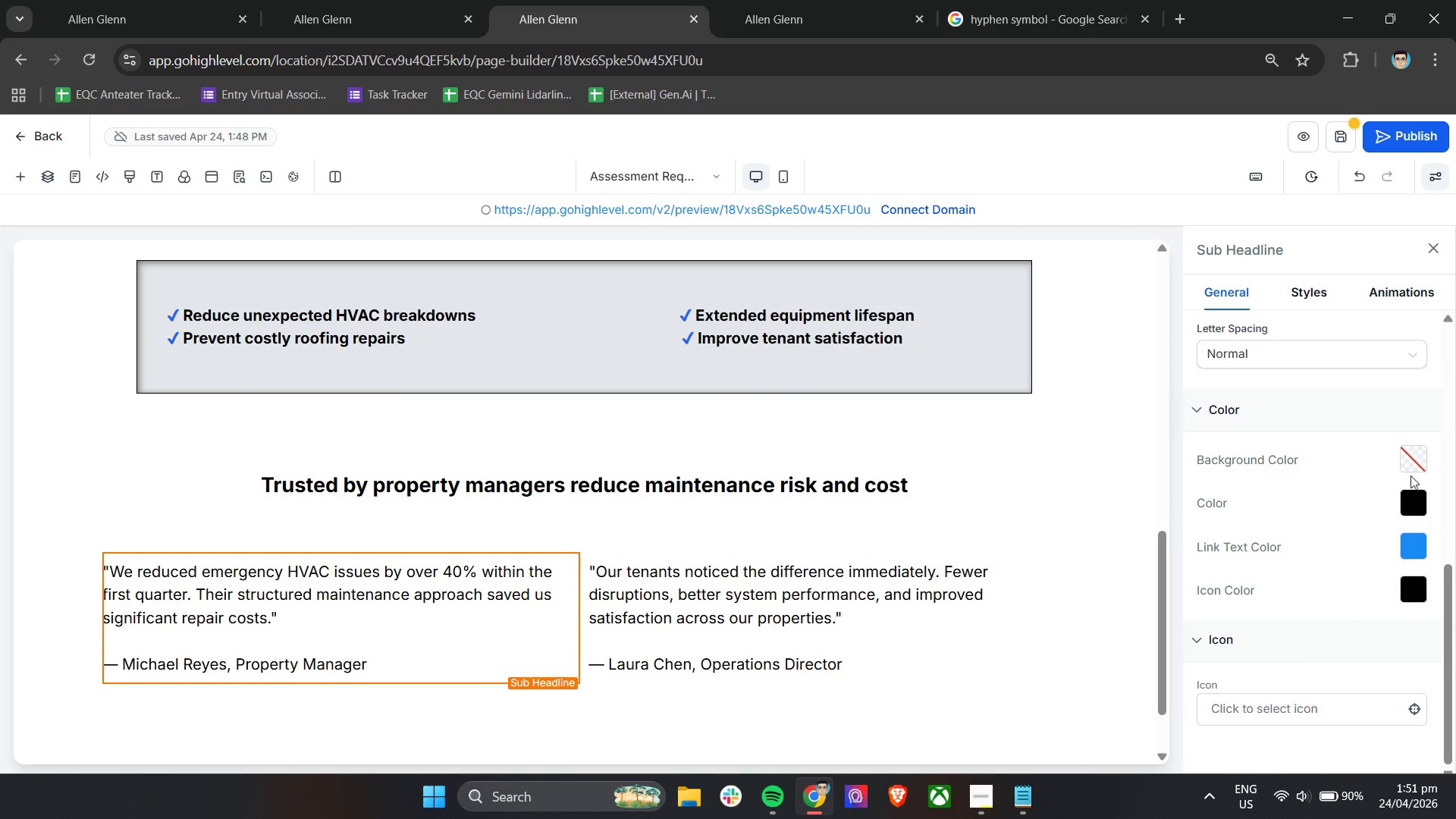 
left_click([1414, 462])
 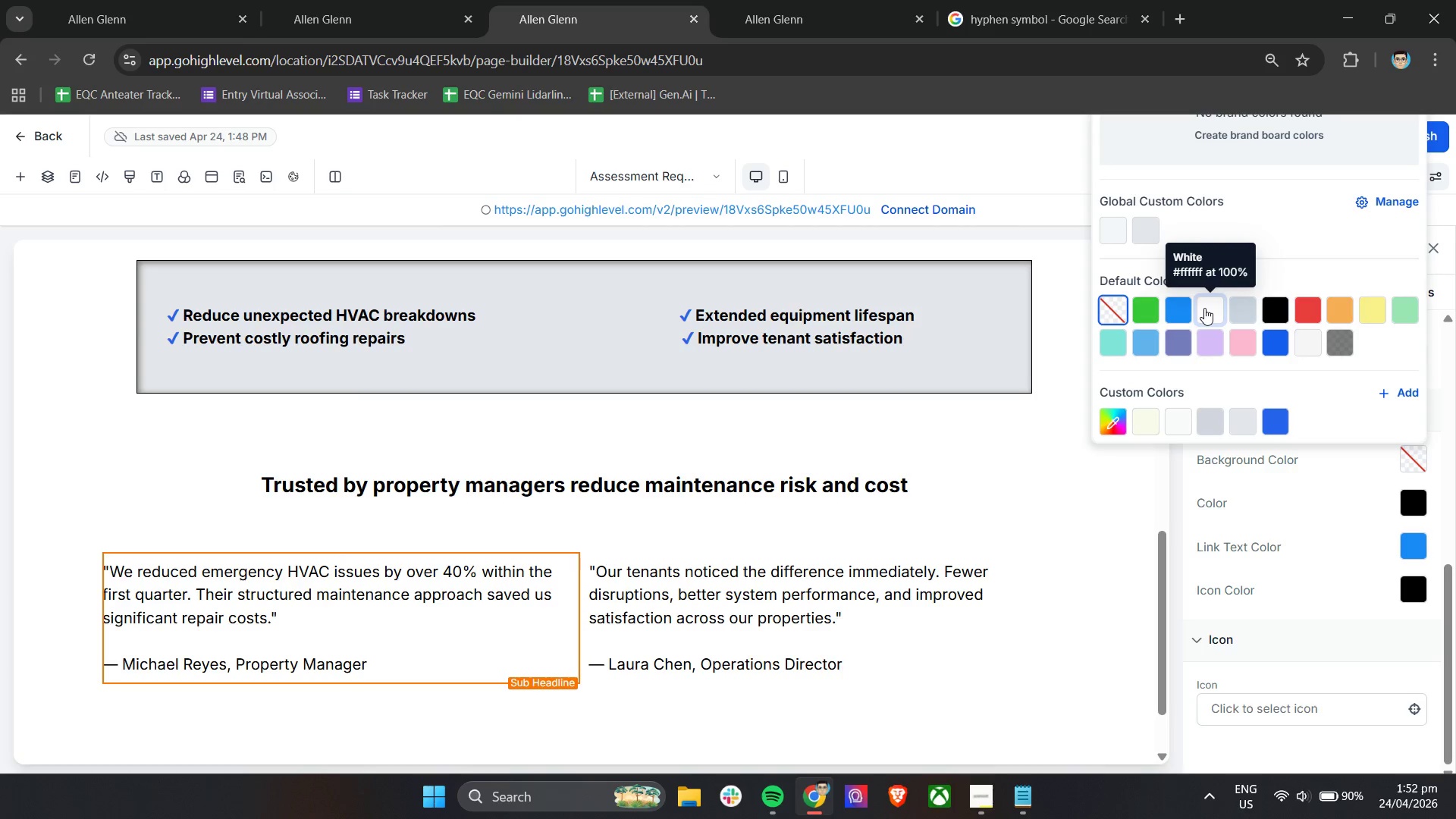 
wait(6.17)
 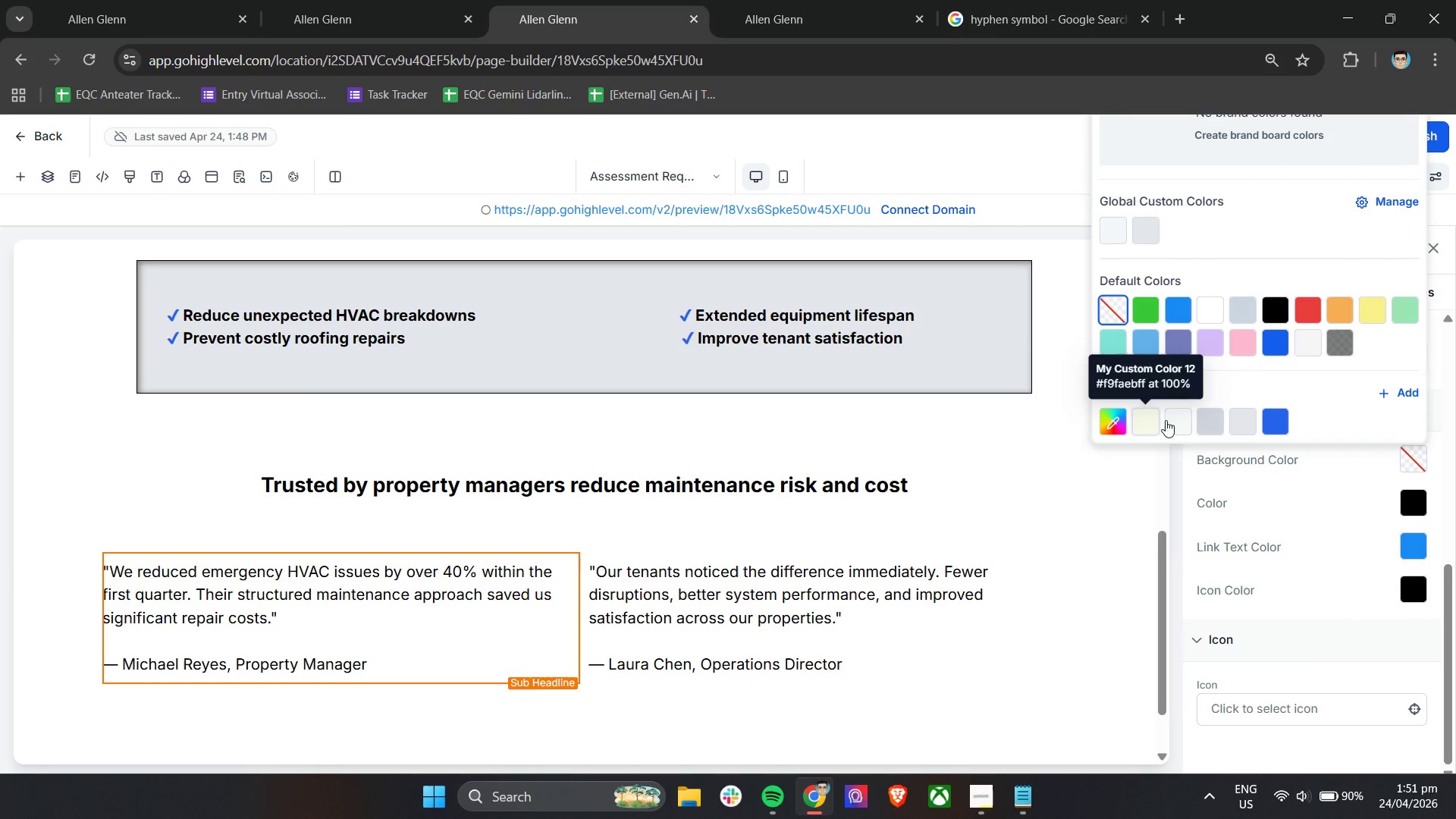 
left_click([1204, 308])
 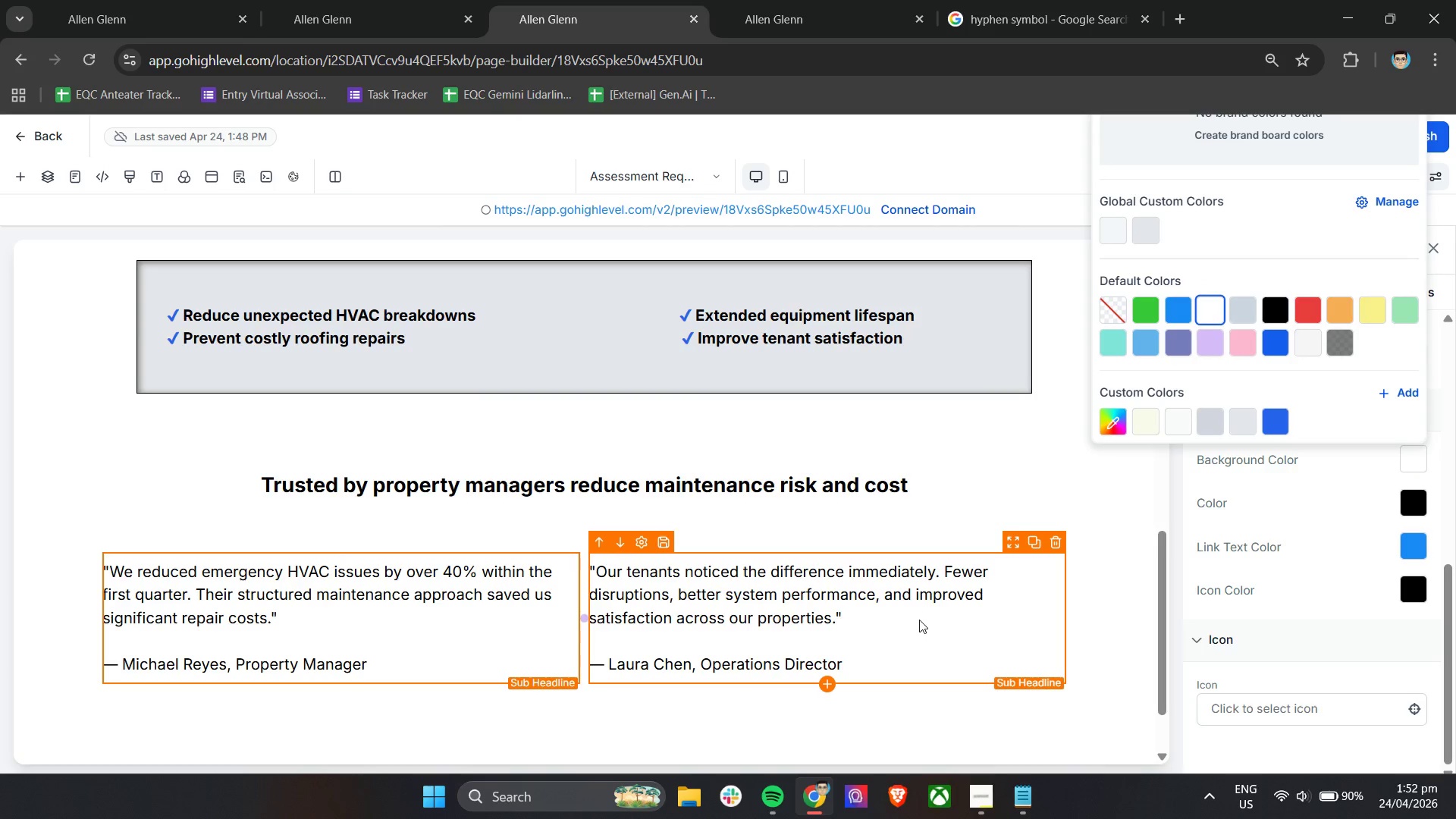 
left_click([918, 623])
 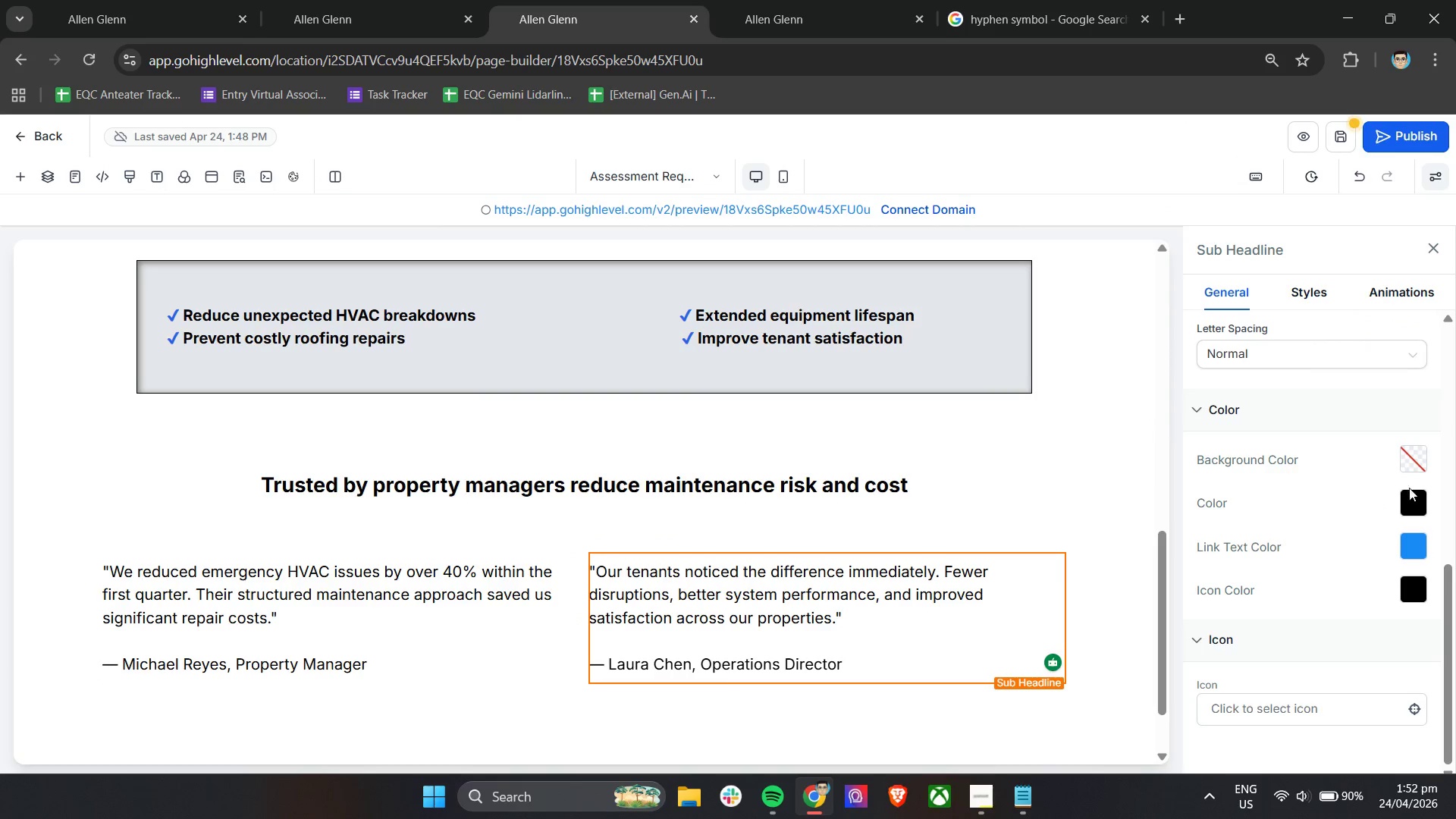 
left_click([1416, 459])
 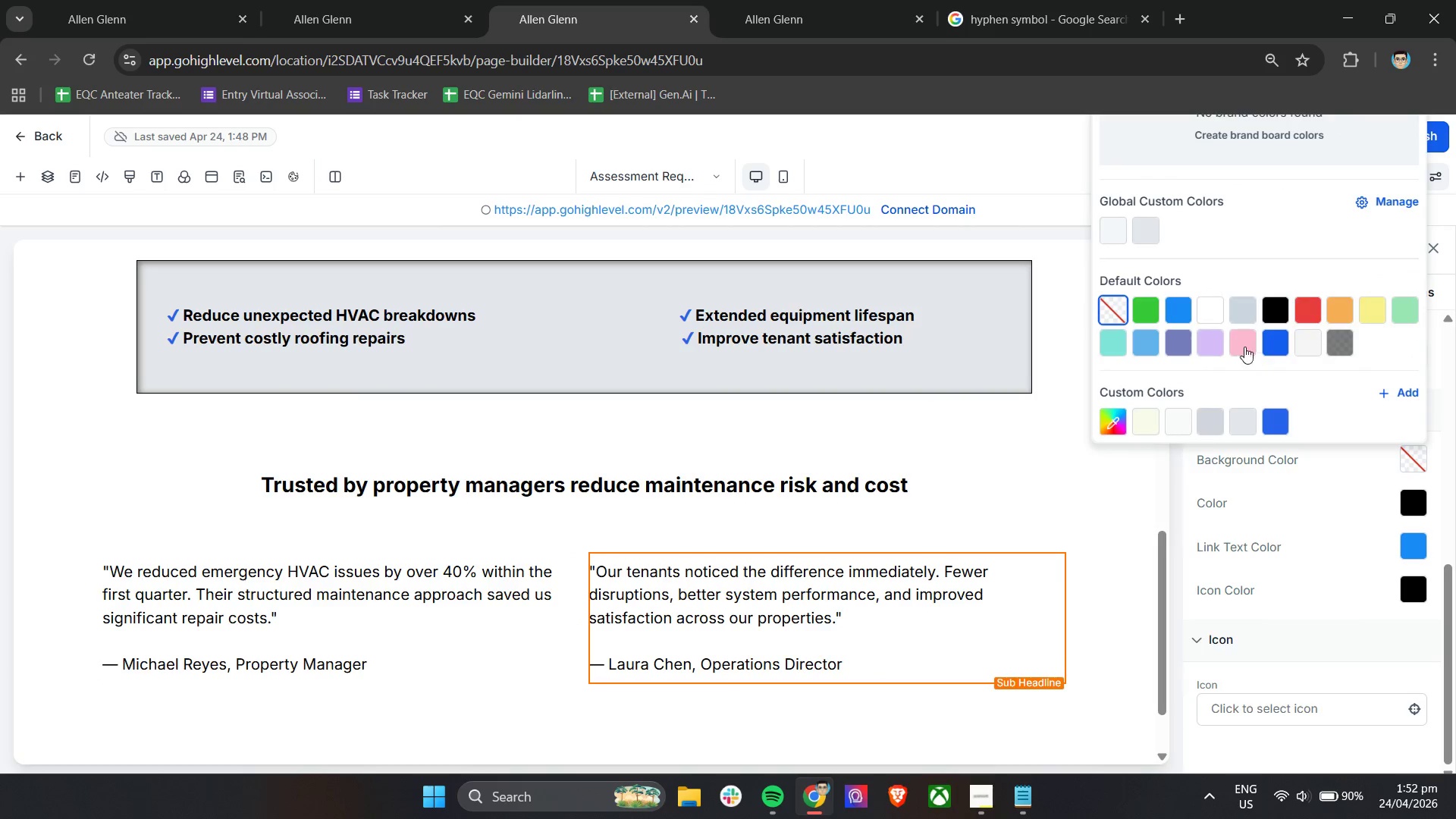 
left_click([1204, 318])
 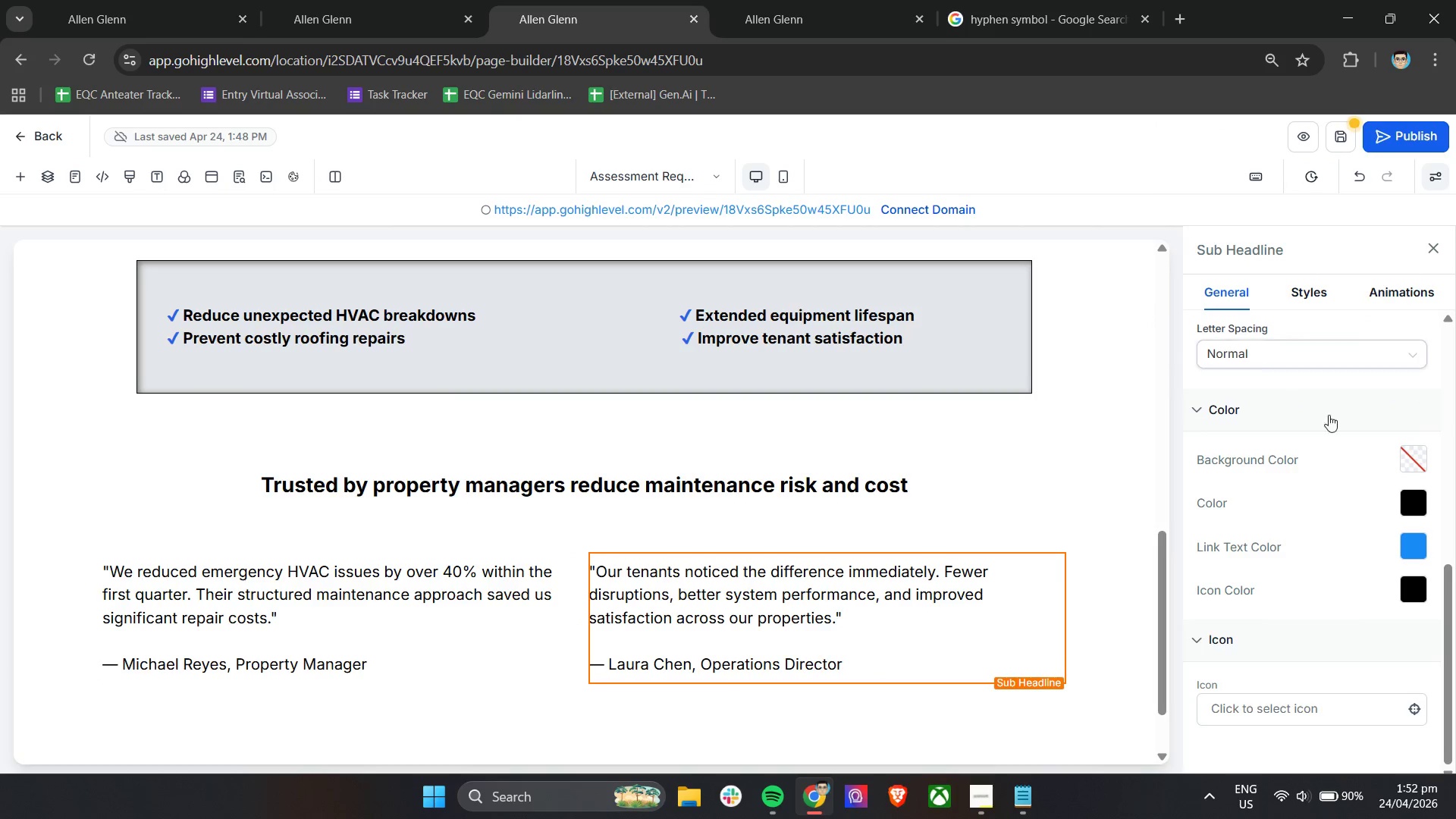 
left_click([1405, 447])
 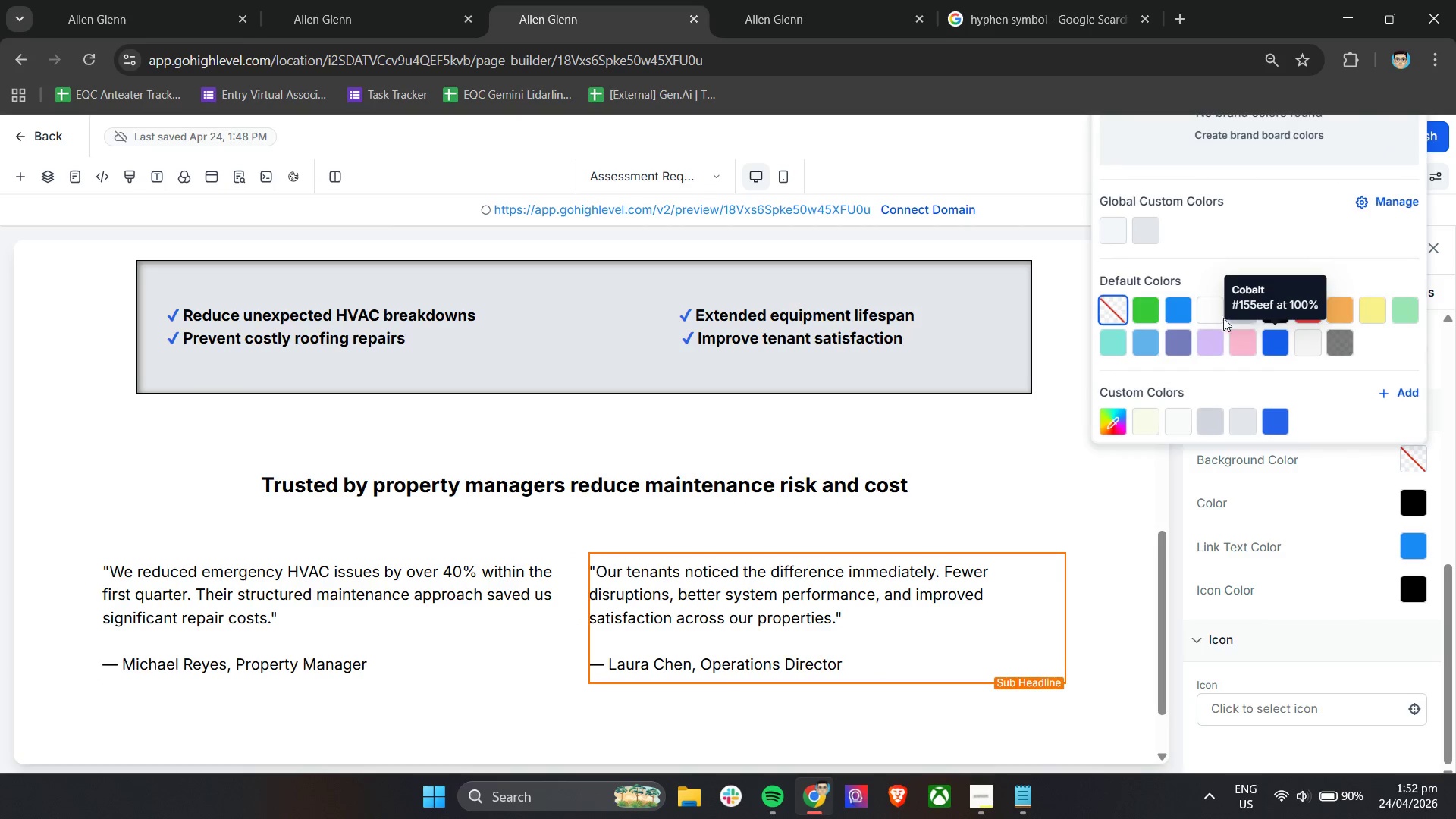 
left_click([1205, 314])
 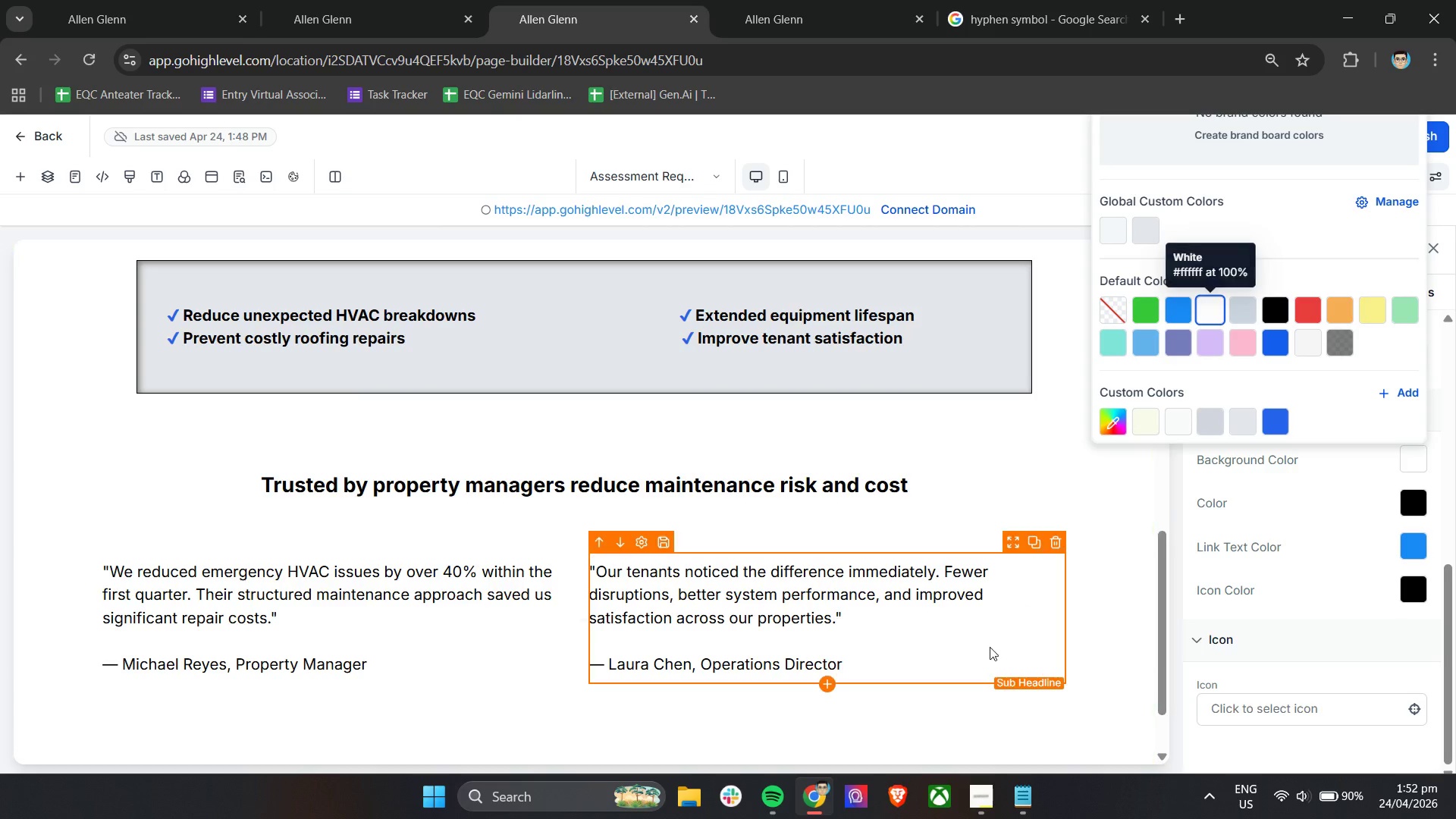 
left_click([958, 664])
 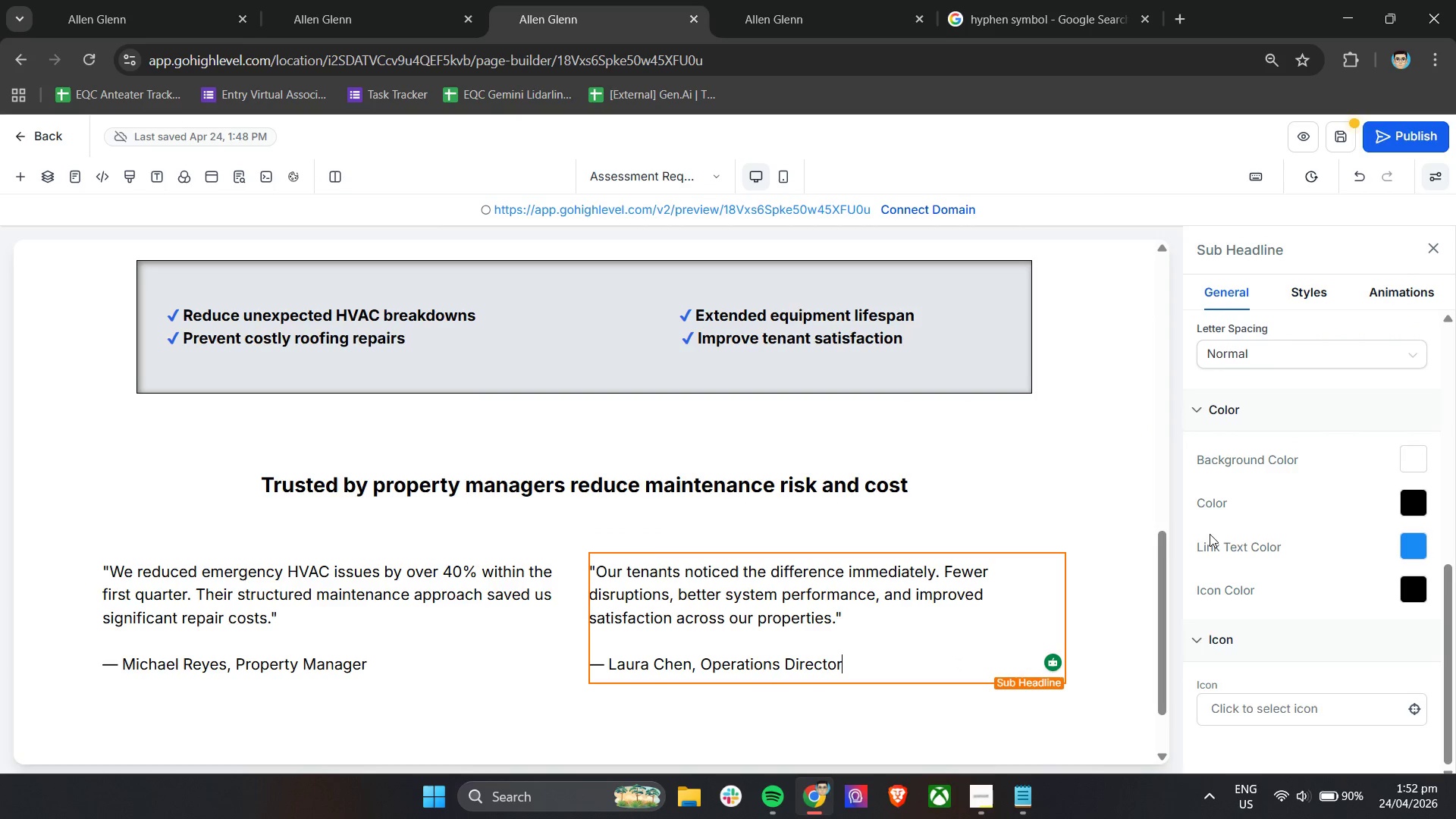 
wait(7.52)
 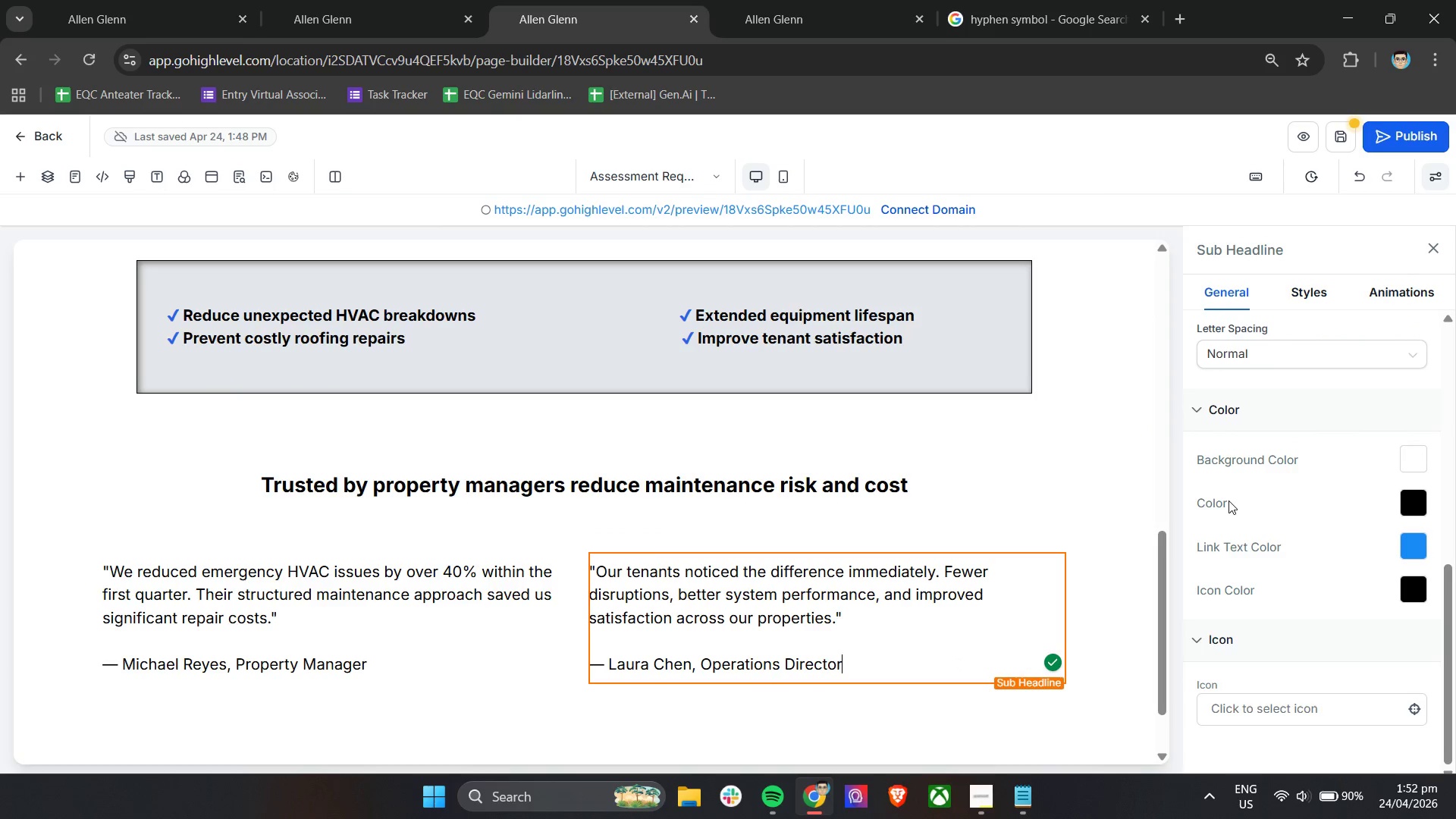 
scroll: coordinate [1319, 520], scroll_direction: up, amount: 7.0
 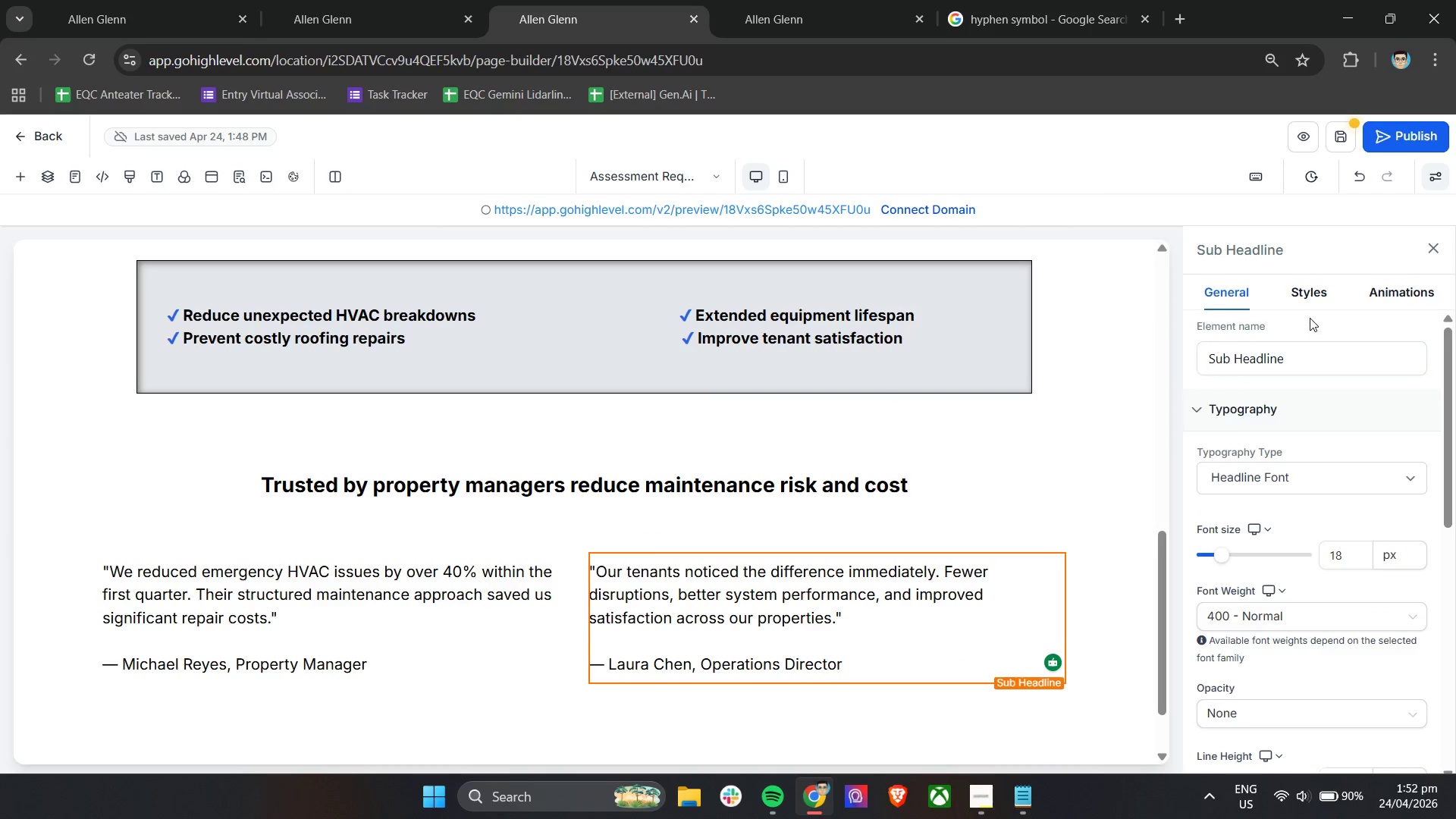 
left_click([1310, 302])
 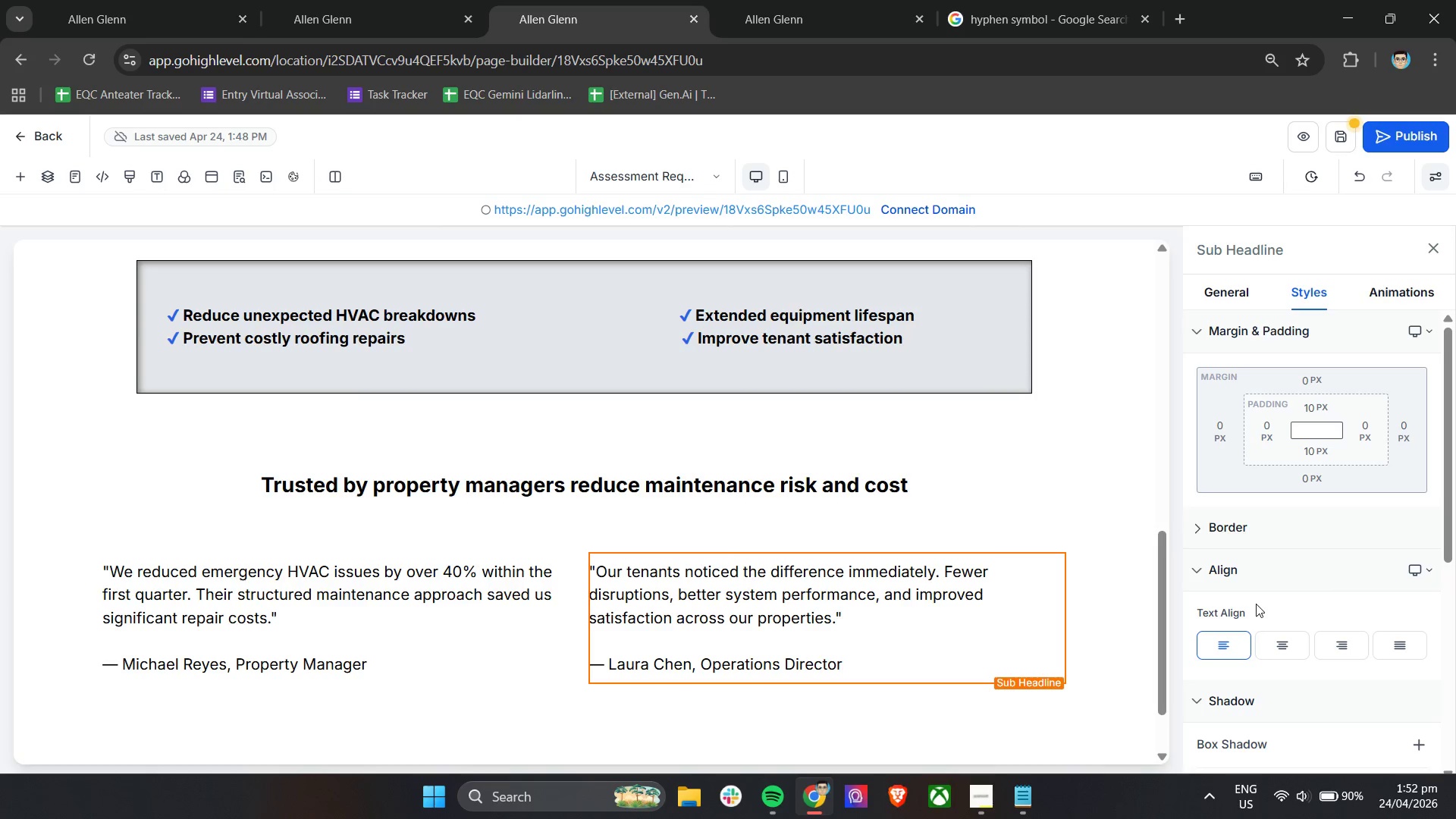 
wait(8.62)
 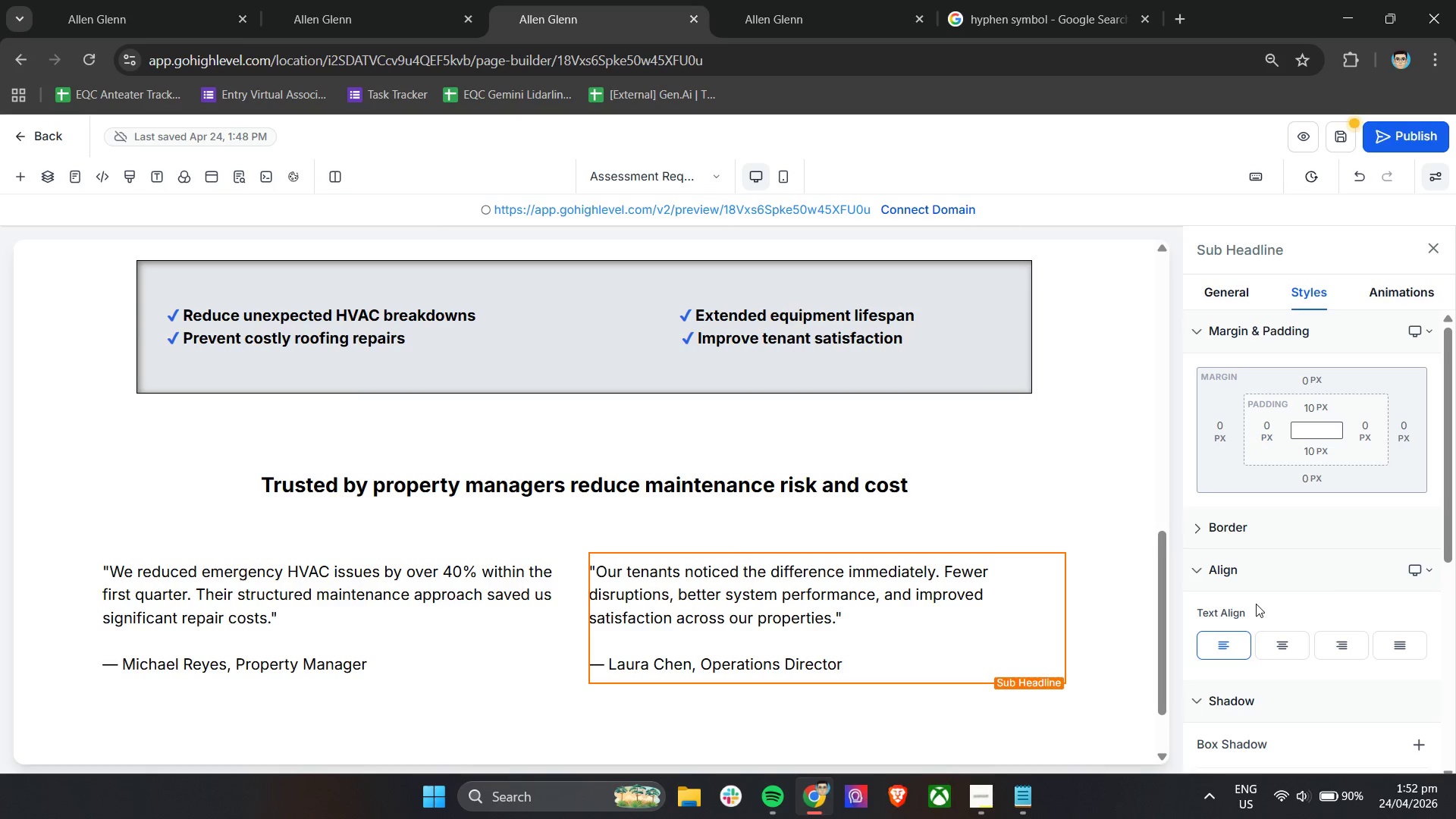 
scroll: coordinate [1354, 587], scroll_direction: down, amount: 3.0
 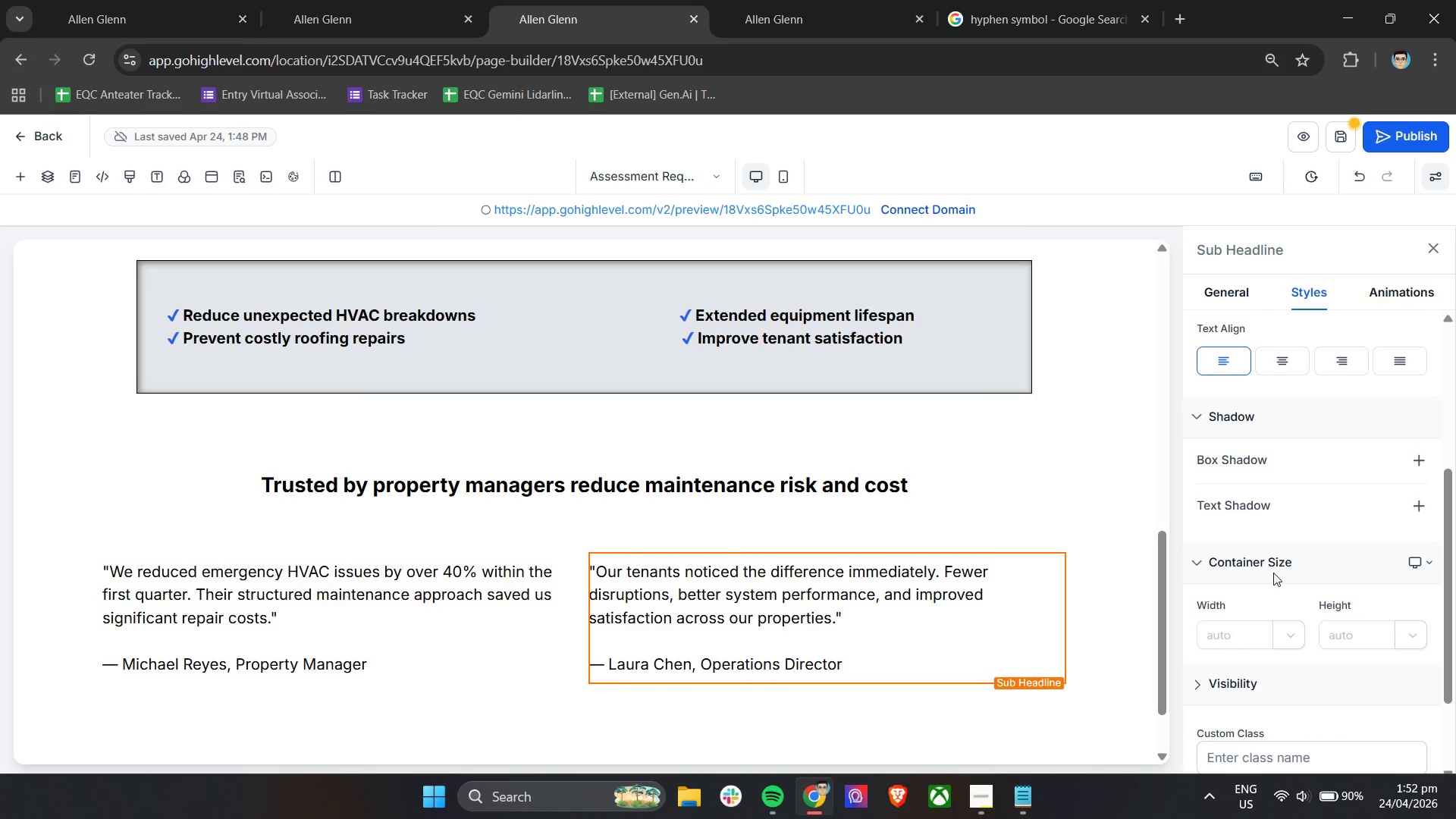 
scroll: coordinate [1323, 670], scroll_direction: up, amount: 3.0
 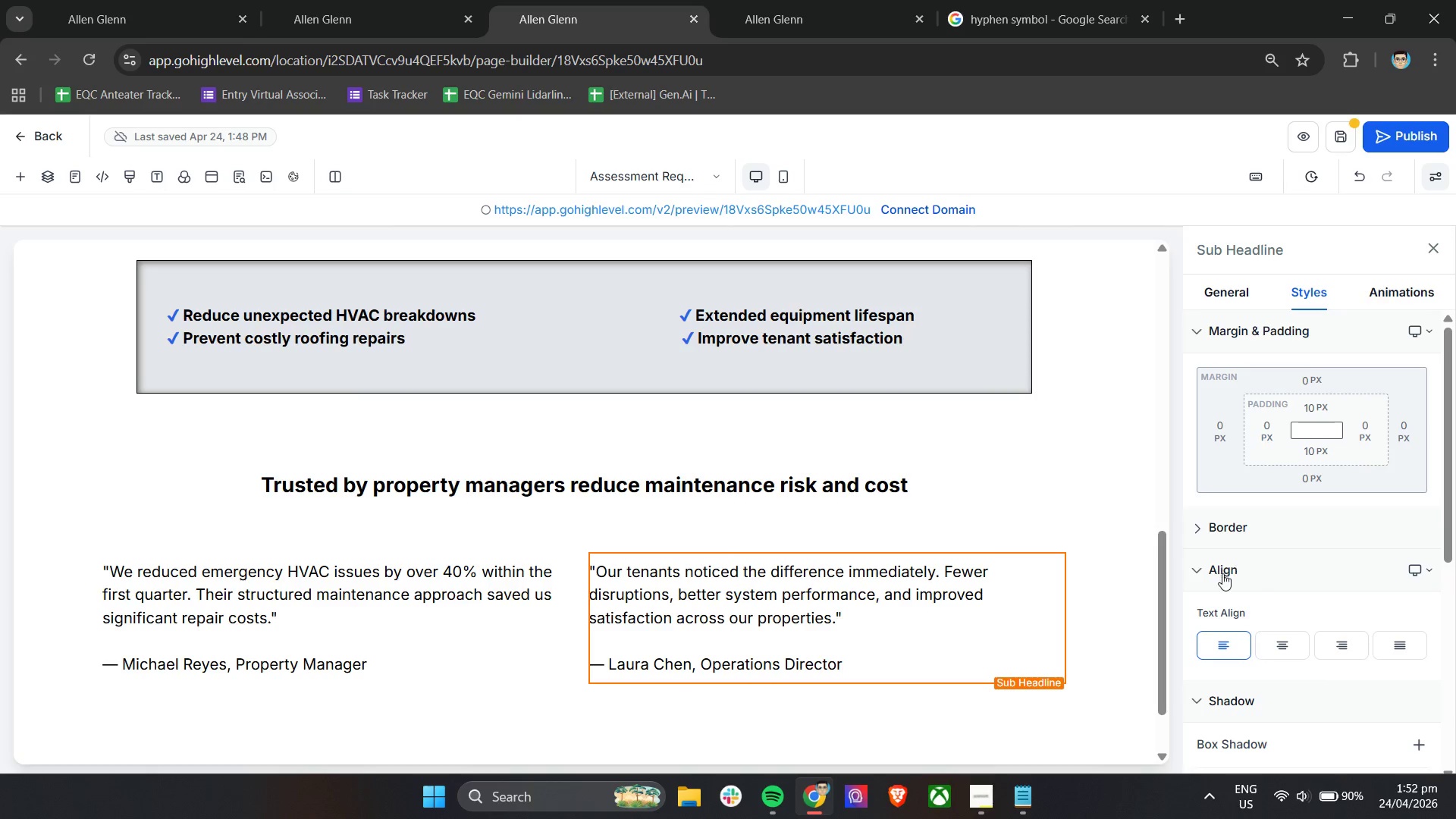 
scroll: coordinate [1252, 574], scroll_direction: down, amount: 2.0
 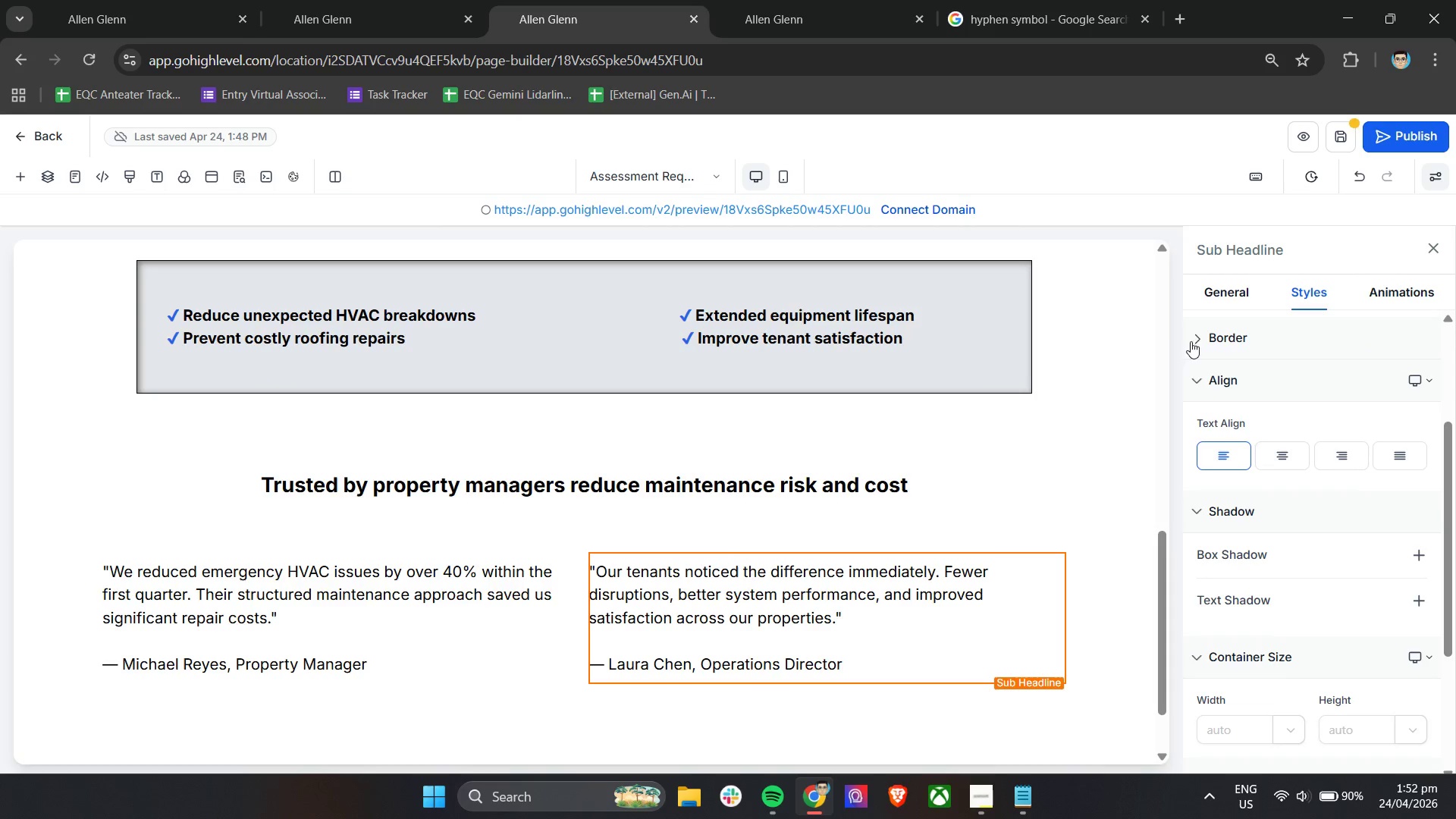 
left_click([1191, 334])
 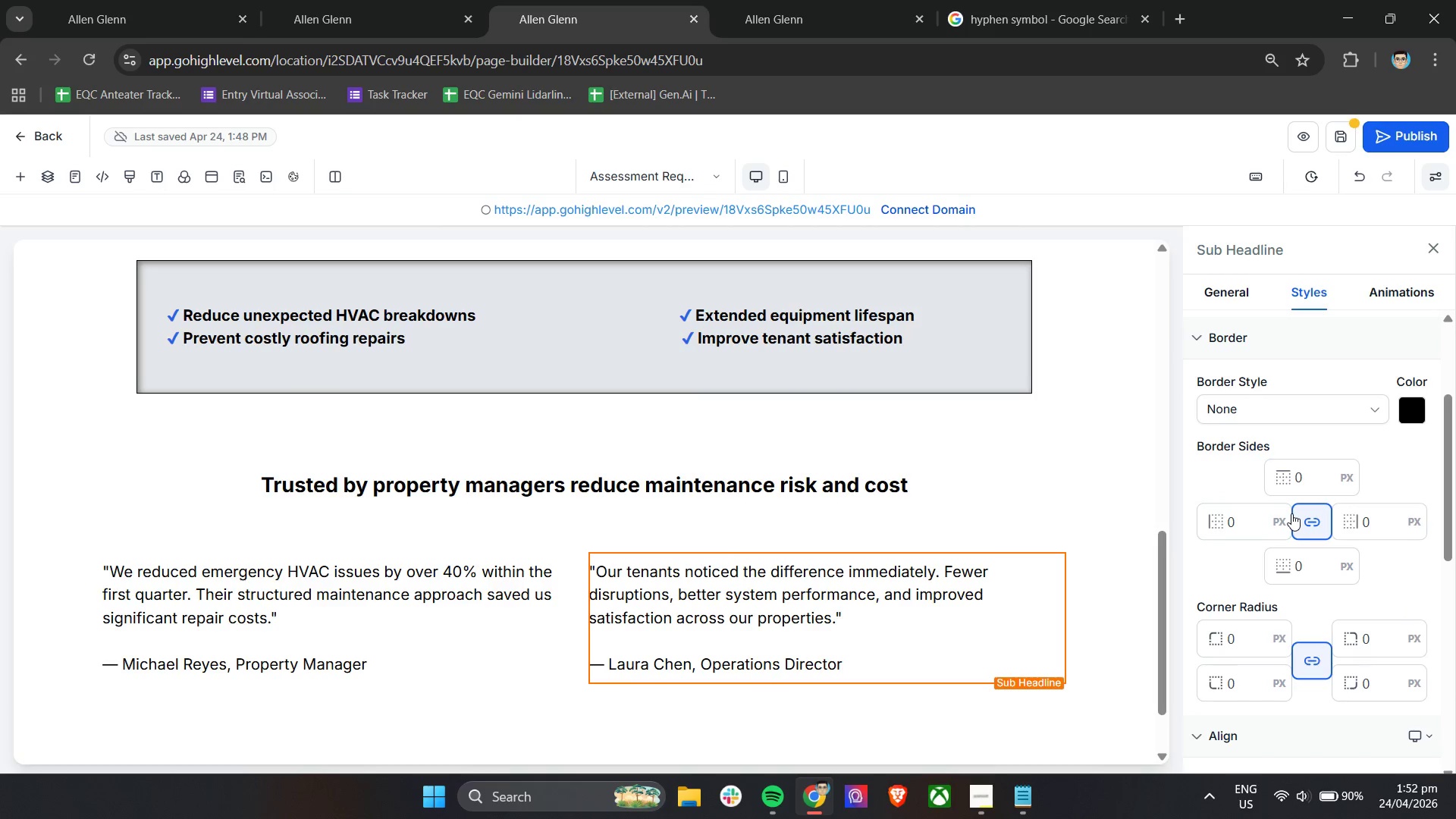 
left_click_drag(start_coordinate=[1306, 484], to_coordinate=[1292, 482])
 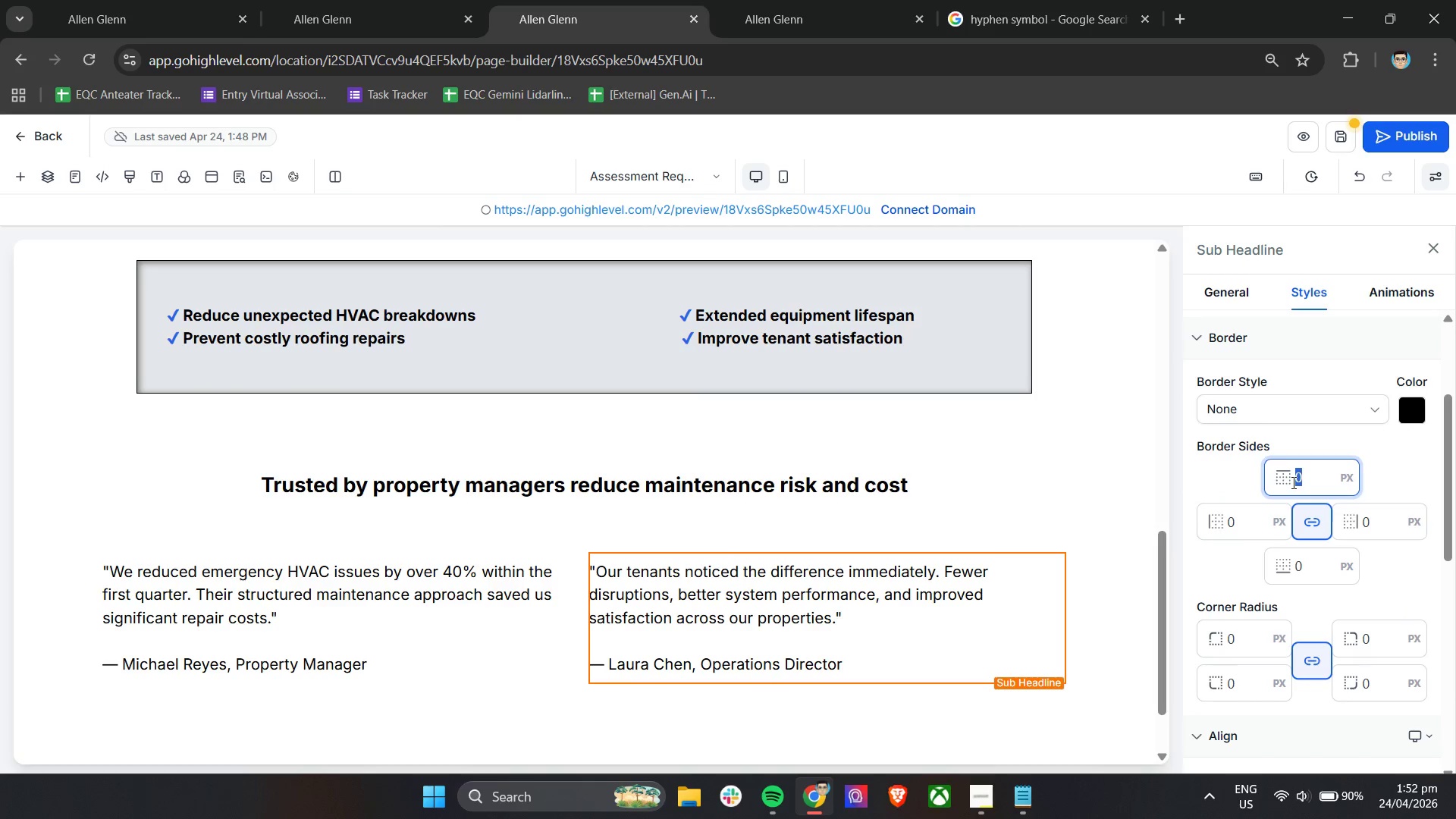 
key(1)
 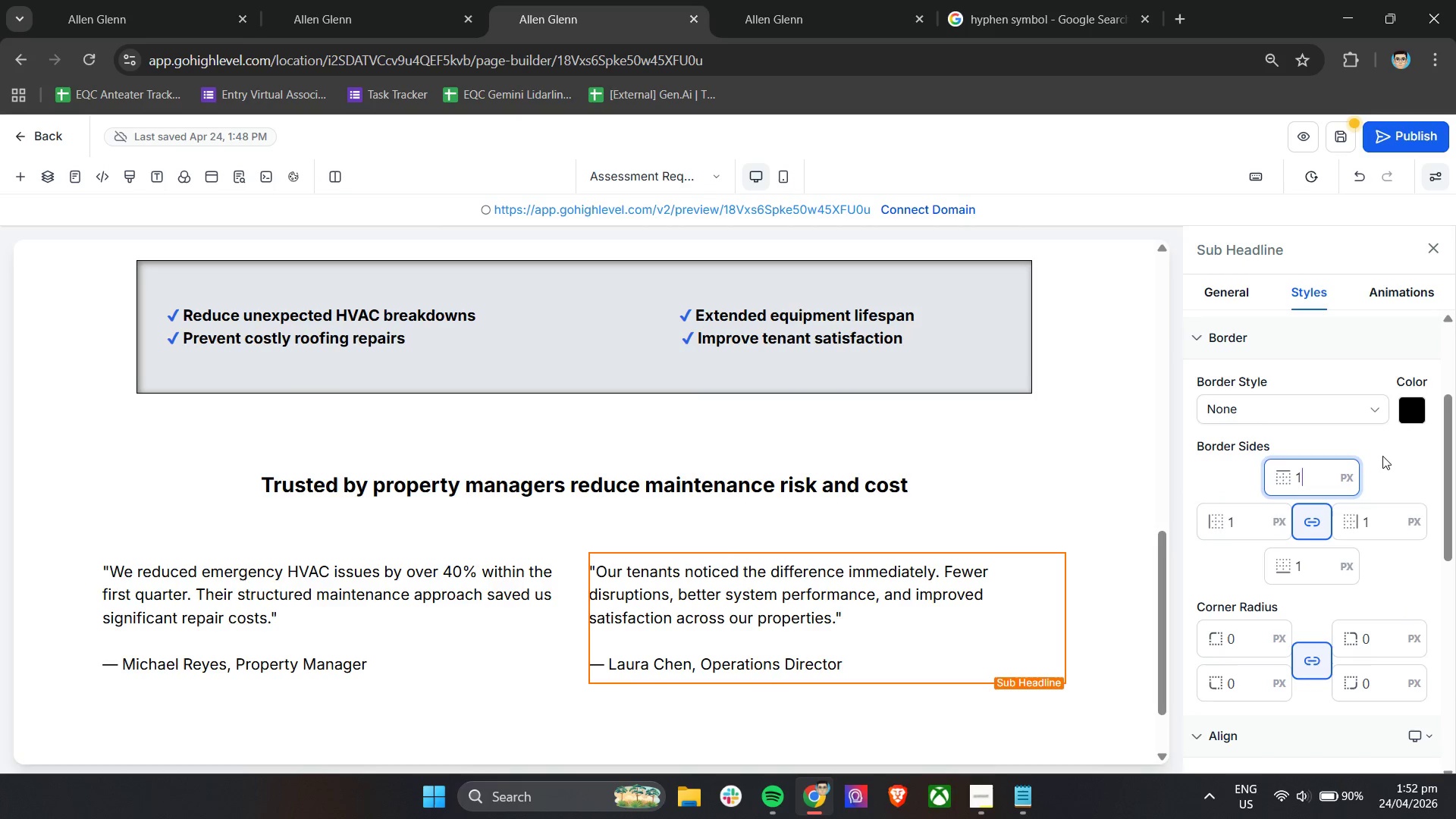 
left_click([1382, 456])
 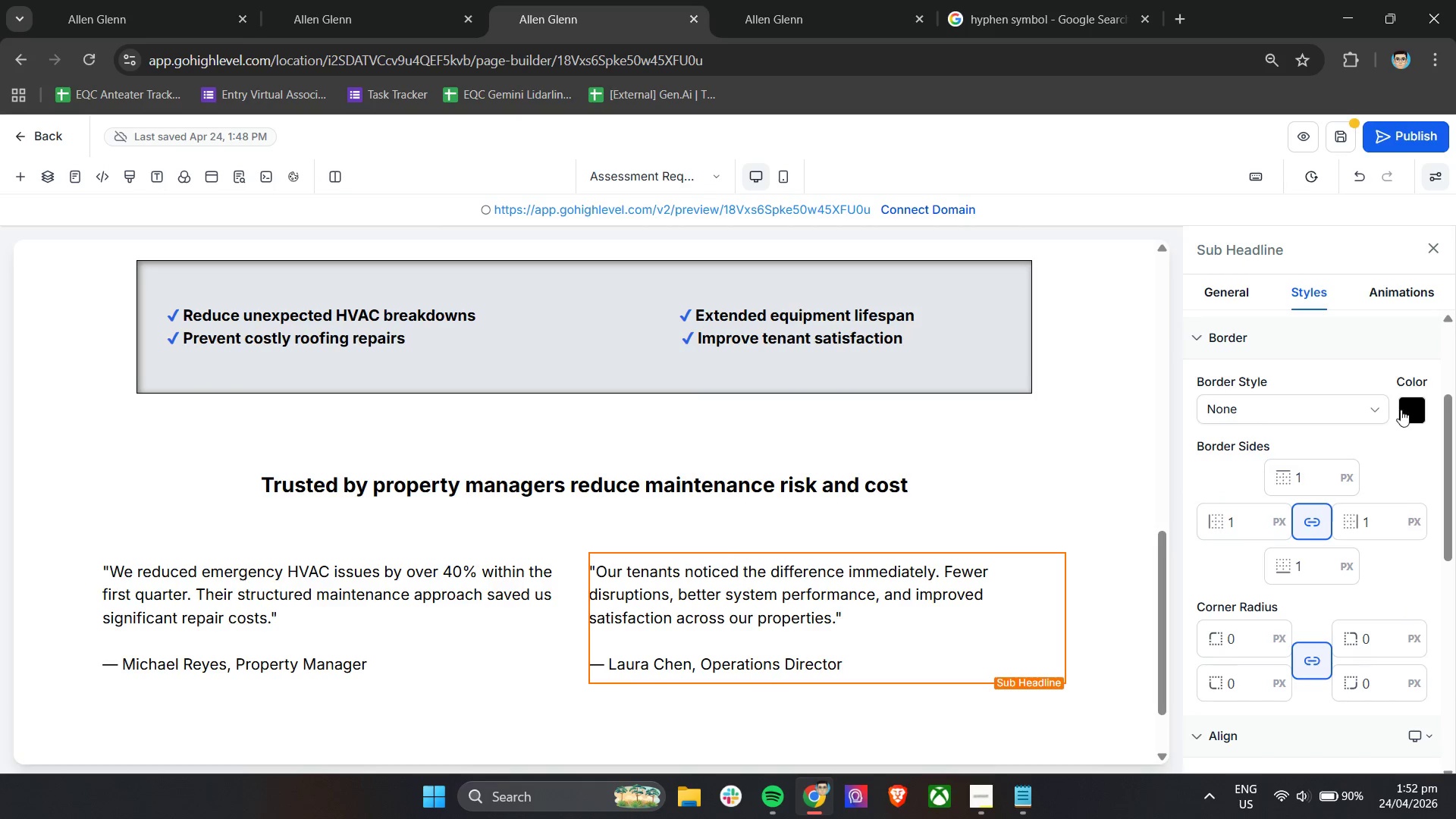 
left_click([1405, 408])
 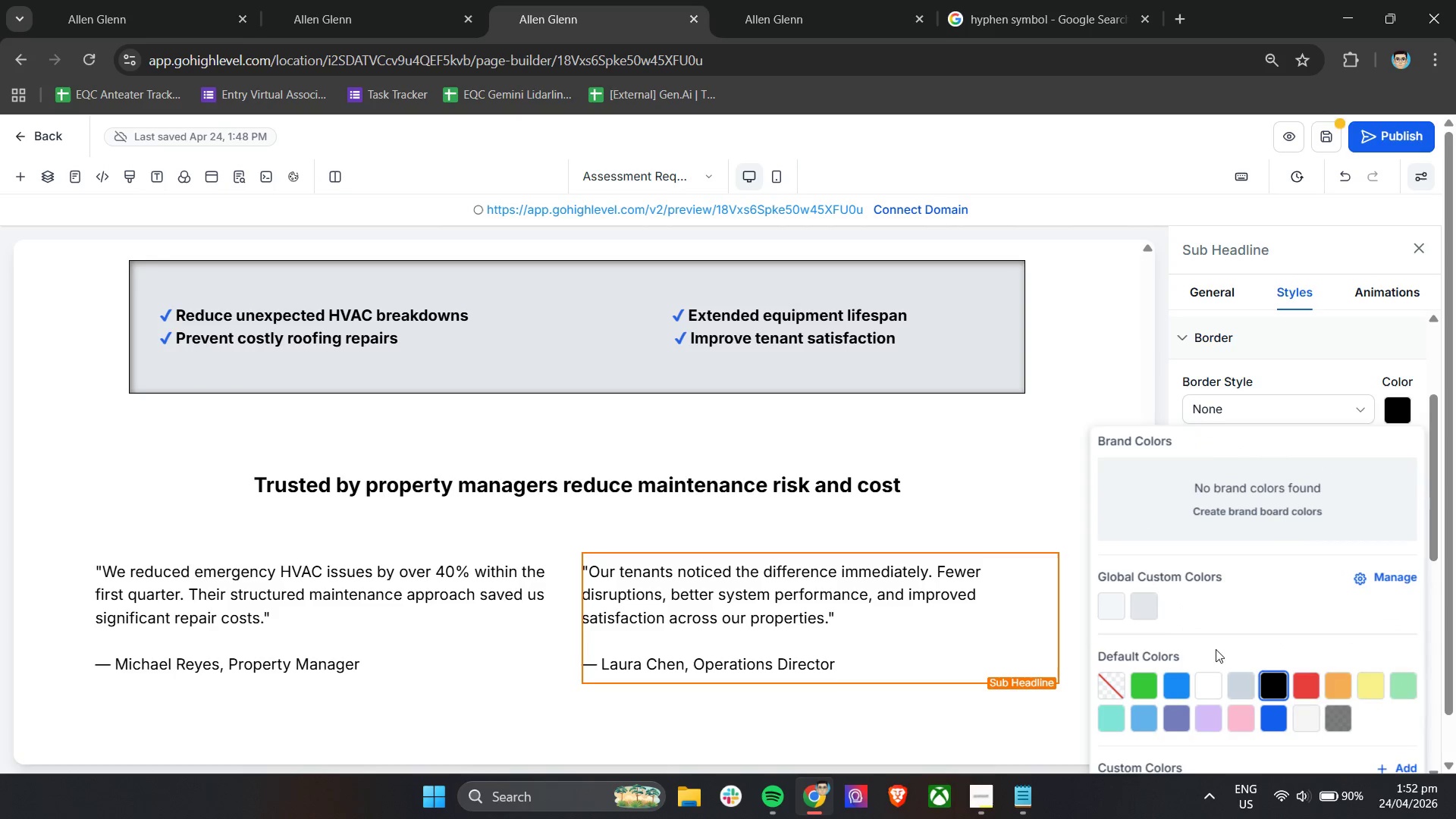 
scroll: coordinate [1282, 595], scroll_direction: down, amount: 7.0
 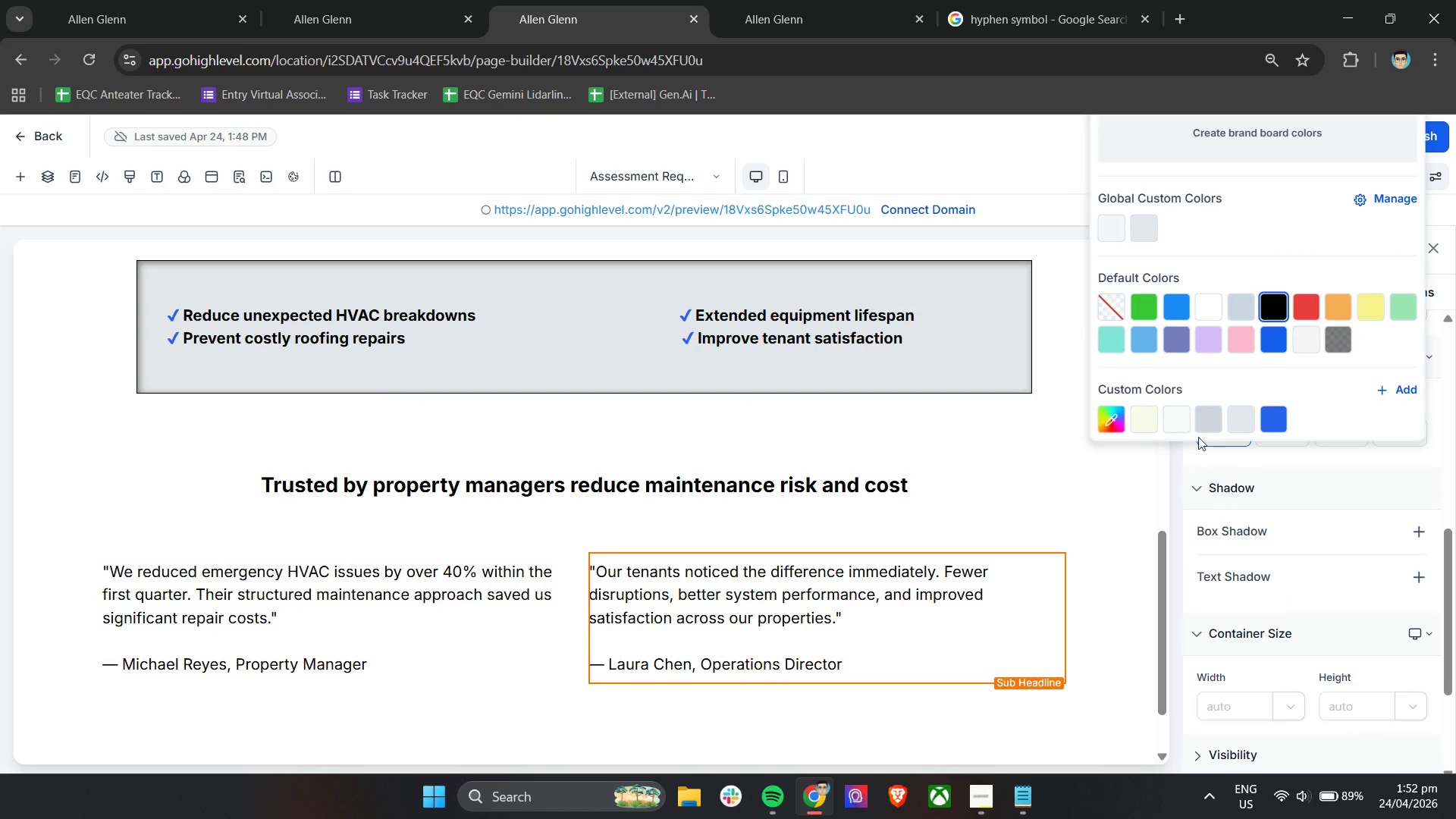 
mouse_move([1166, 428])
 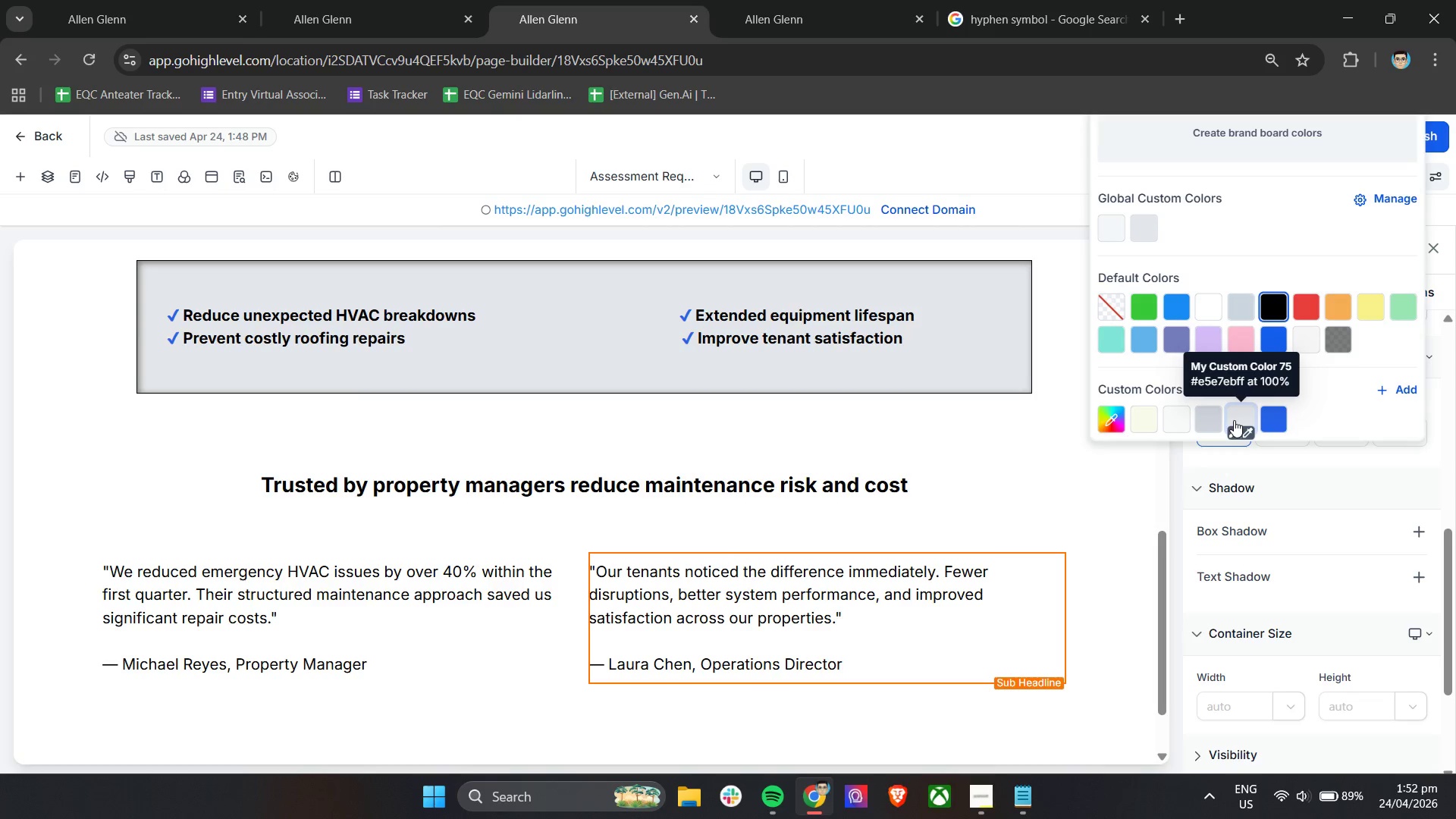 
wait(7.43)
 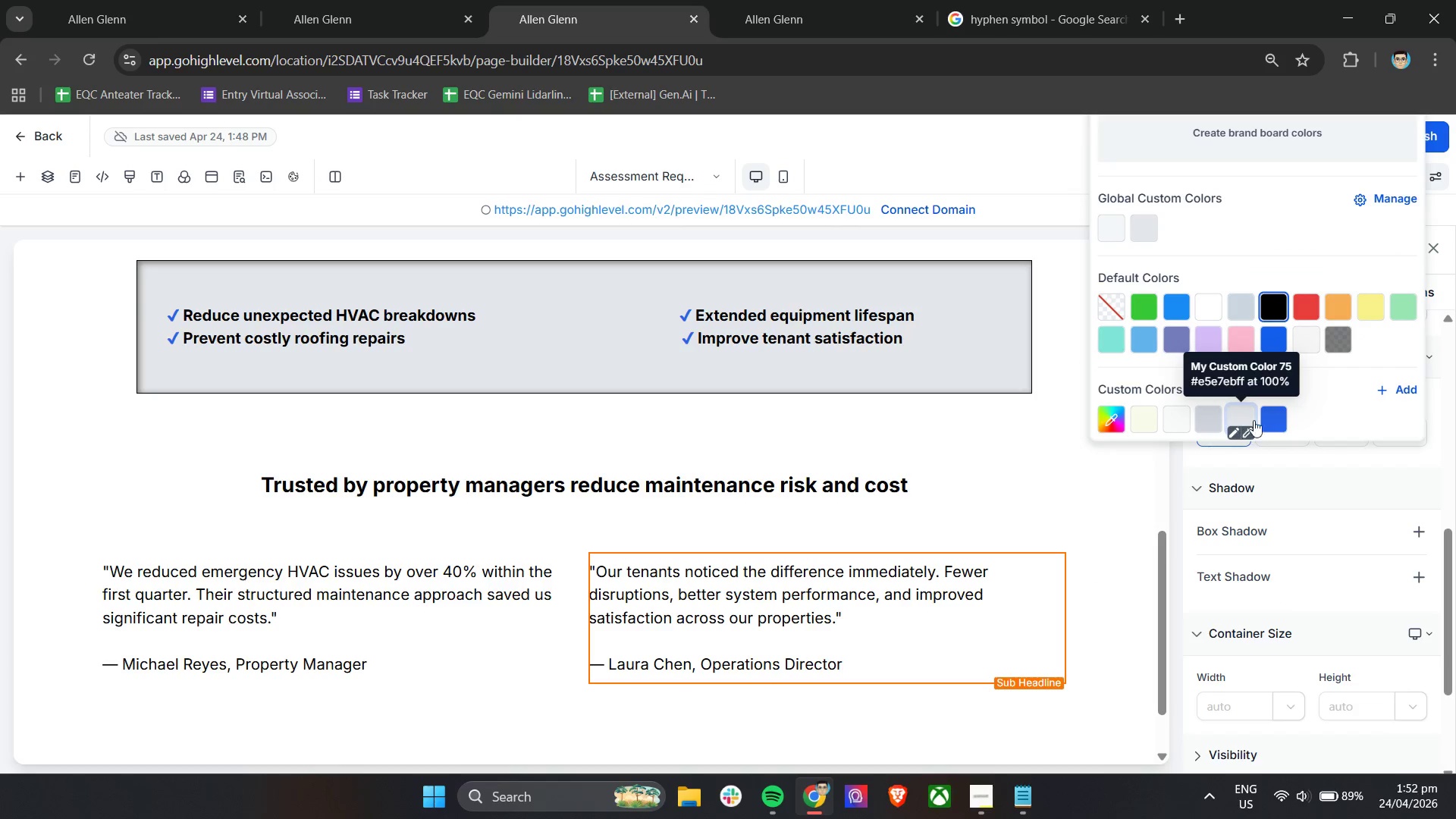 
left_click([1234, 420])
 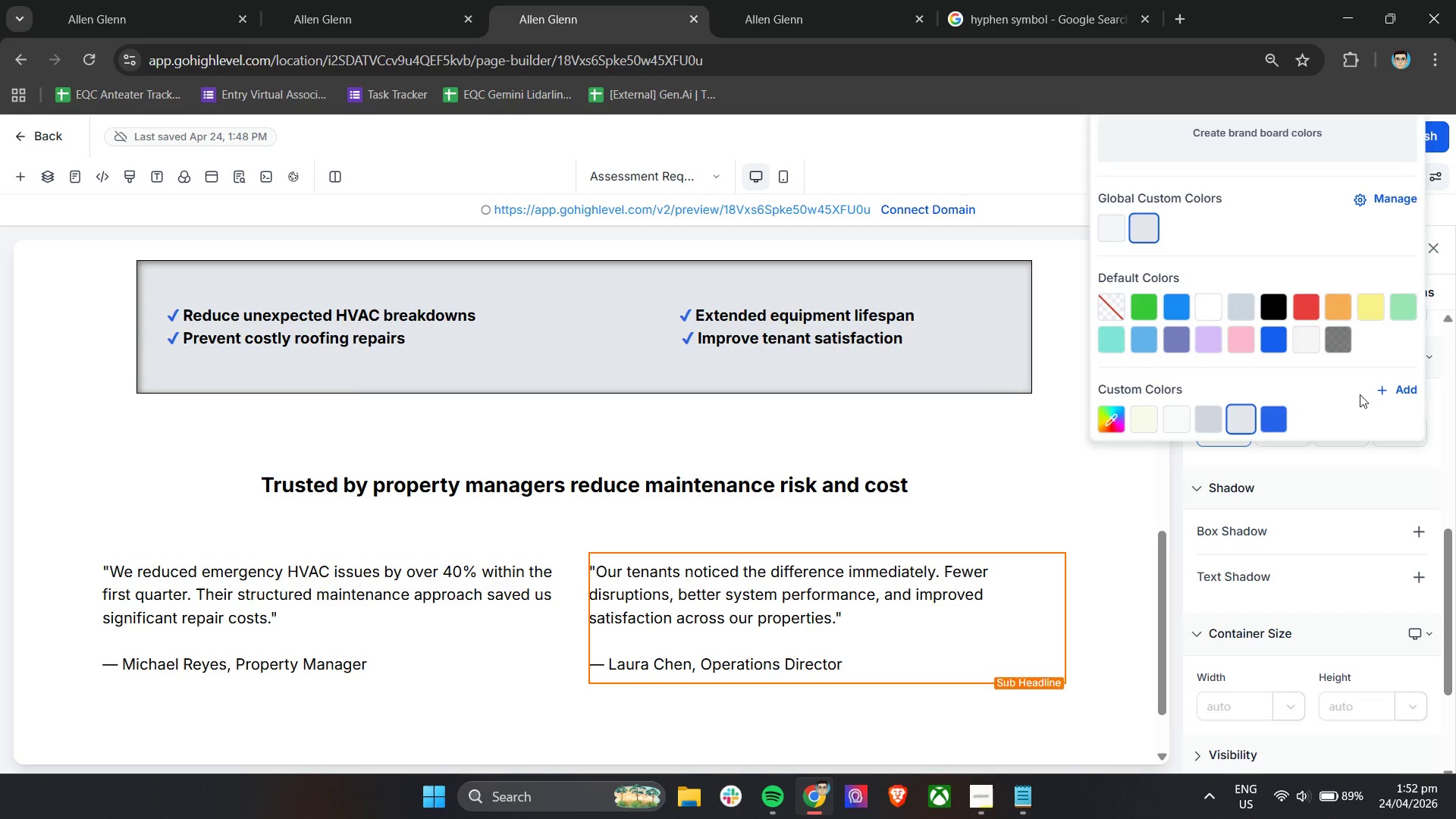 
left_click([1346, 399])
 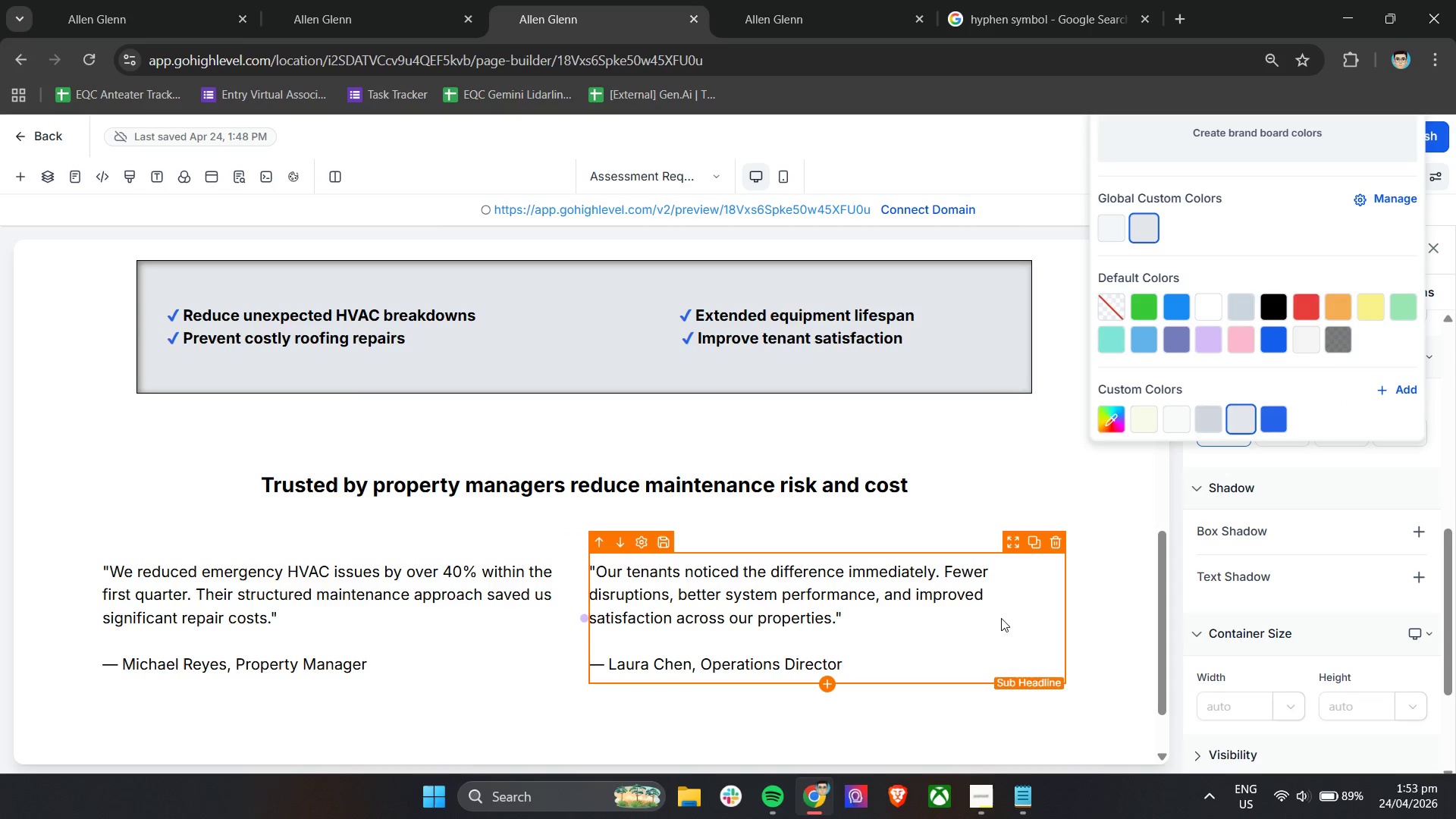 
left_click([501, 634])
 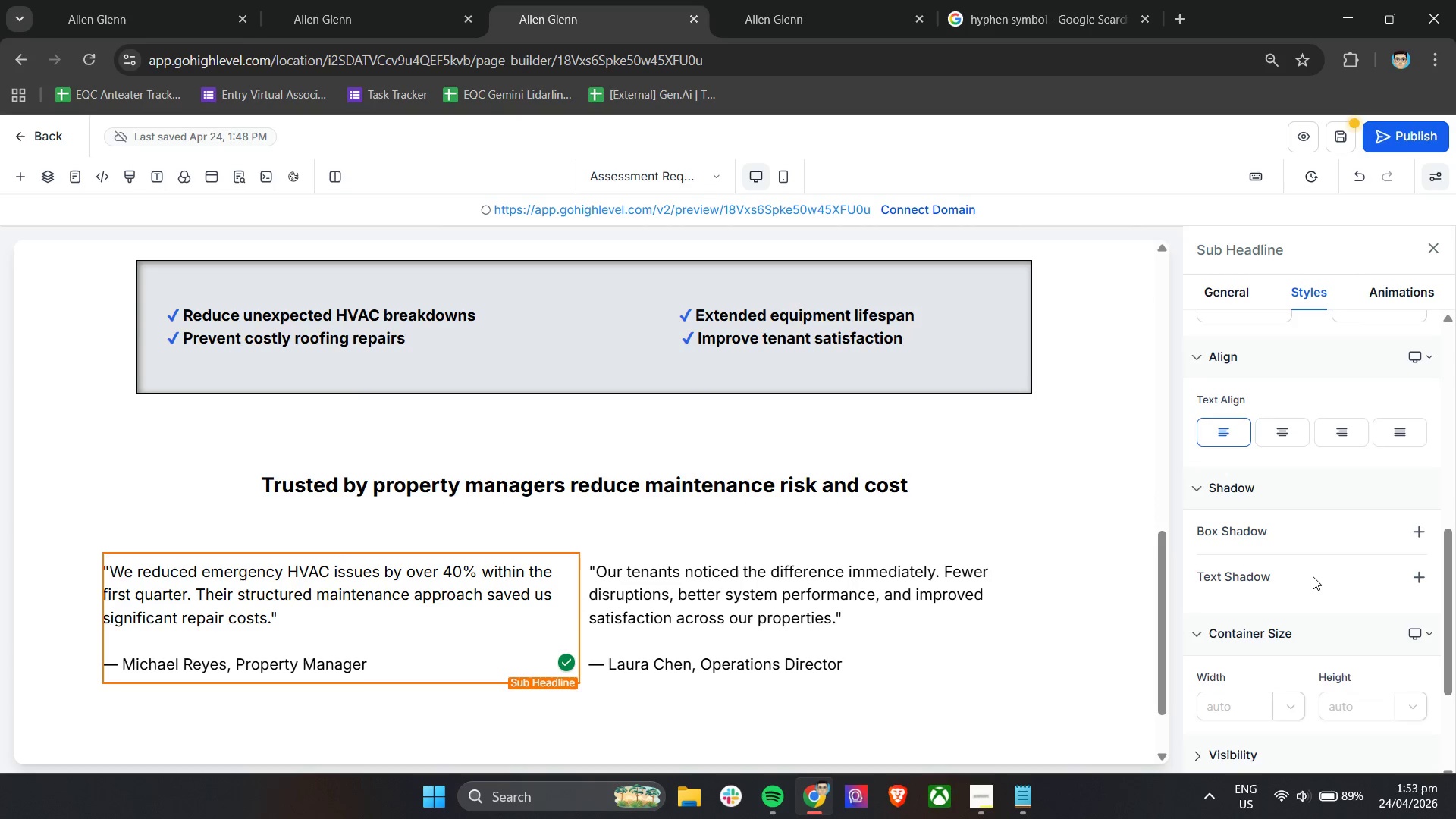 
scroll: coordinate [1313, 576], scroll_direction: up, amount: 1.0
 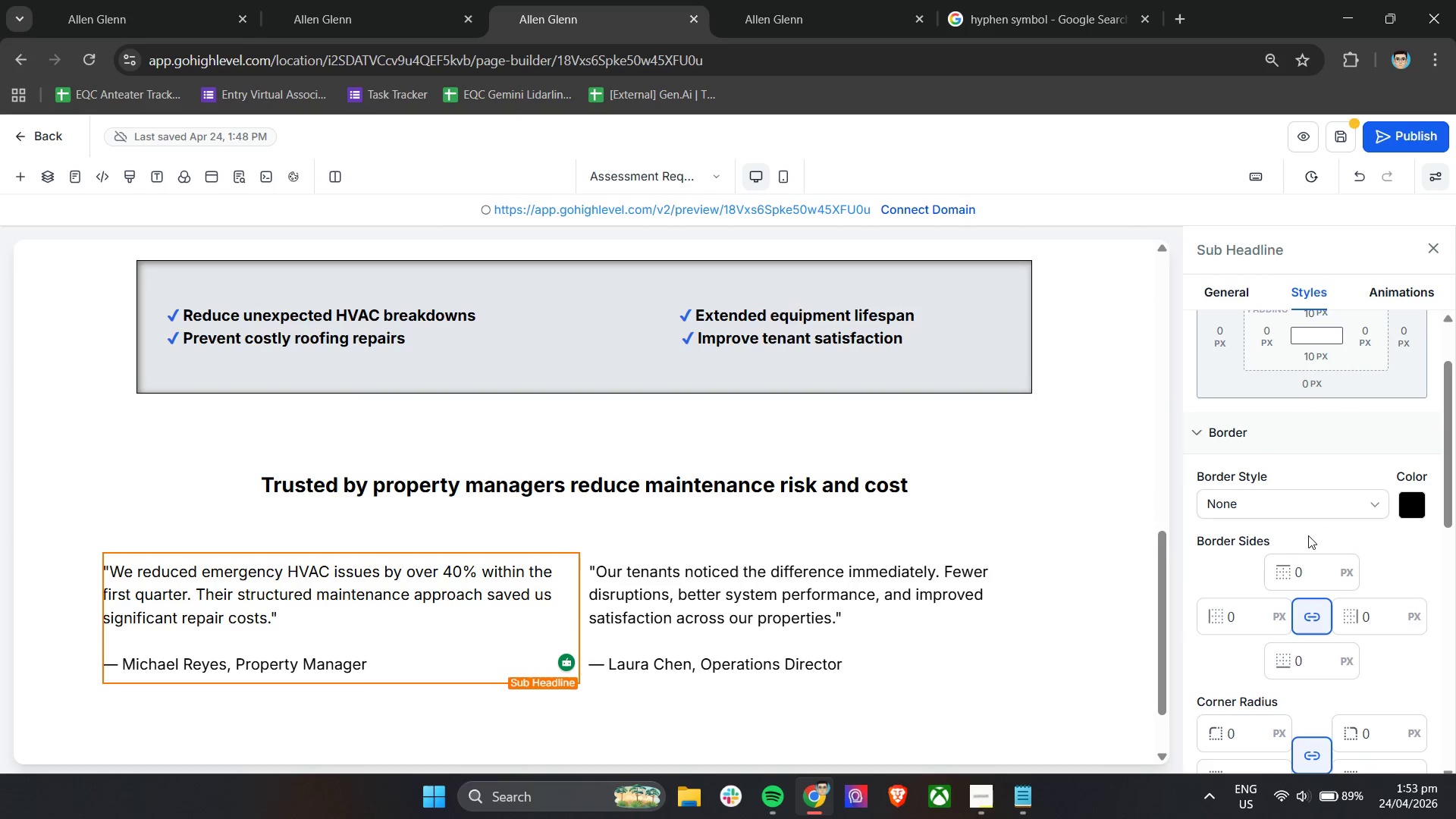 
left_click([1316, 512])
 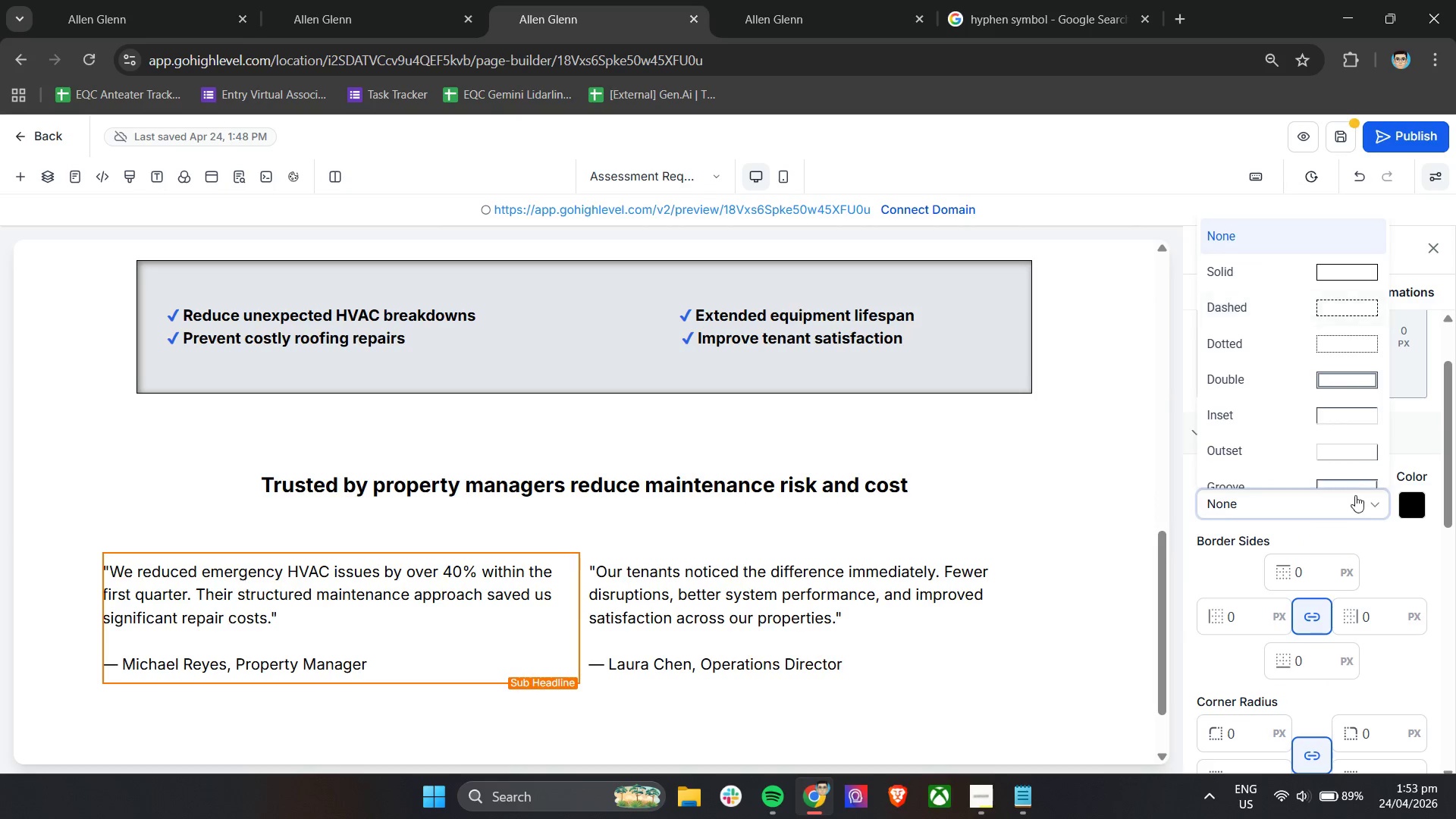 
left_click([1404, 540])
 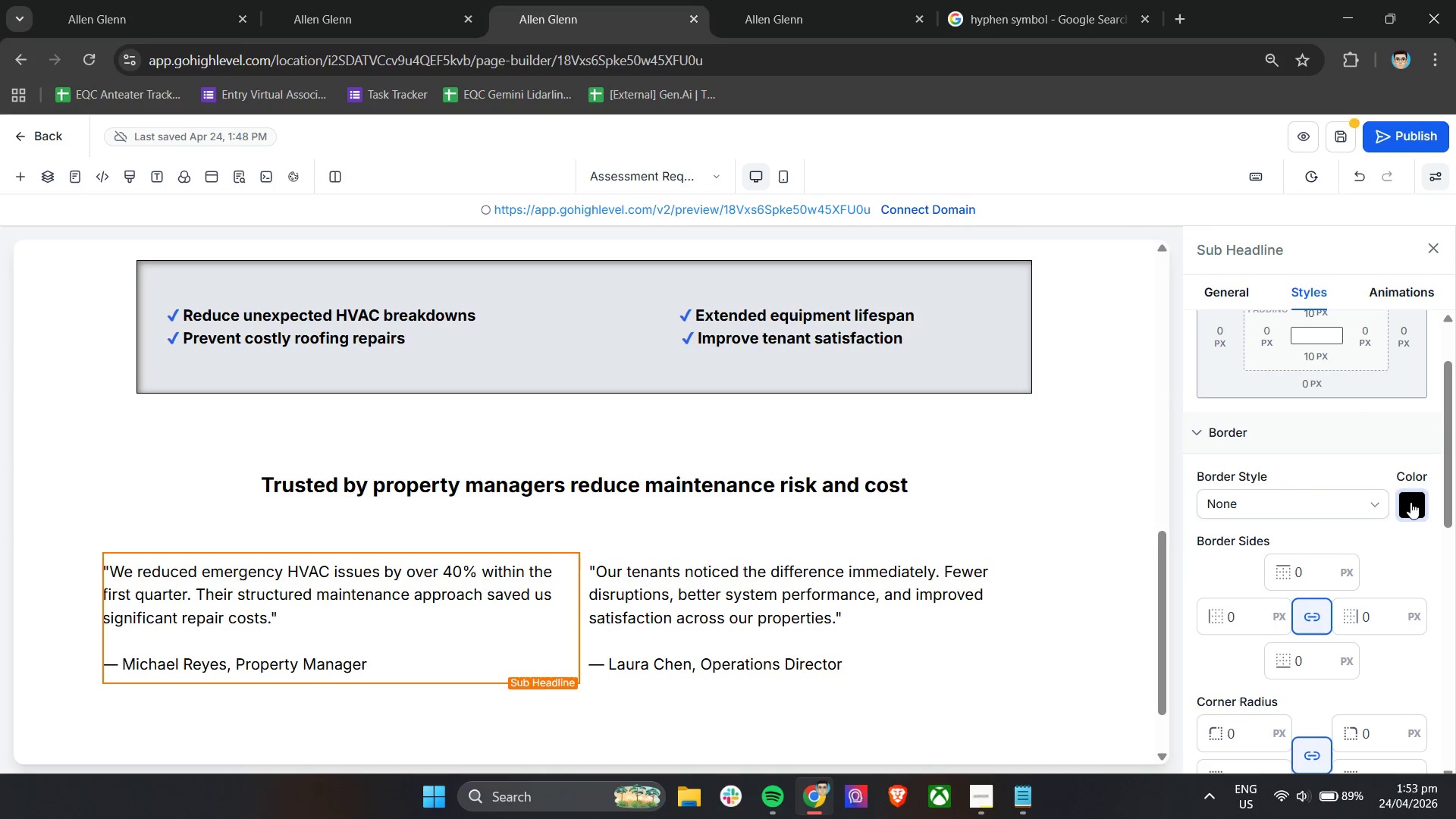 
left_click([1413, 500])
 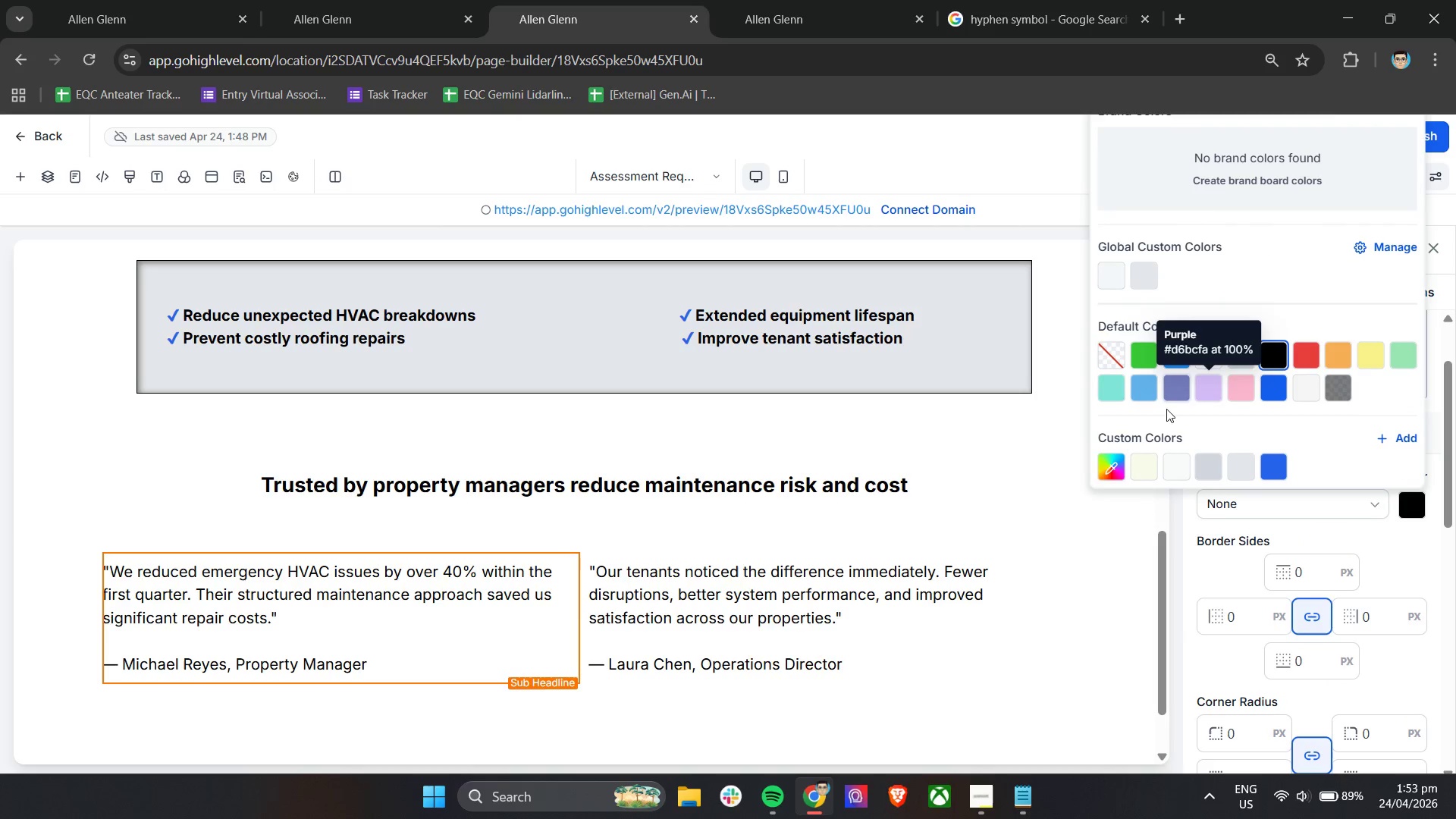 
left_click([1340, 500])
 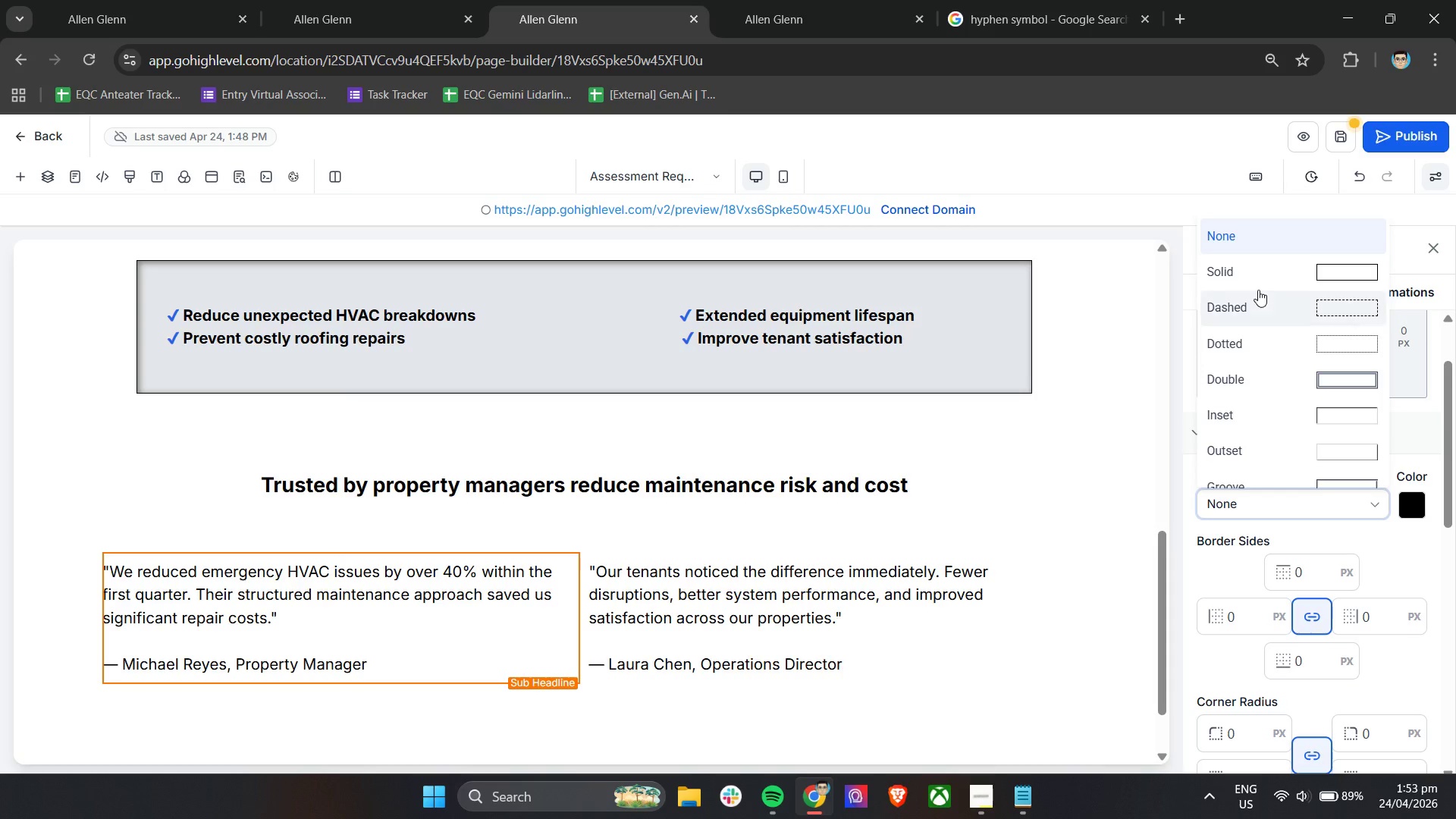 
left_click([1262, 280])
 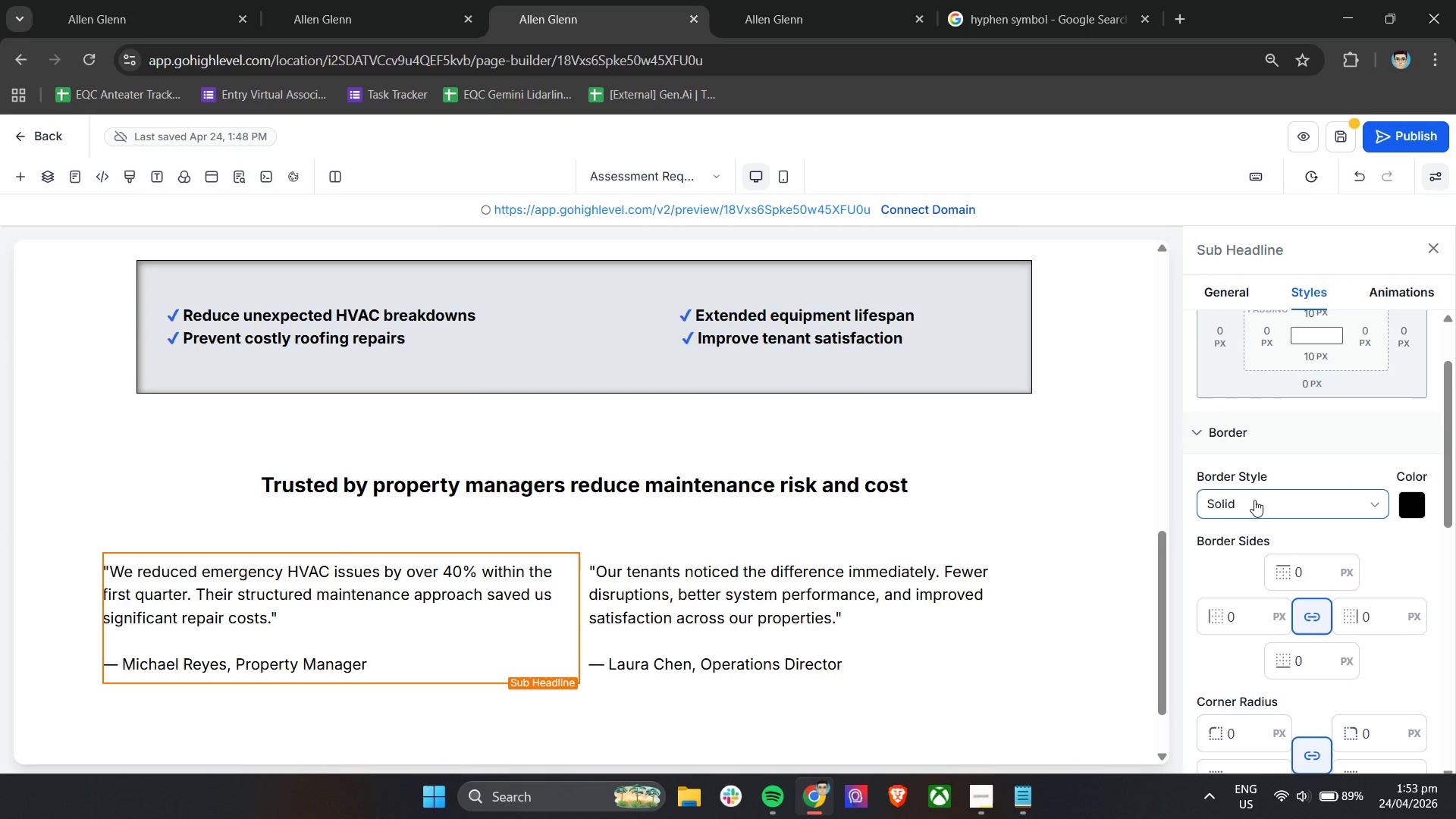 
left_click([1313, 570])
 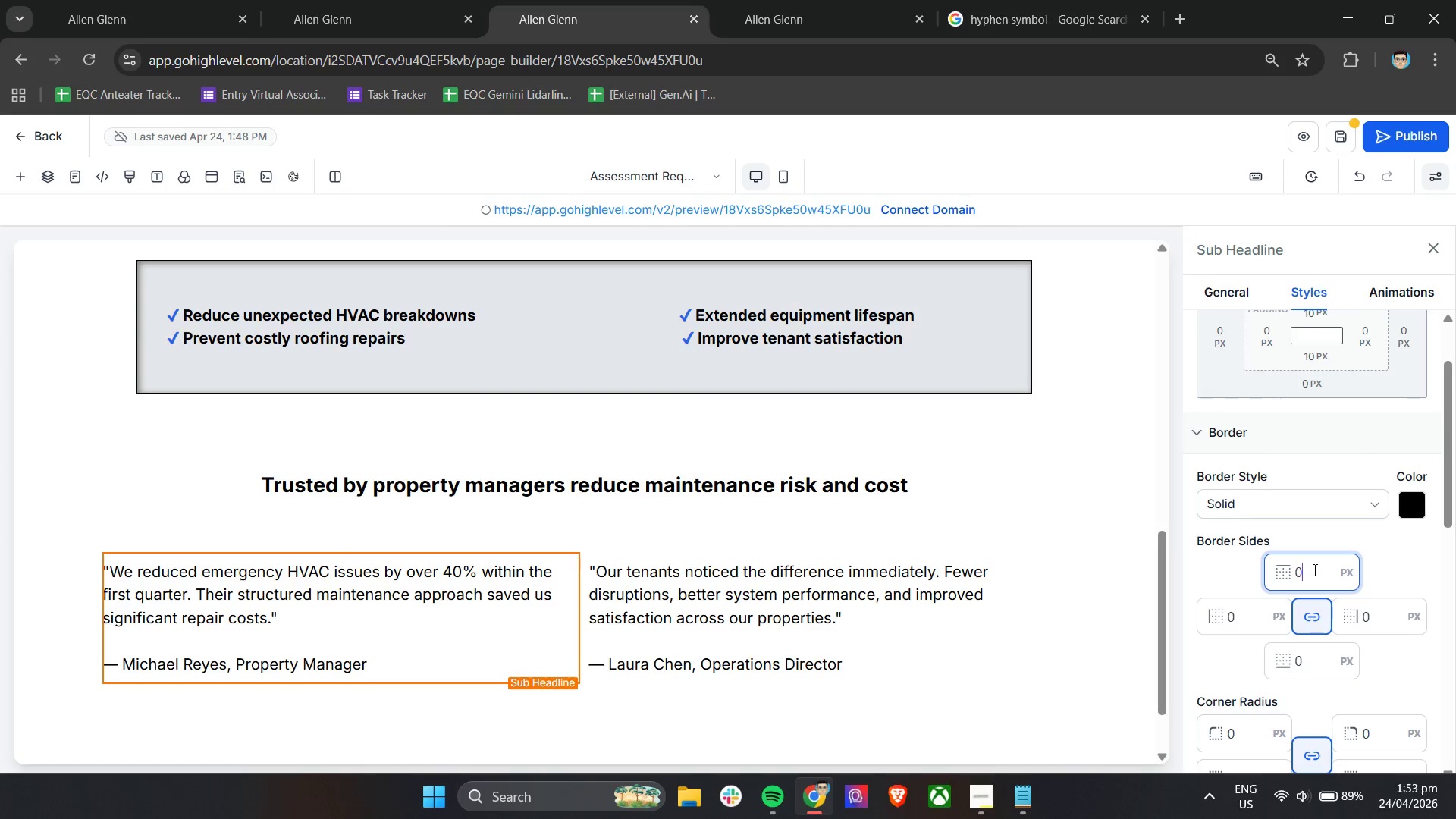 
left_click_drag(start_coordinate=[1313, 571], to_coordinate=[1298, 572])
 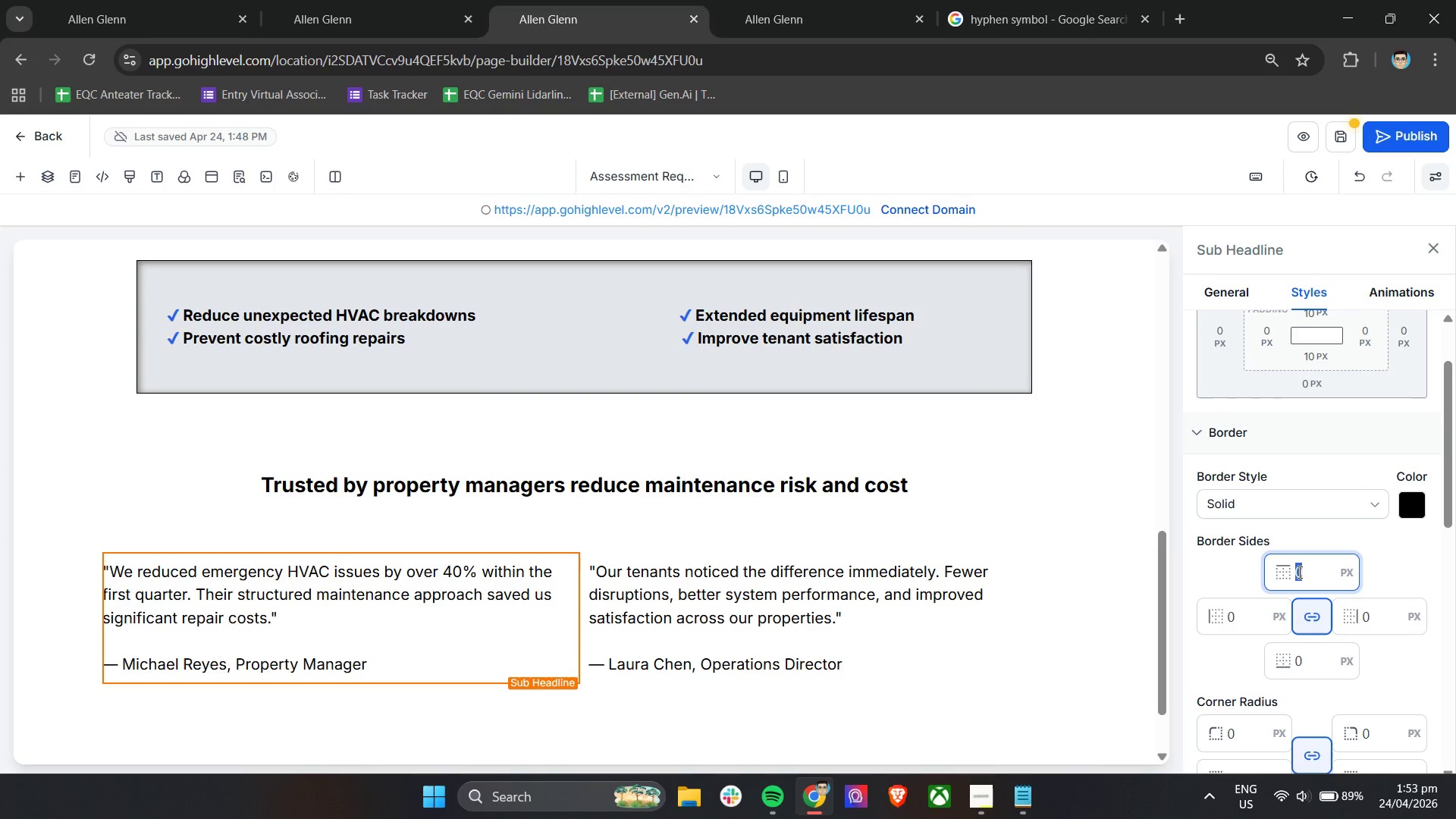 
key(1)
 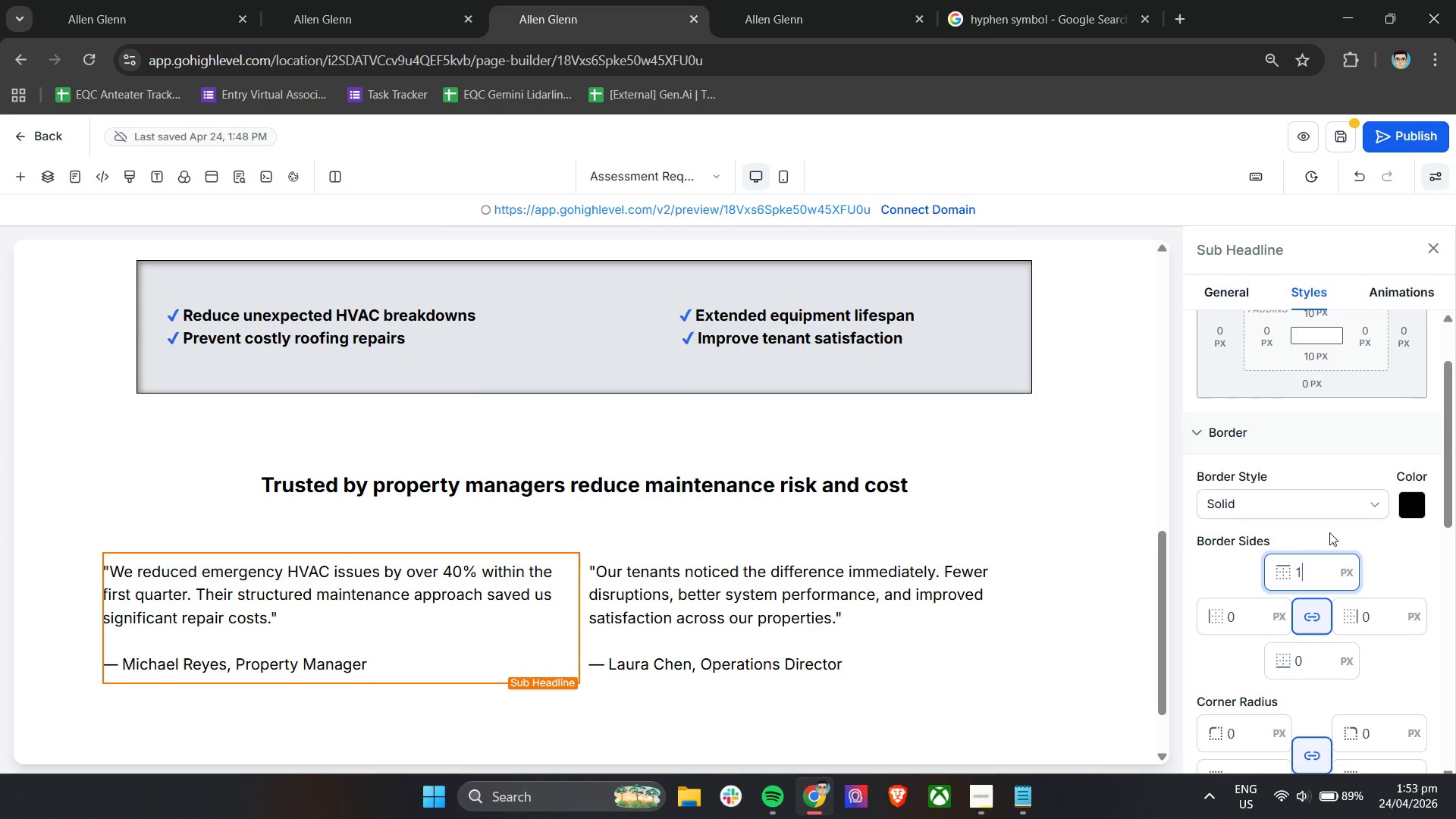 
left_click([1329, 532])
 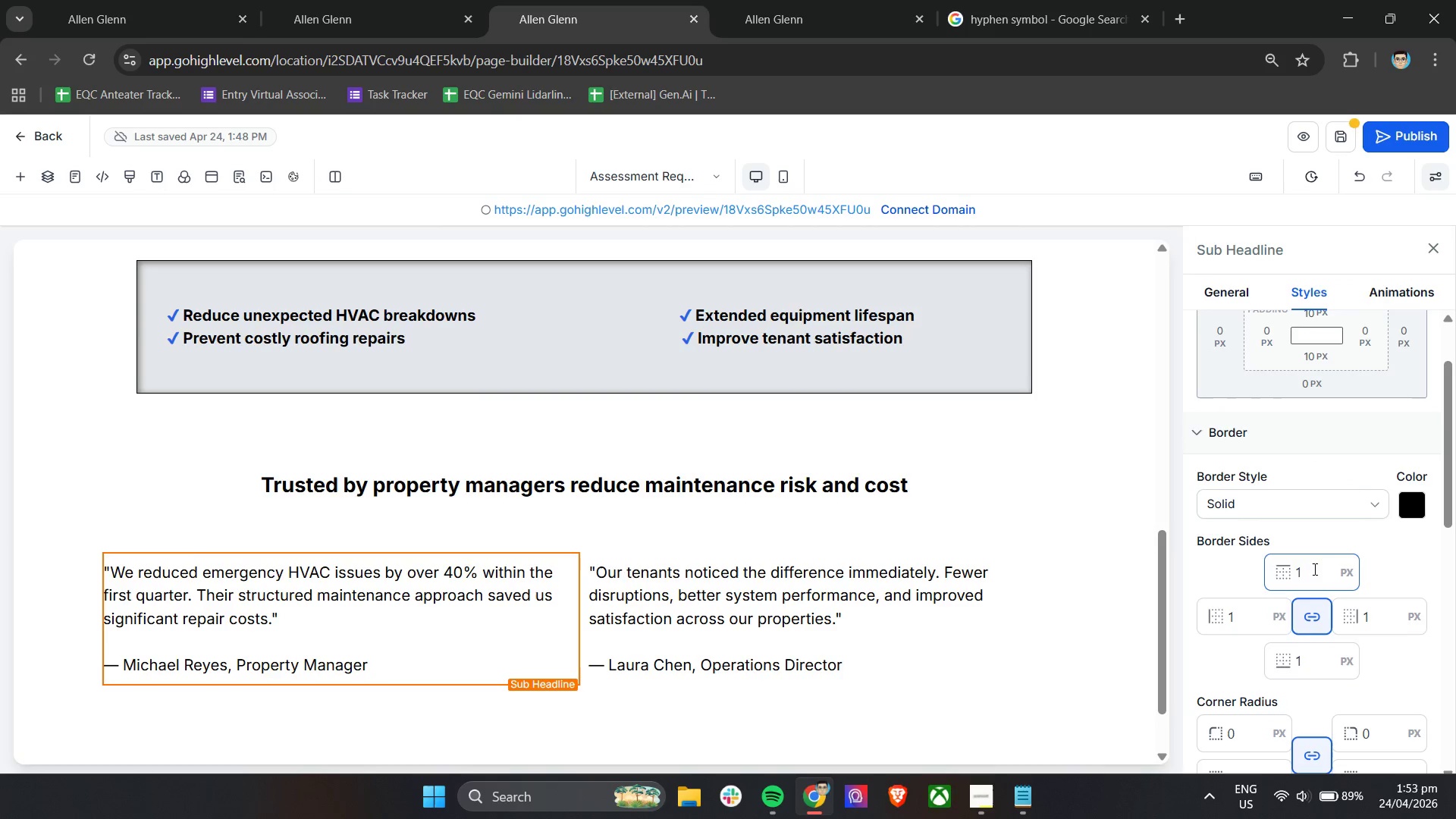 
left_click_drag(start_coordinate=[1313, 570], to_coordinate=[1304, 570])
 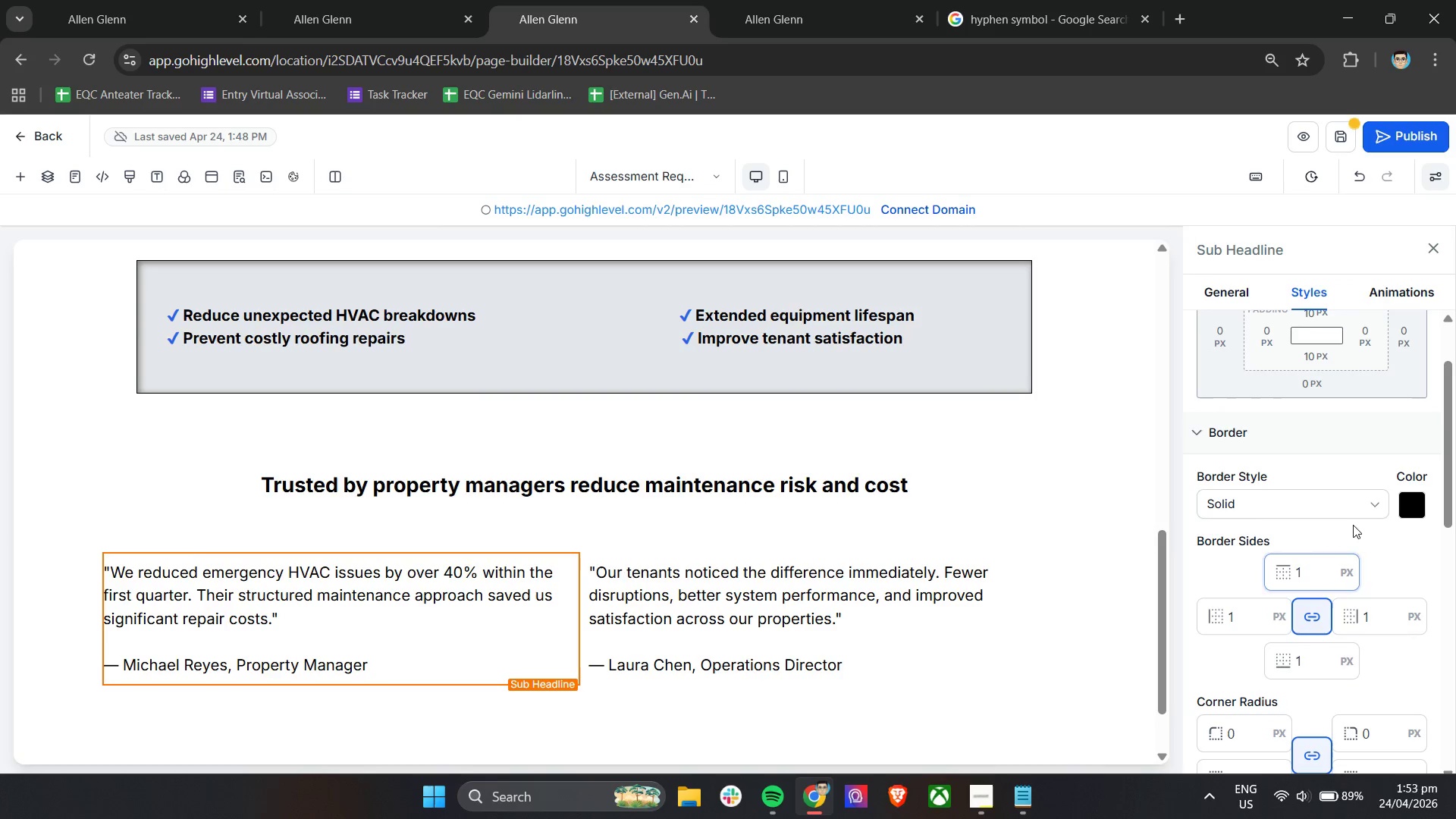 
double_click([1411, 503])
 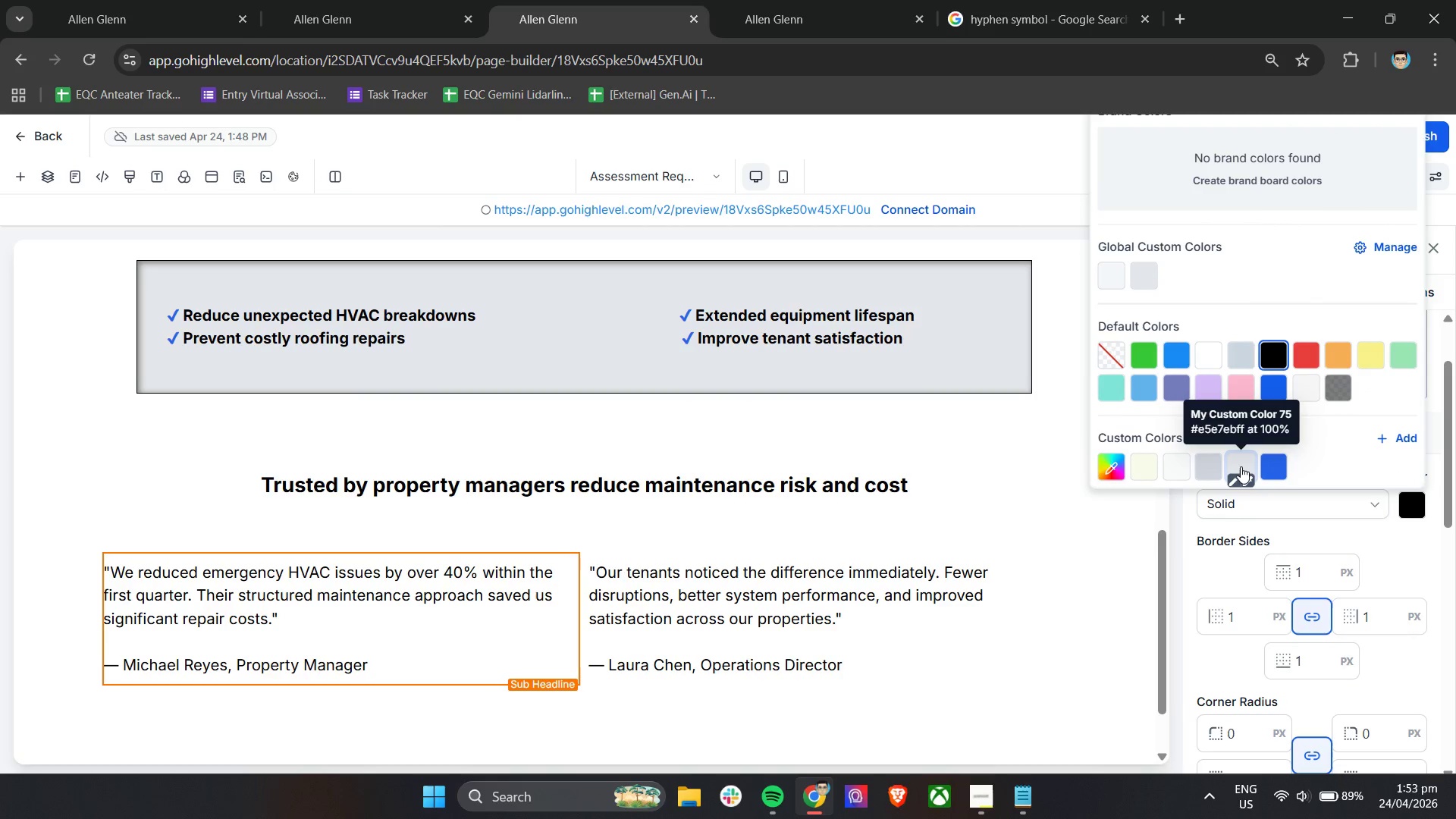 
left_click([1241, 466])
 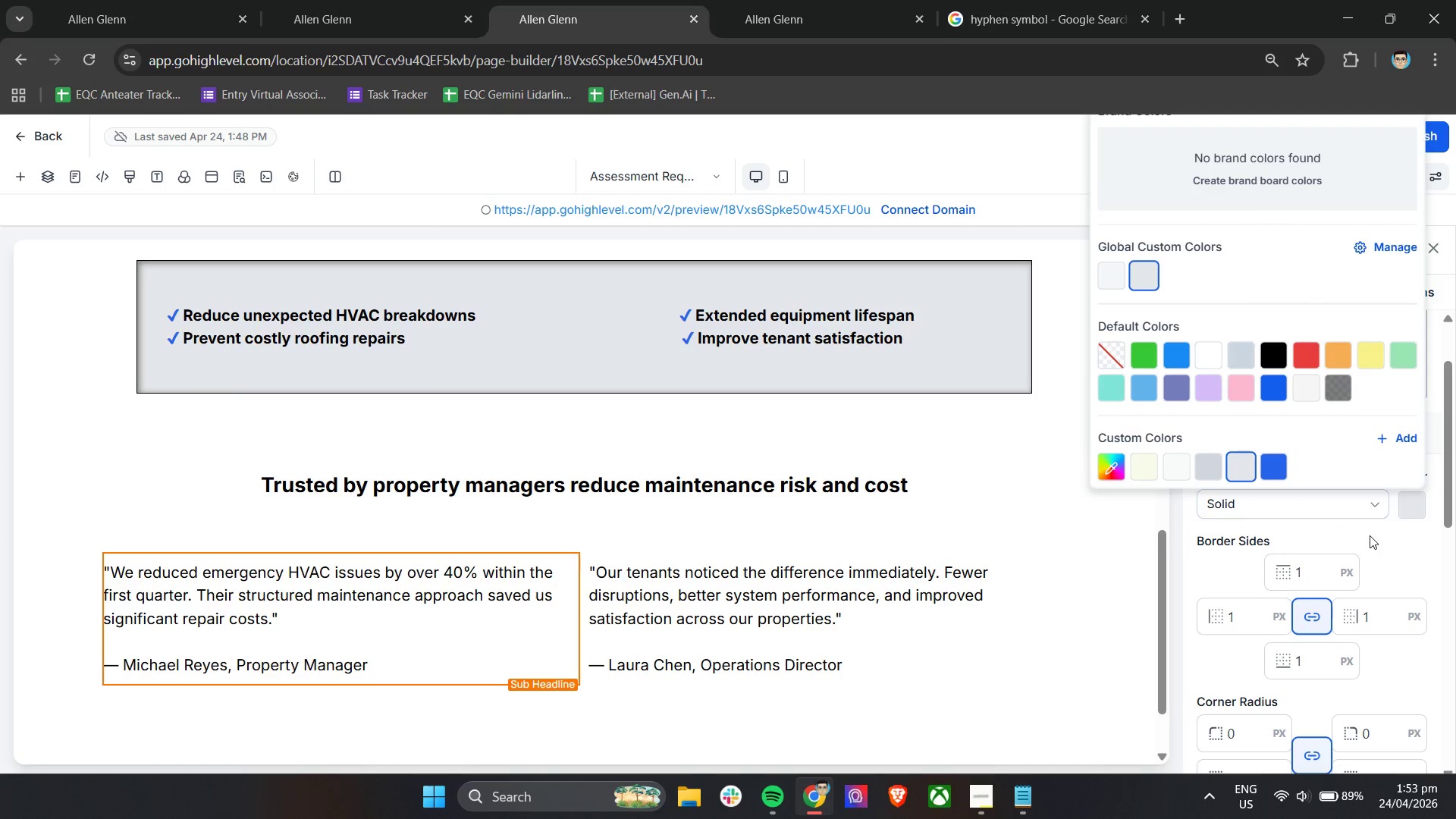 
left_click([1387, 569])
 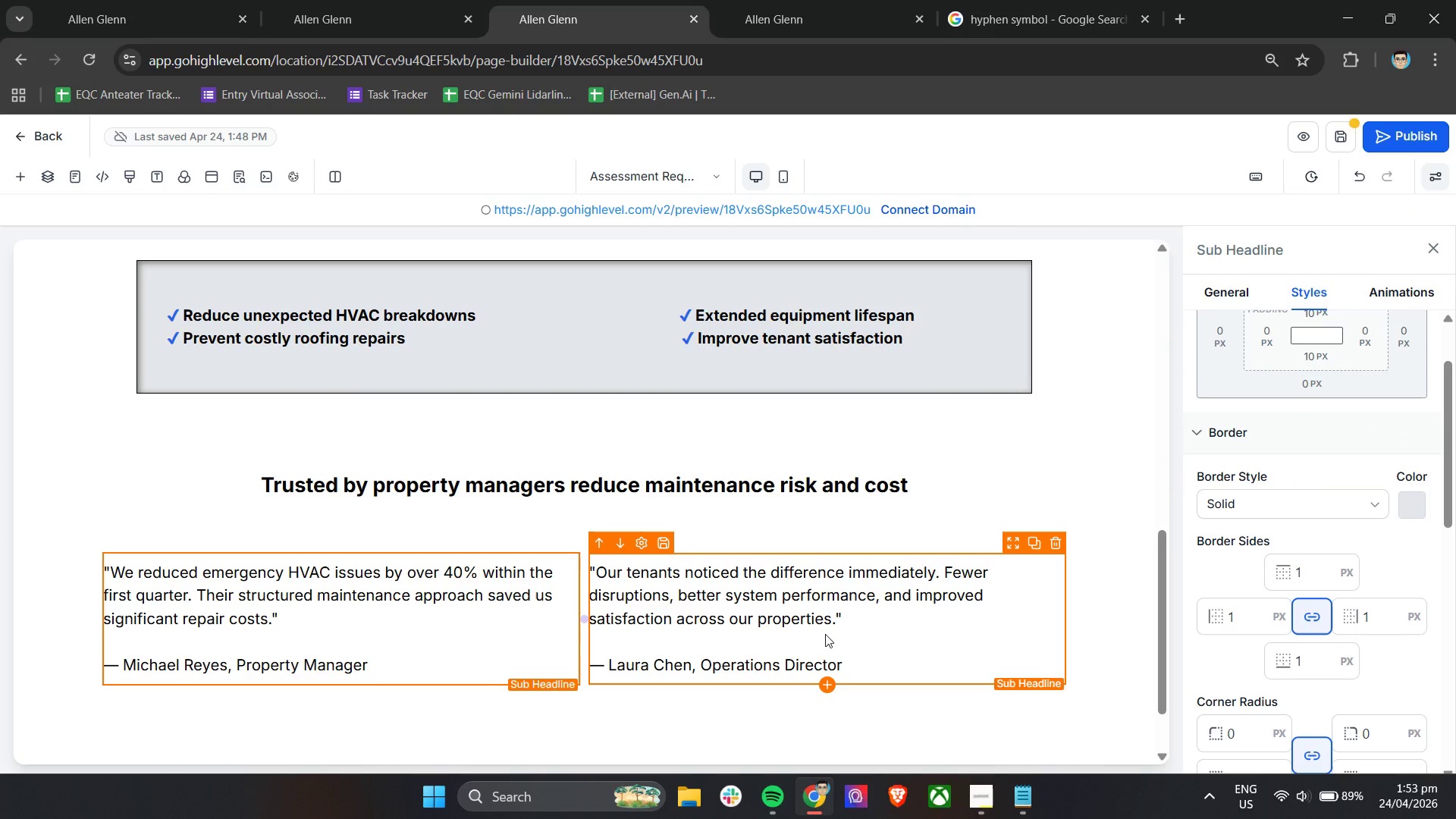 
left_click([897, 610])
 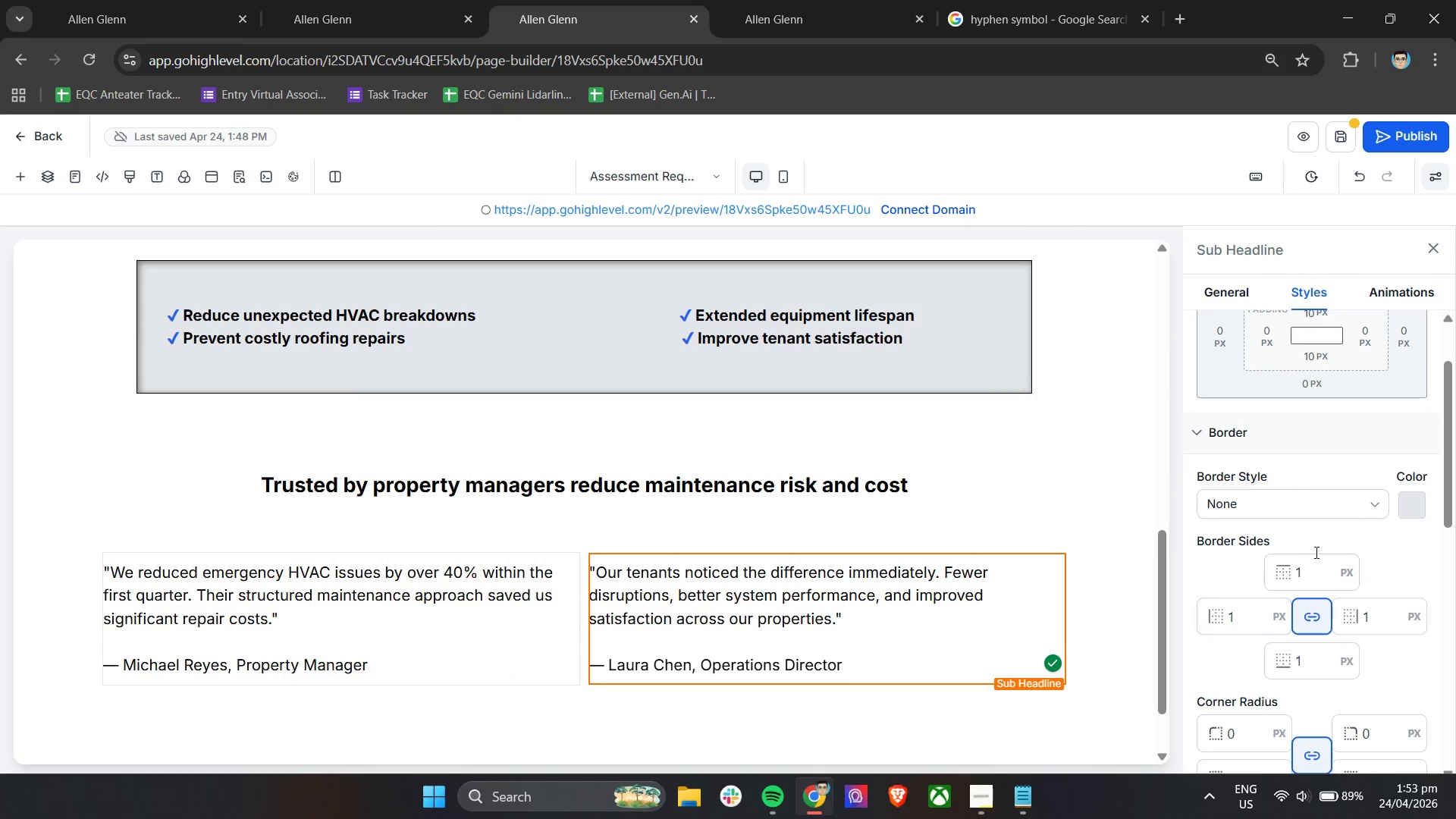 
left_click([1319, 489])
 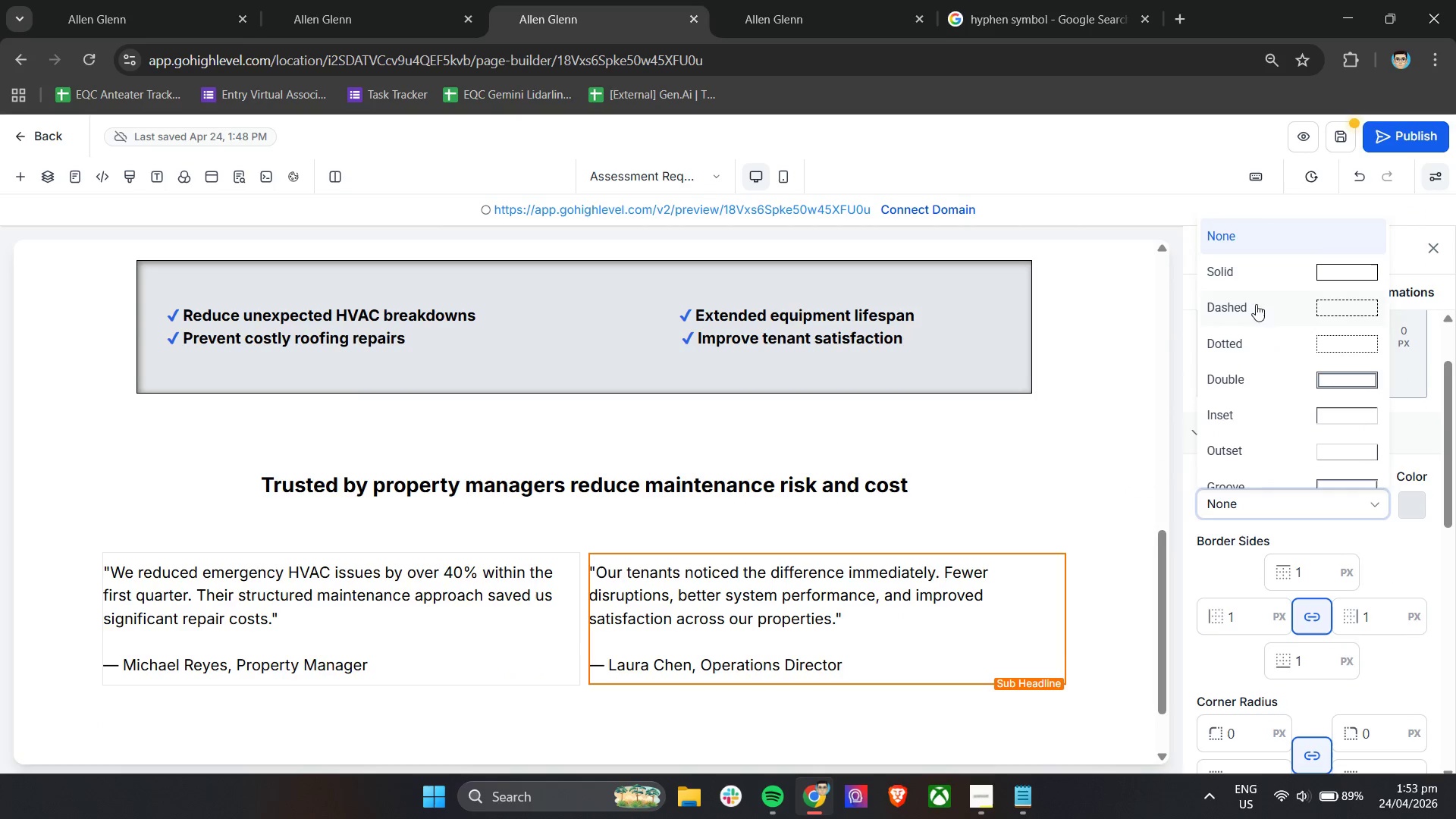 
left_click([1258, 277])
 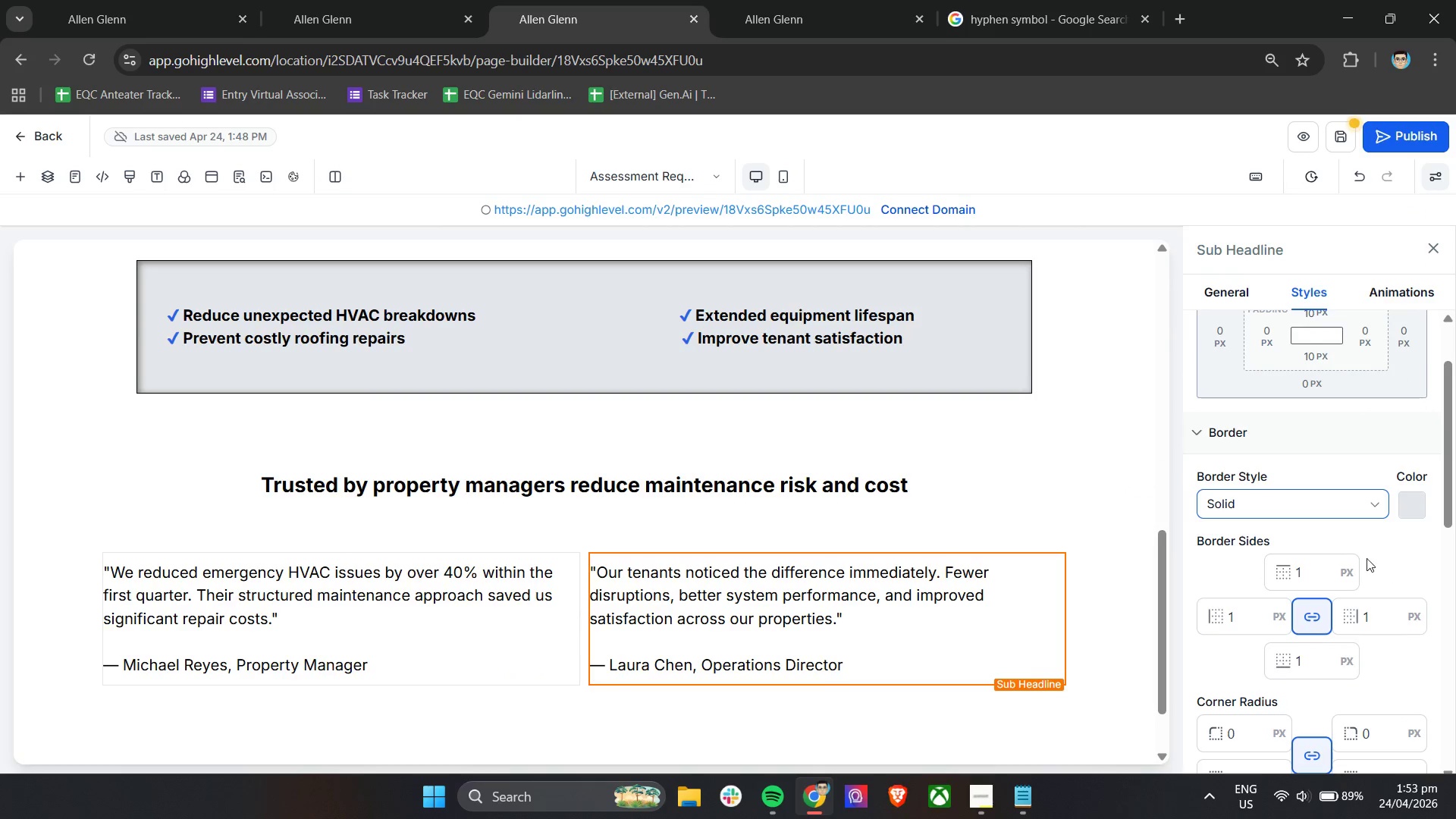 
left_click([1395, 545])
 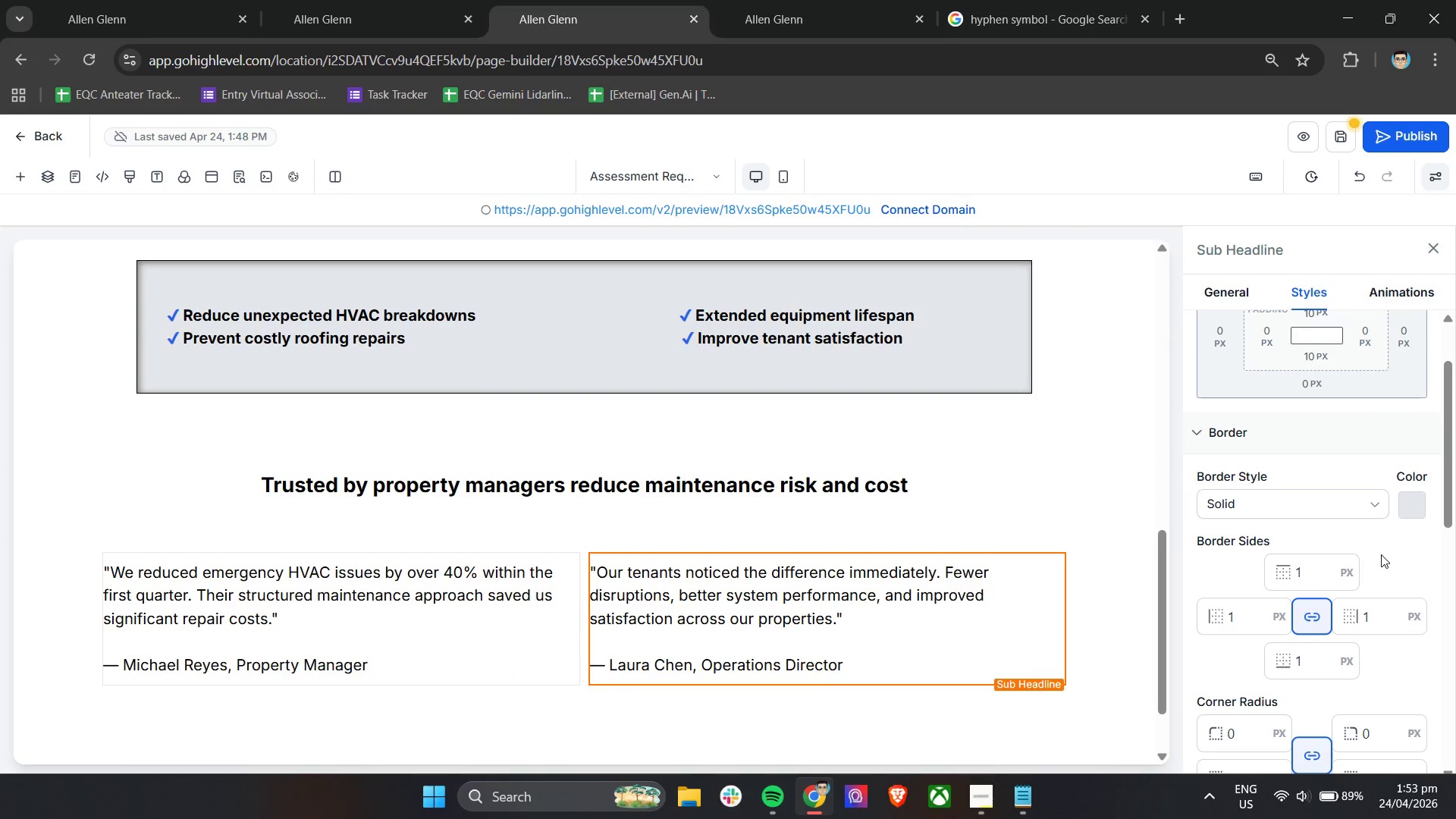 
left_click([981, 499])
 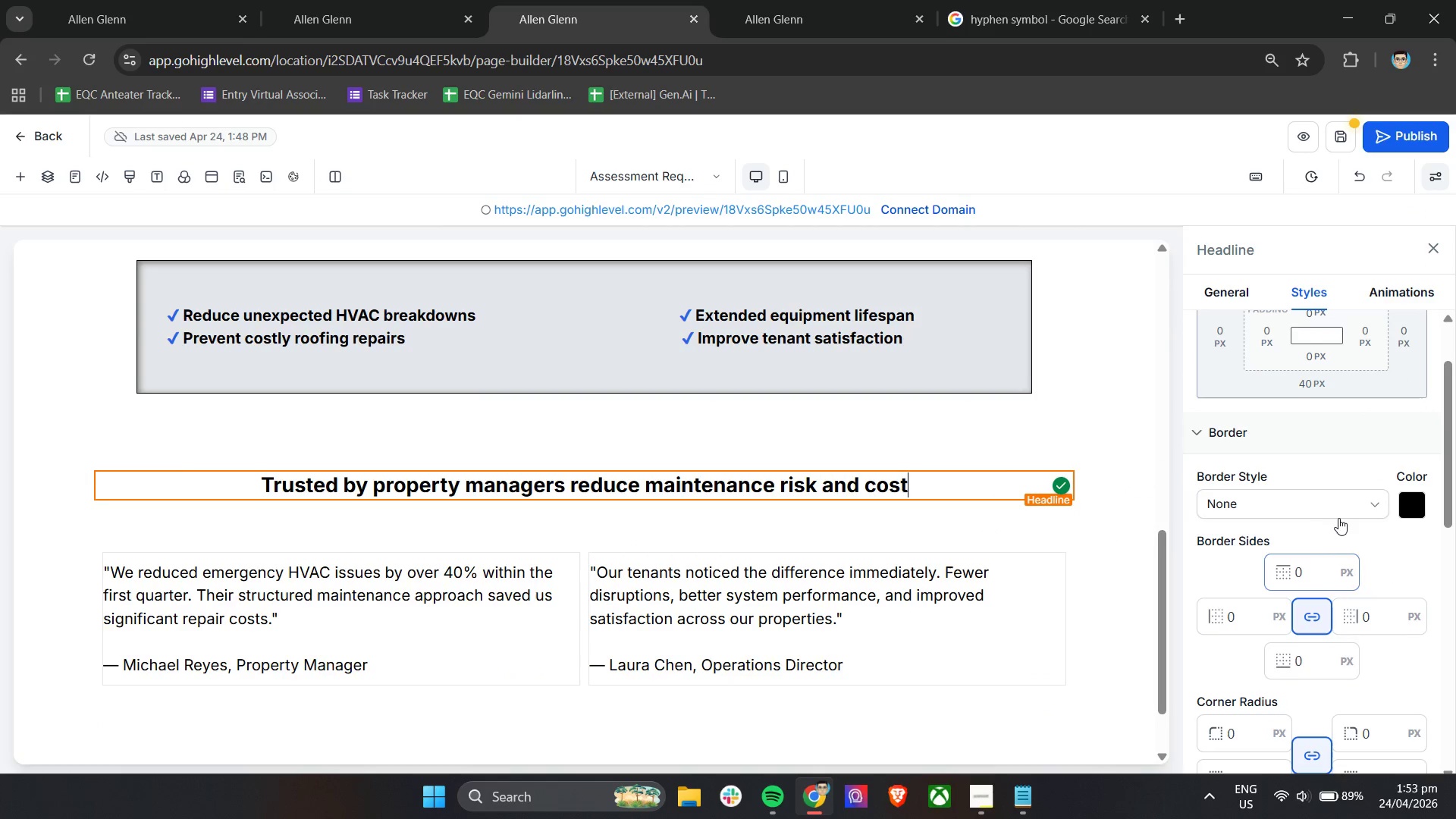 
left_click([891, 639])
 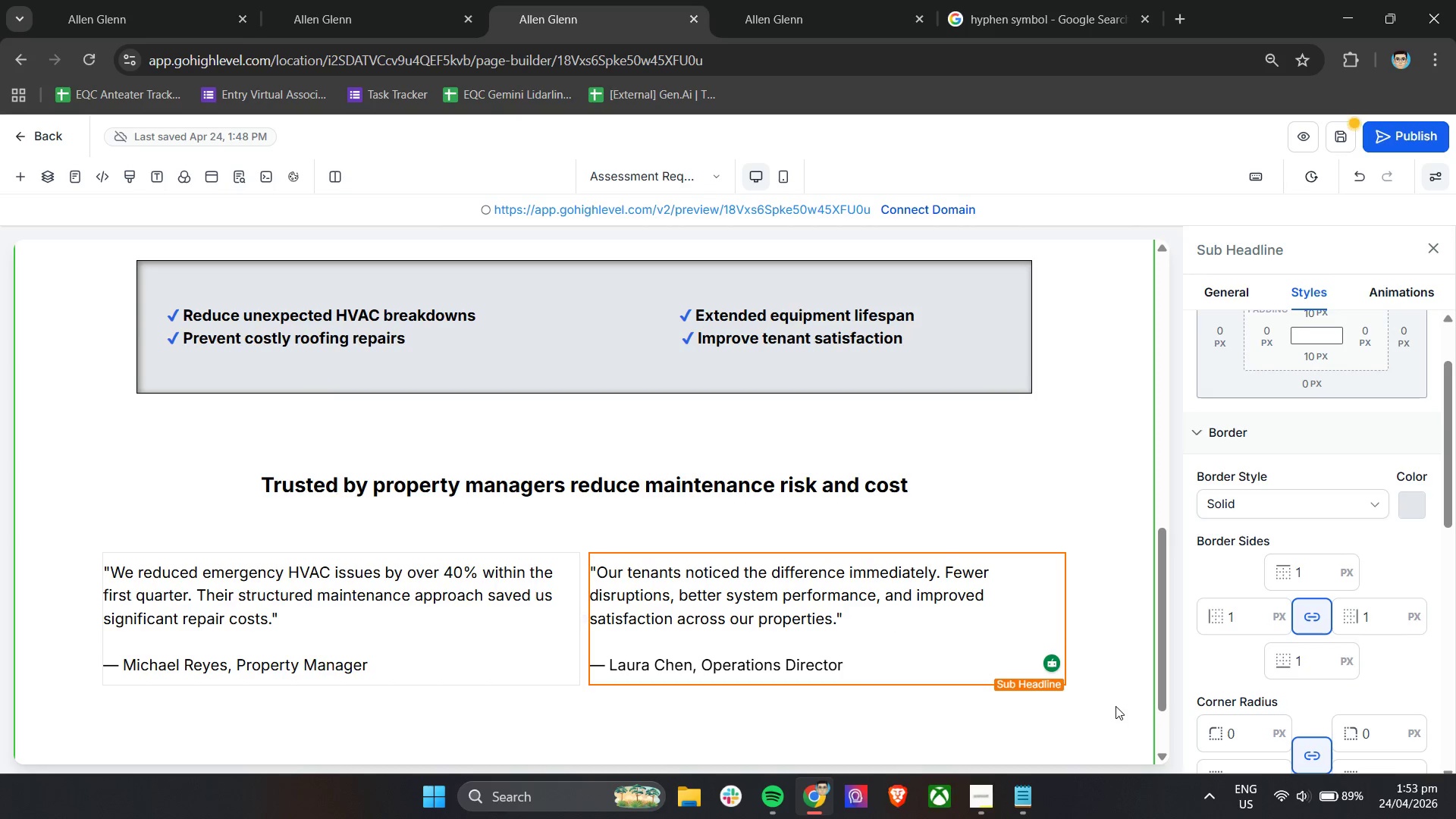 
wait(5.59)
 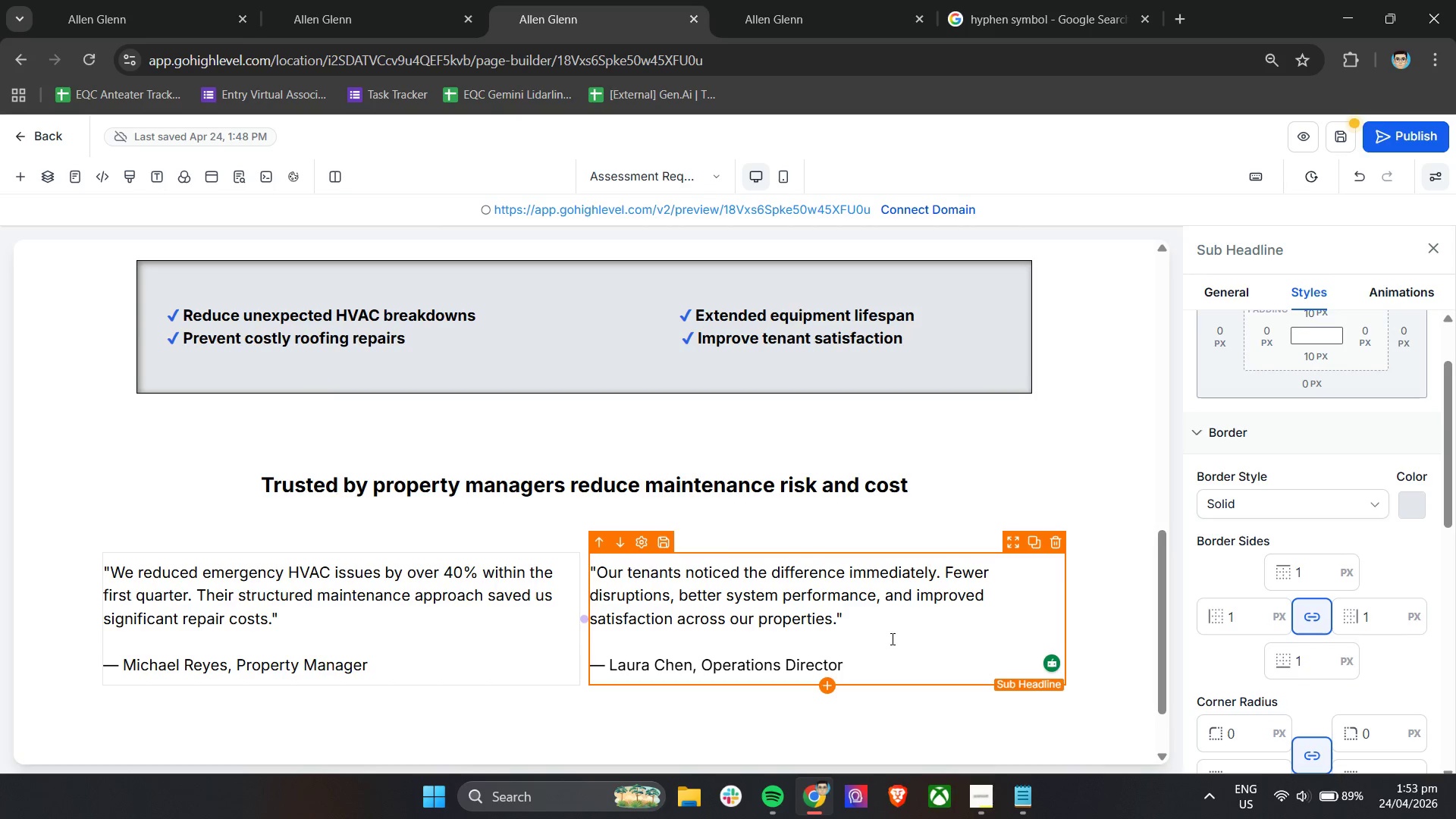 
scroll: coordinate [1344, 607], scroll_direction: down, amount: 3.0
 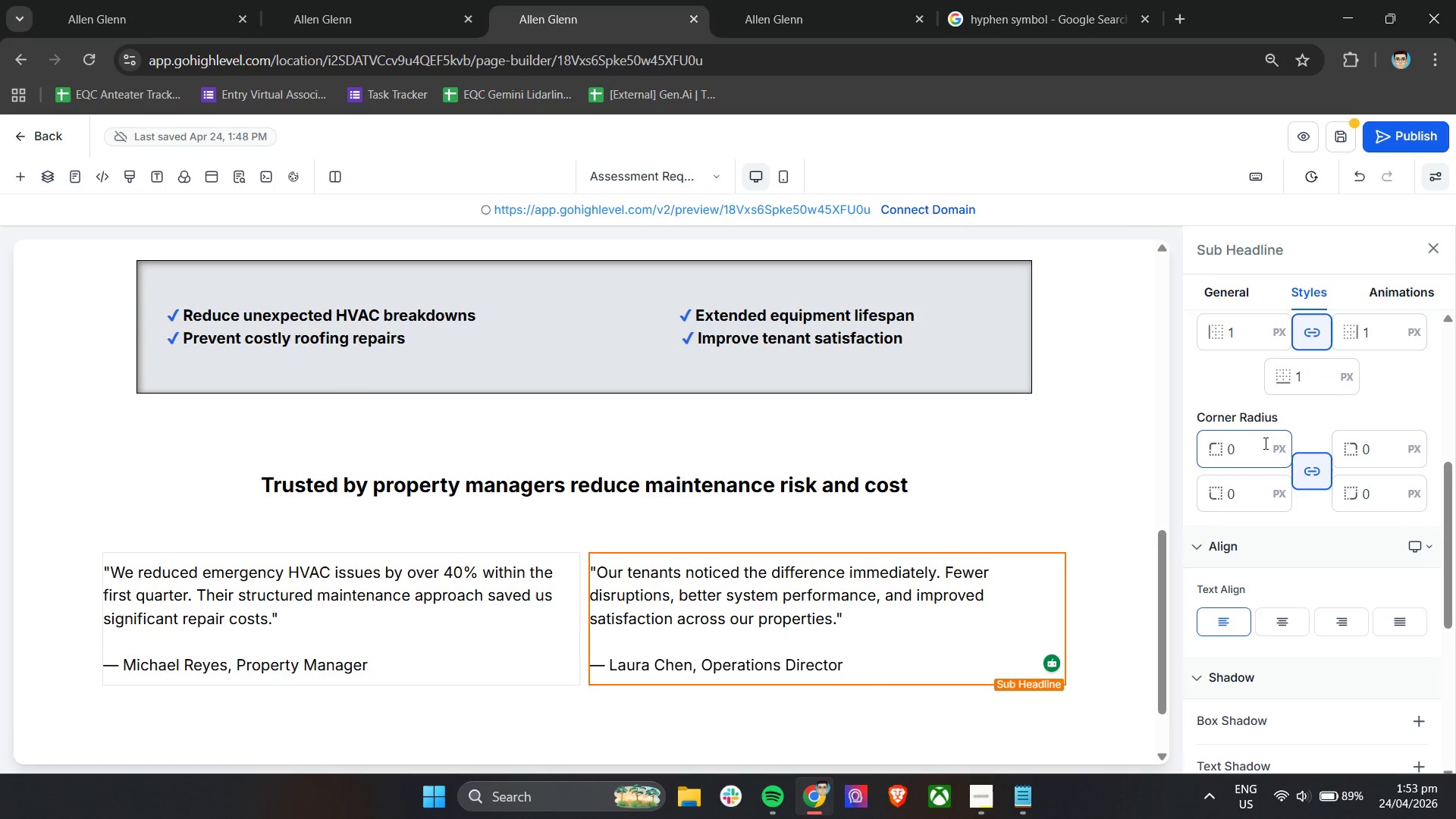 
left_click_drag(start_coordinate=[1243, 449], to_coordinate=[1216, 450])
 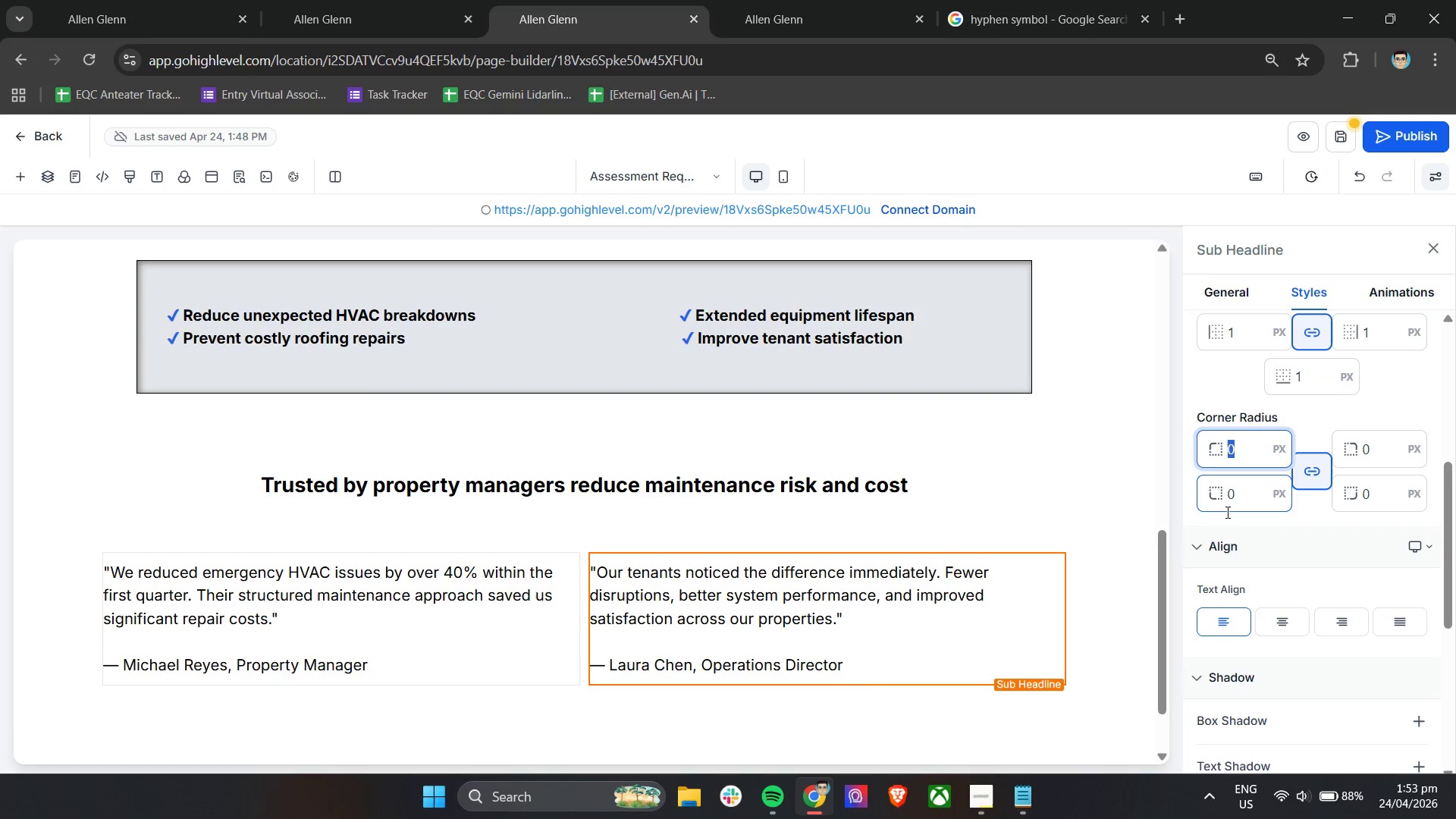 
key(4)
 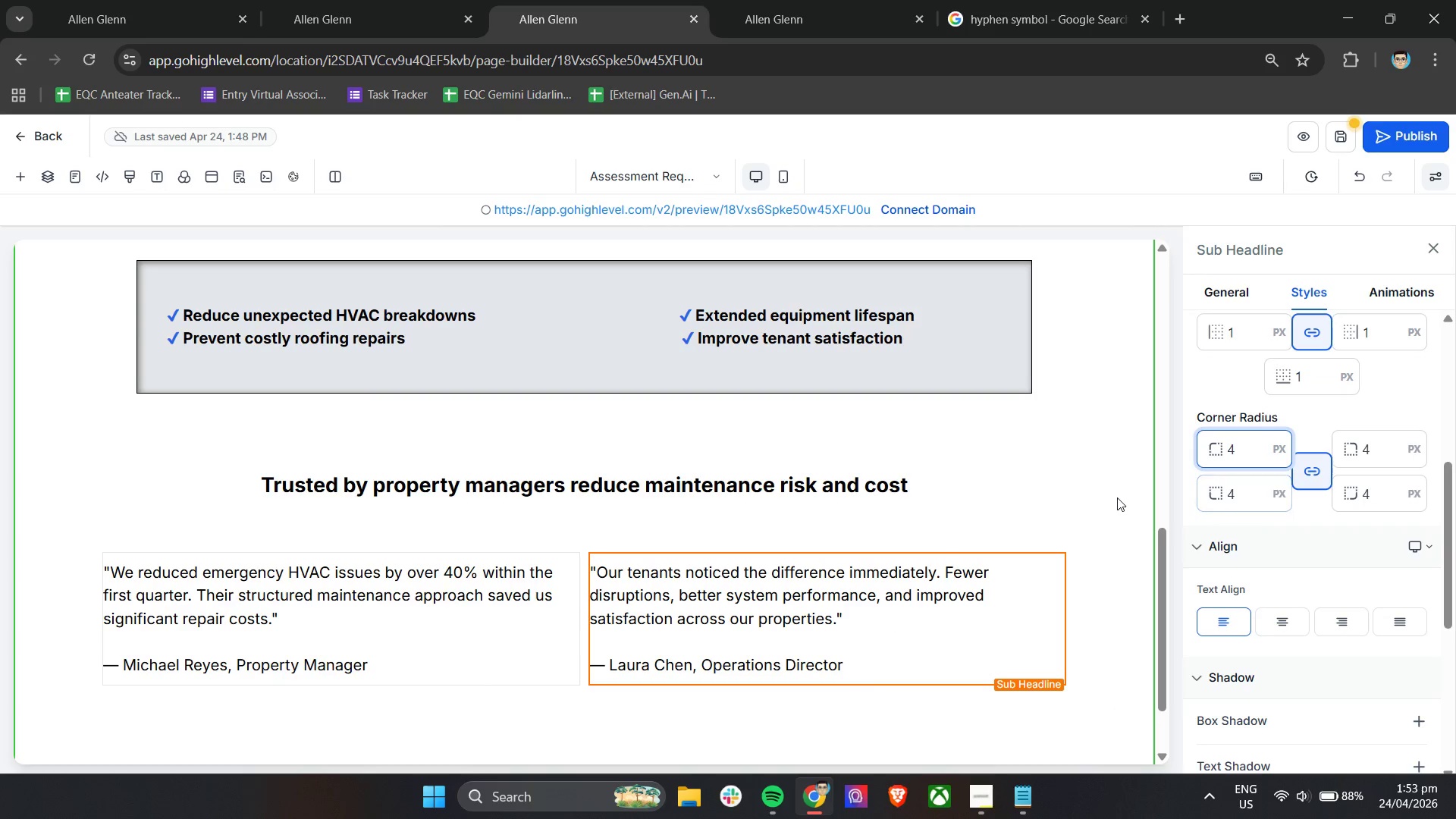 
left_click([1112, 494])
 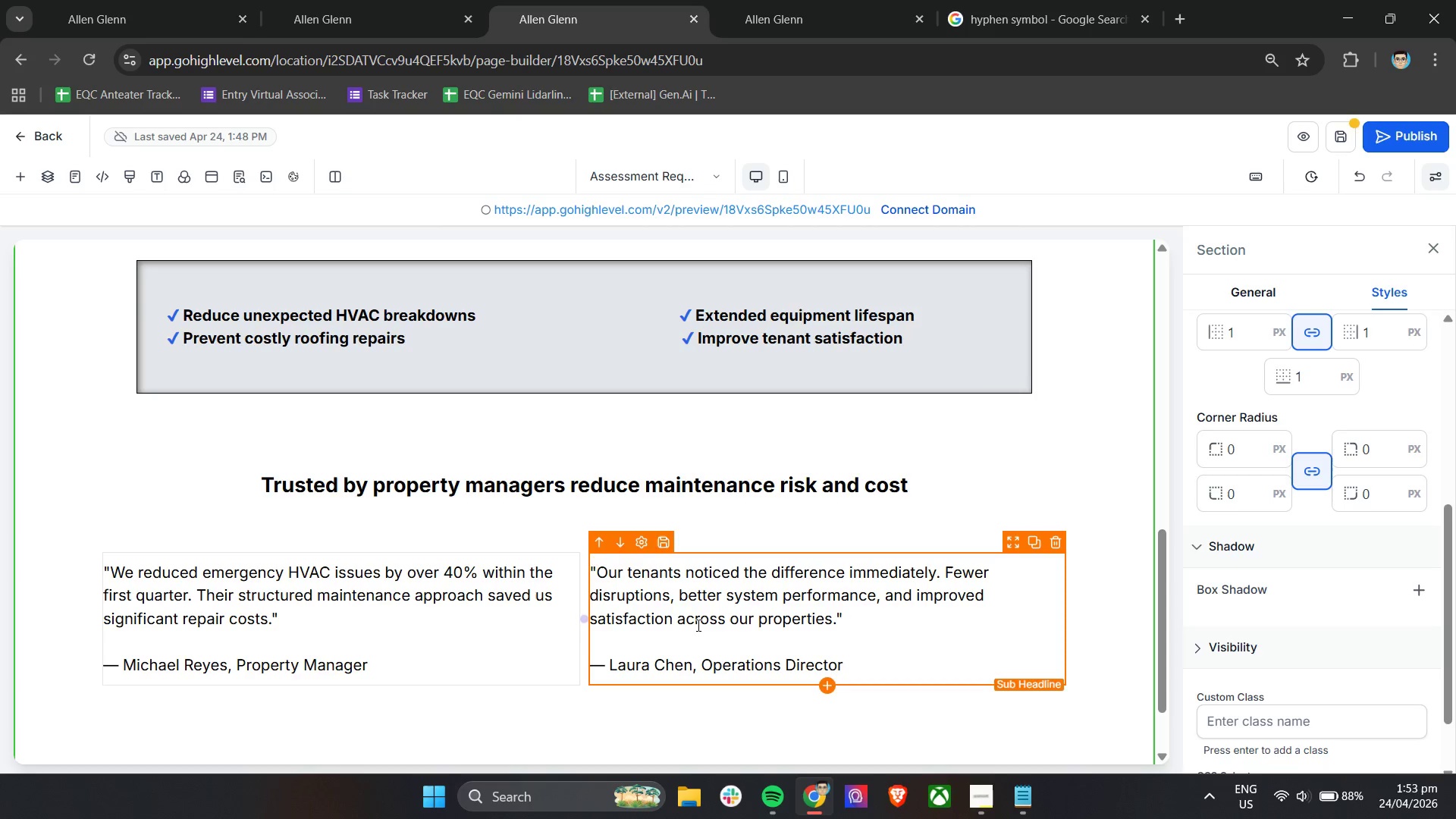 
left_click([517, 639])
 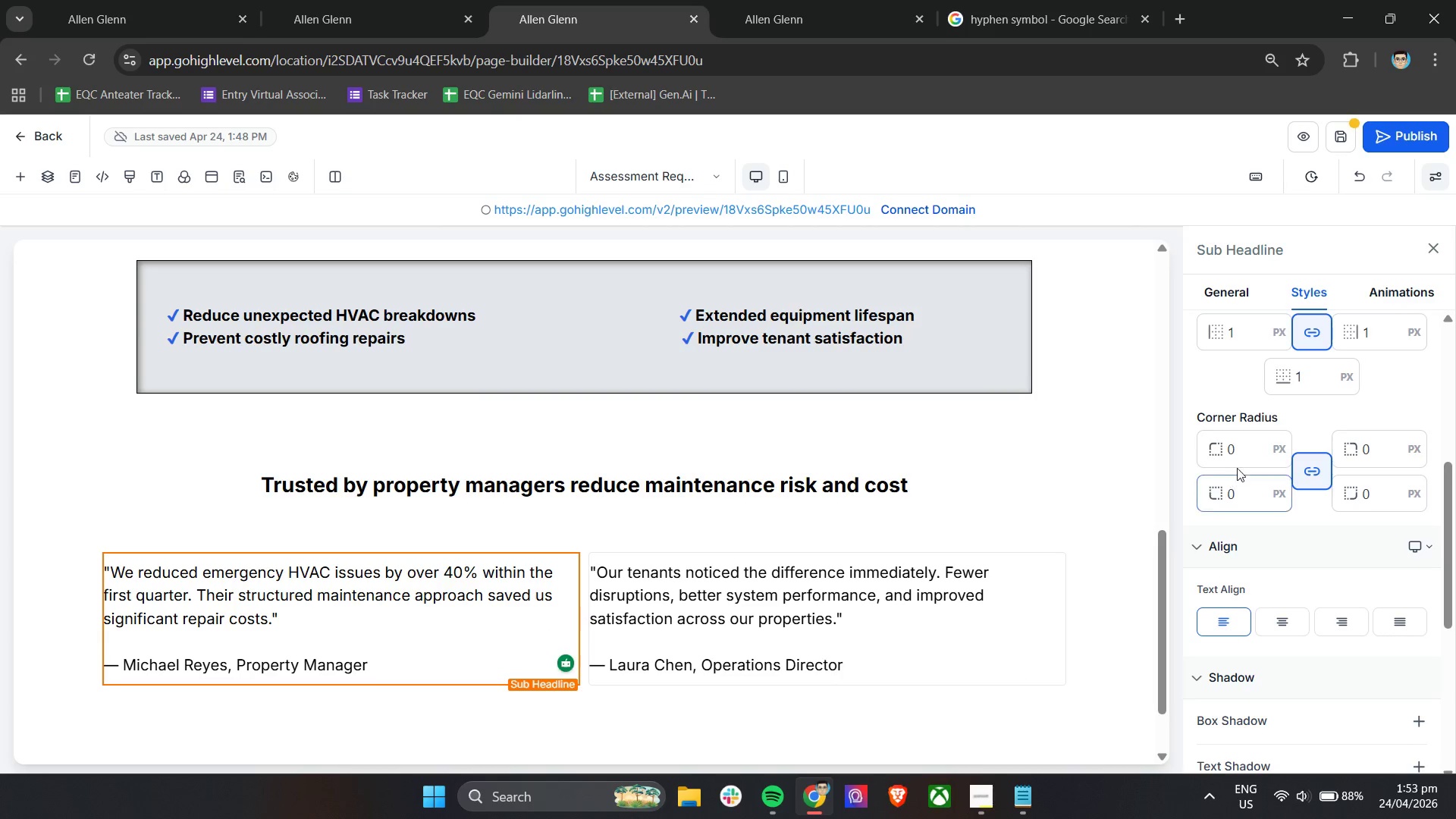 
left_click_drag(start_coordinate=[1247, 448], to_coordinate=[1221, 447])
 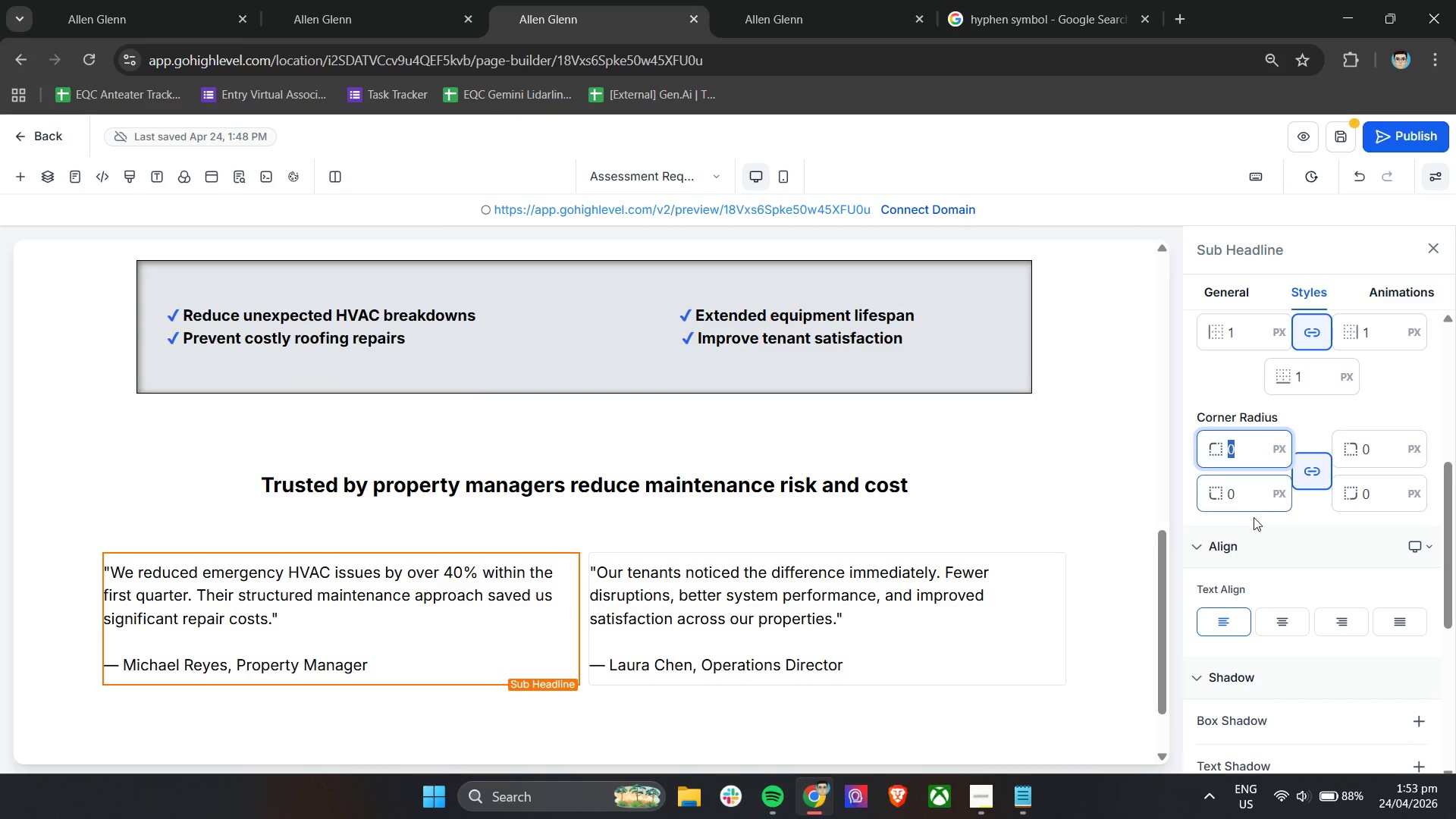 
key(4)
 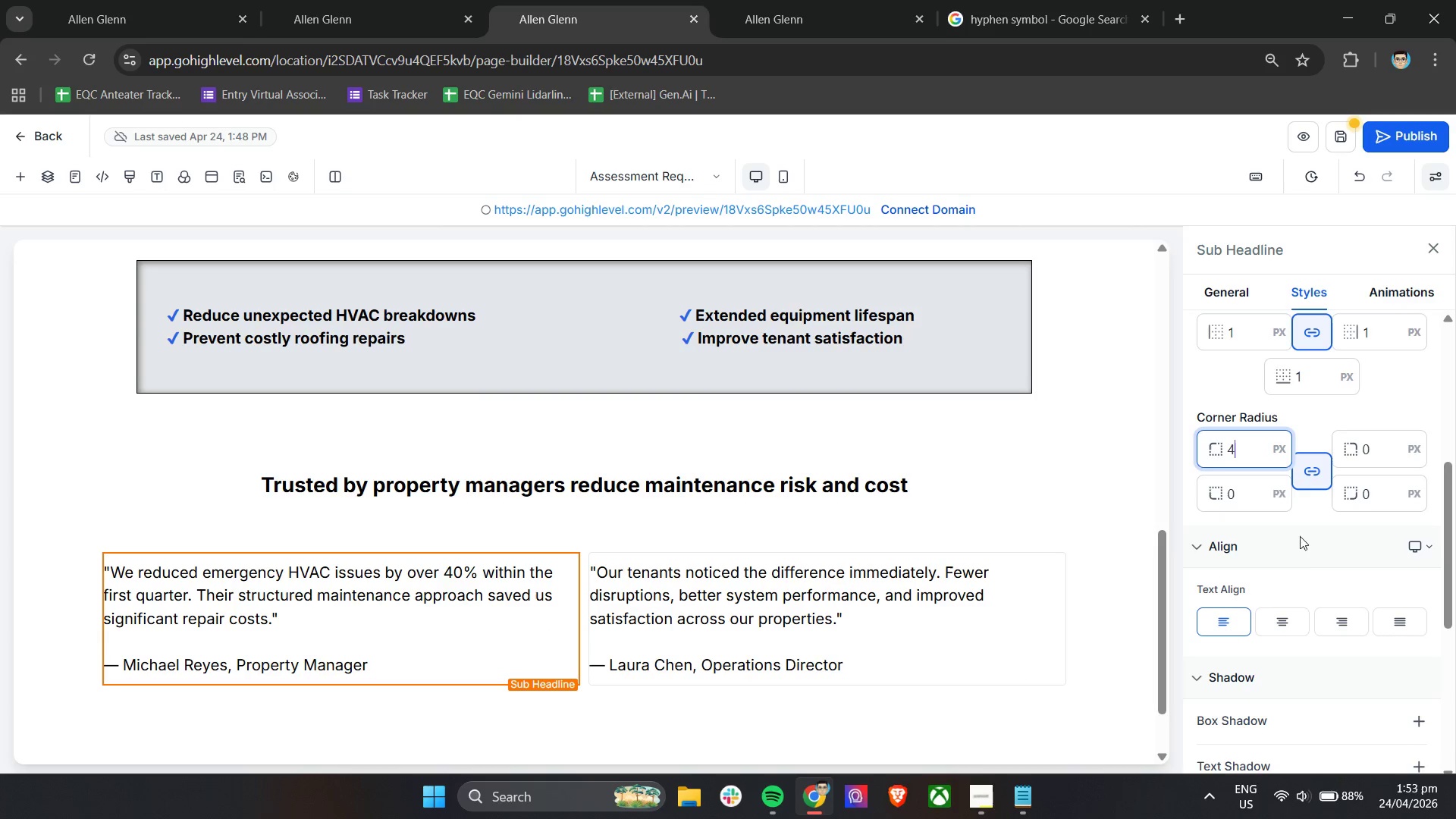 
left_click([1308, 536])
 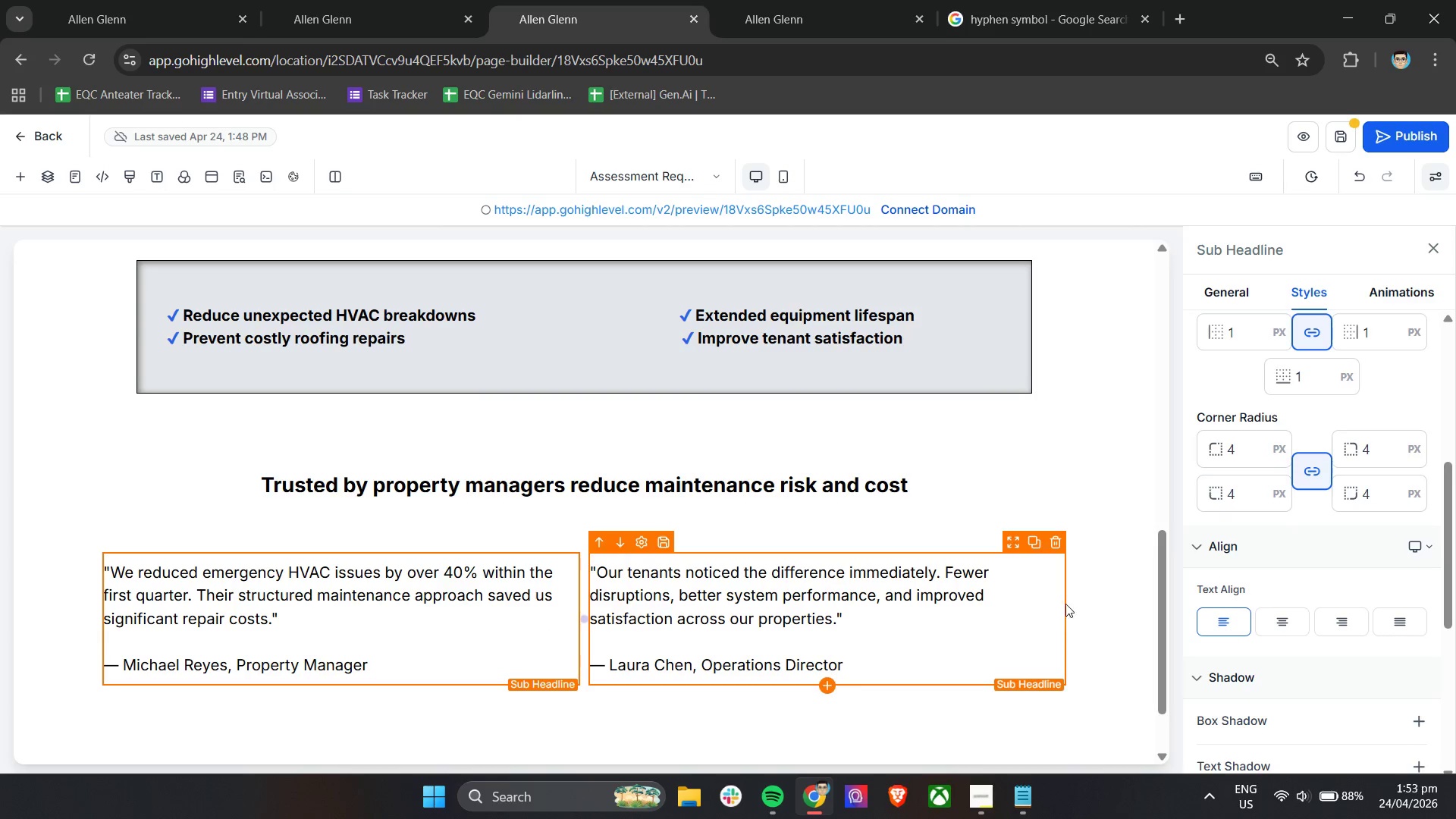 
left_click([1106, 604])
 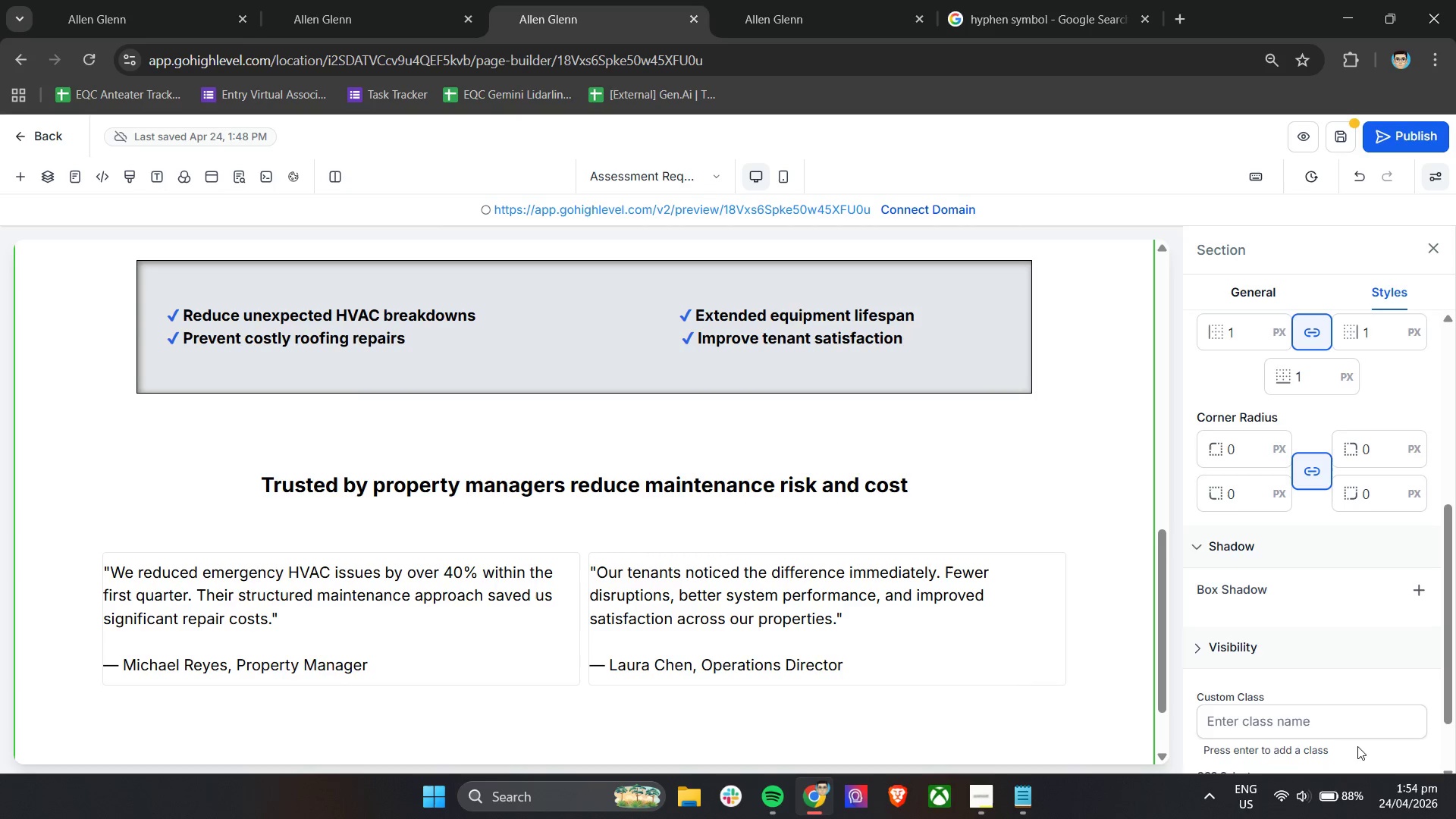 
wait(26.47)
 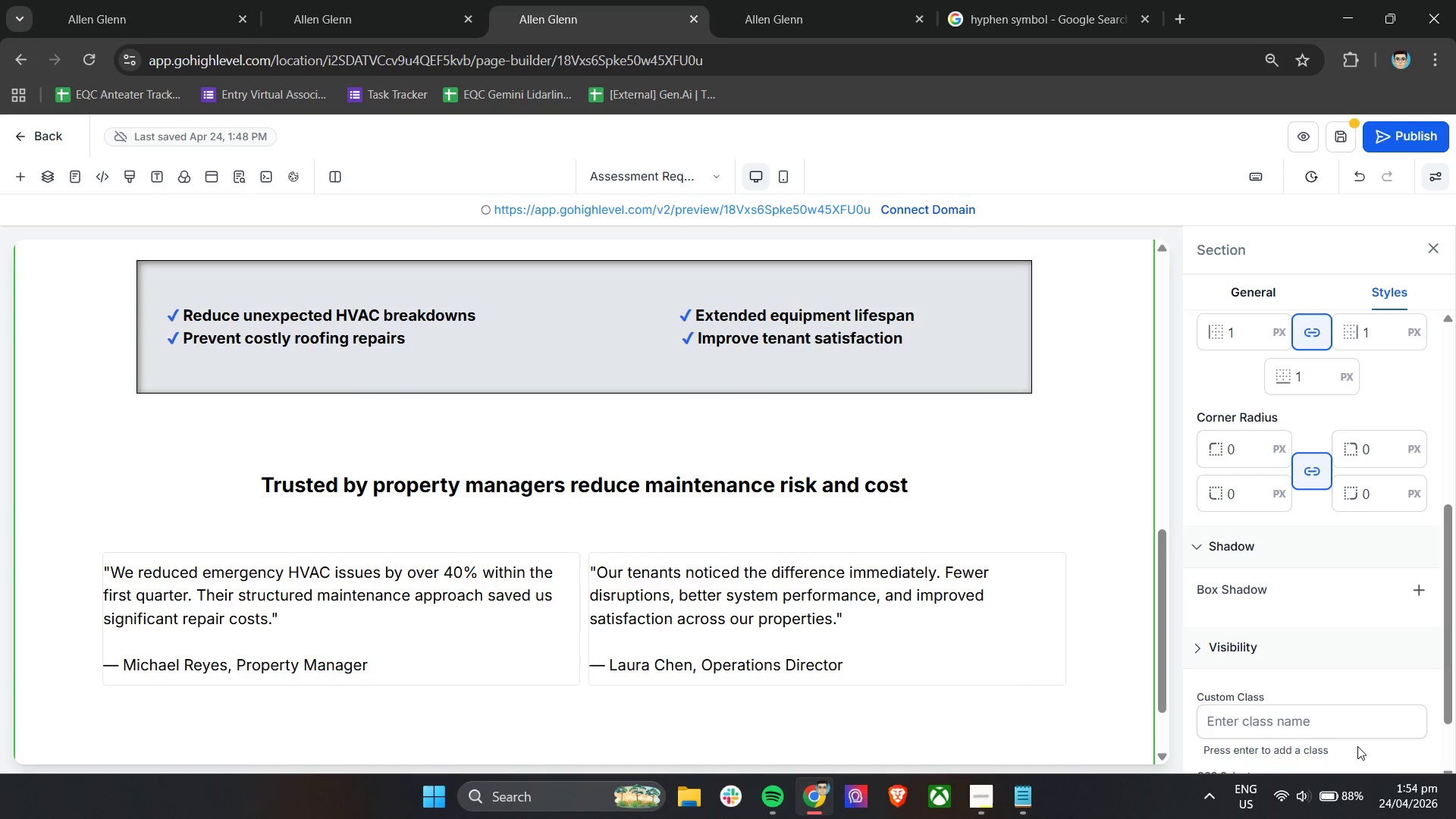 
left_click([652, 538])
 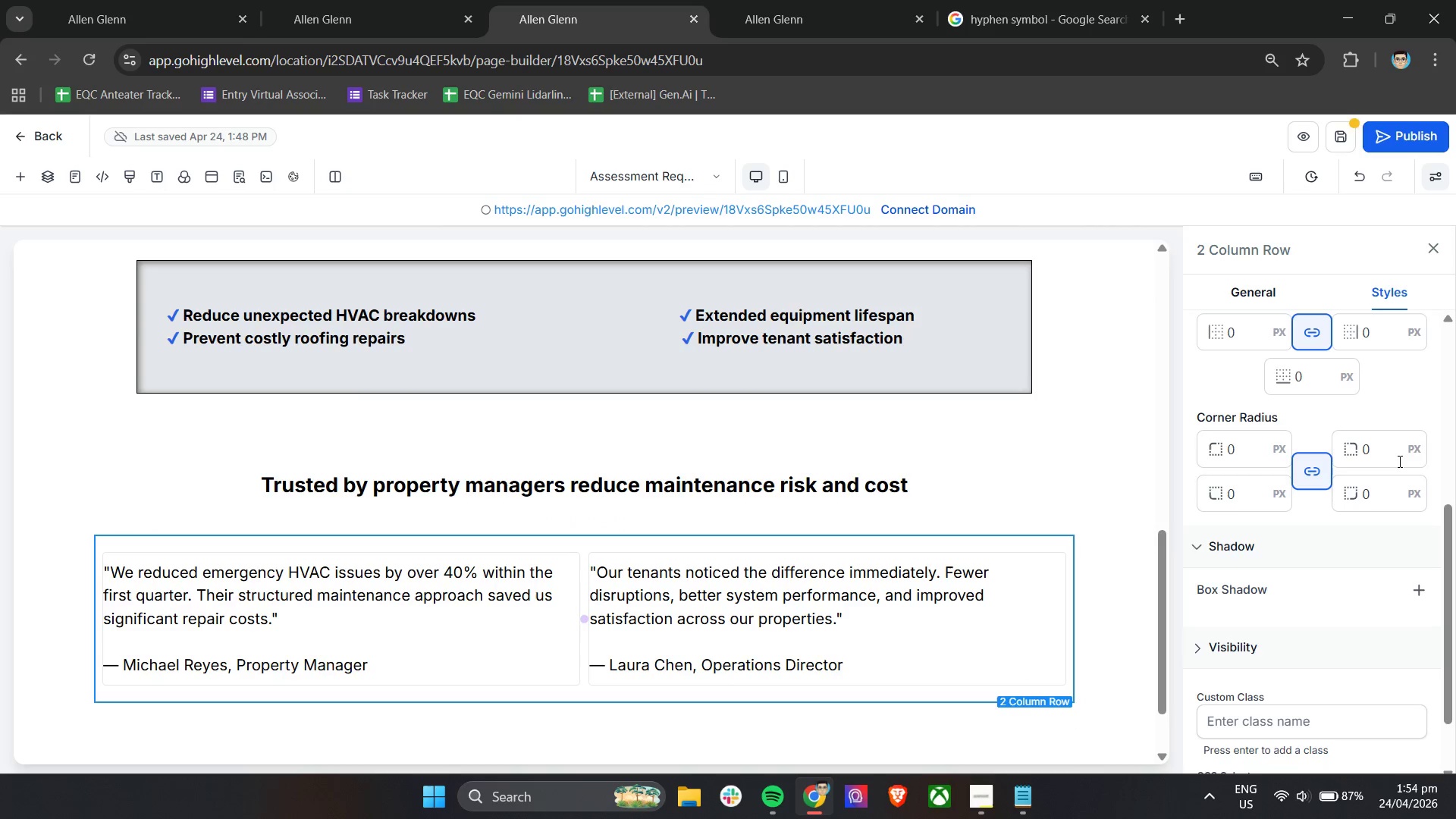 
scroll: coordinate [1389, 462], scroll_direction: up, amount: 9.0
 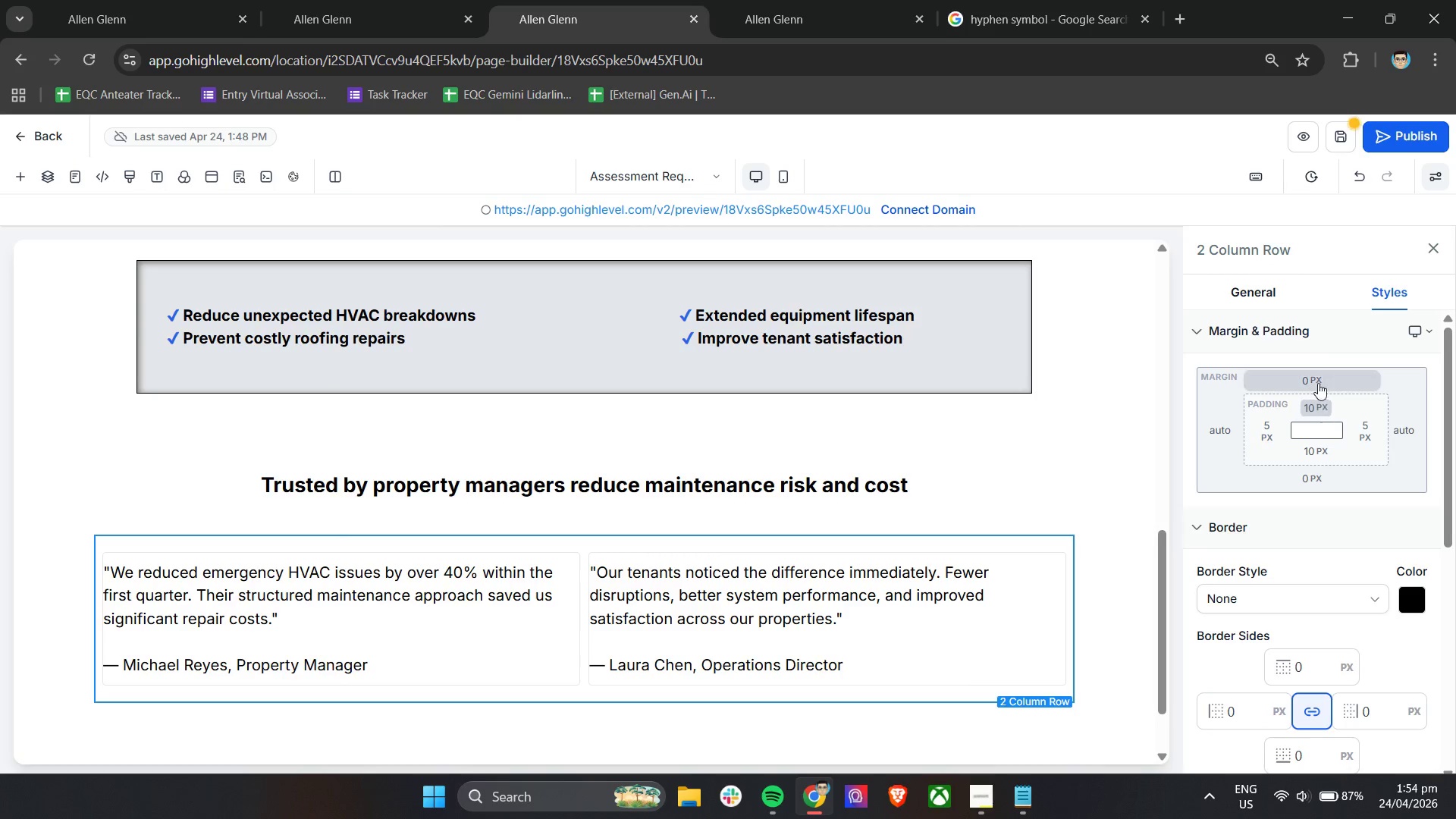 
left_click([1318, 378])
 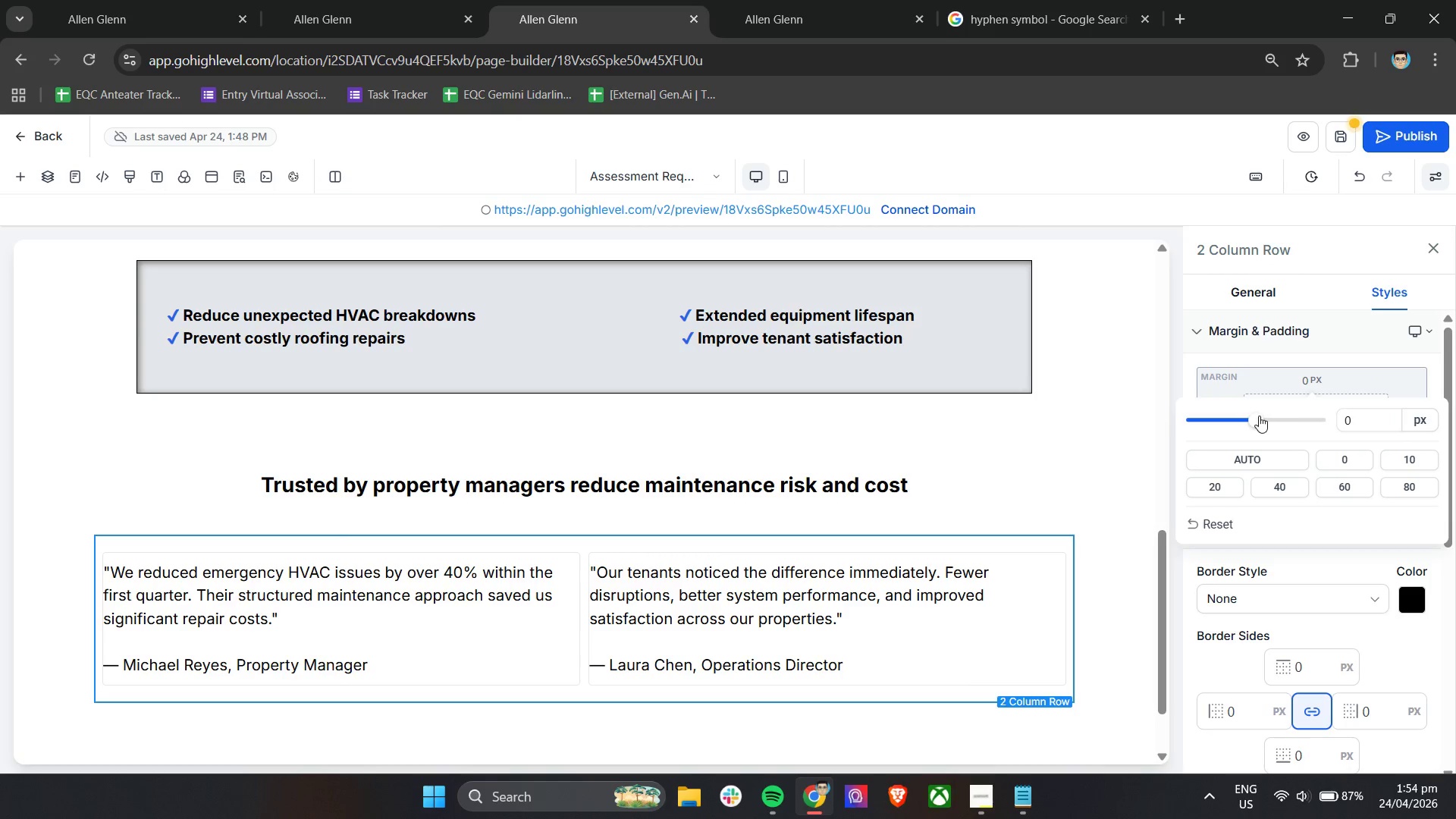 
left_click([1228, 485])
 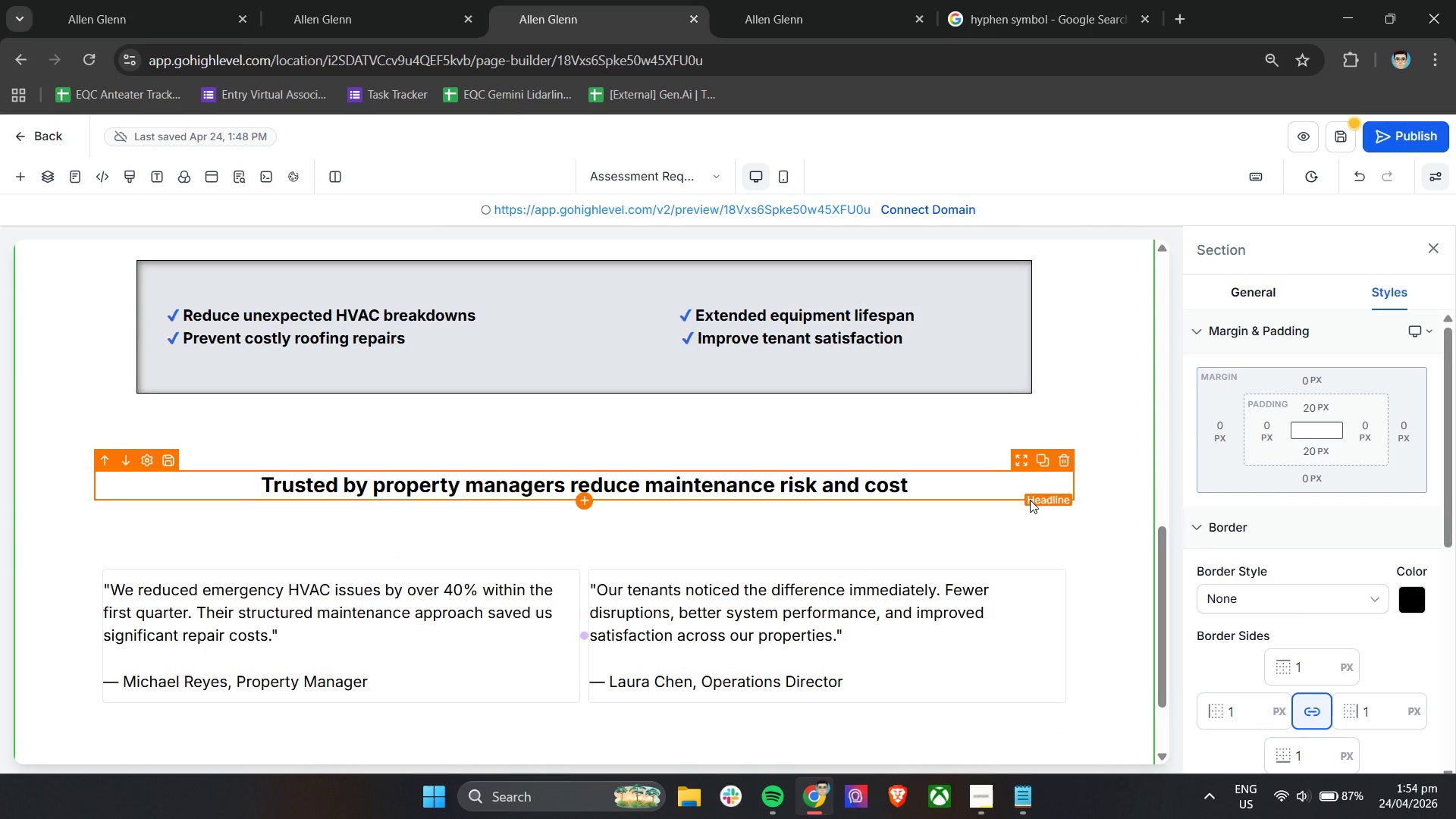 
wait(5.05)
 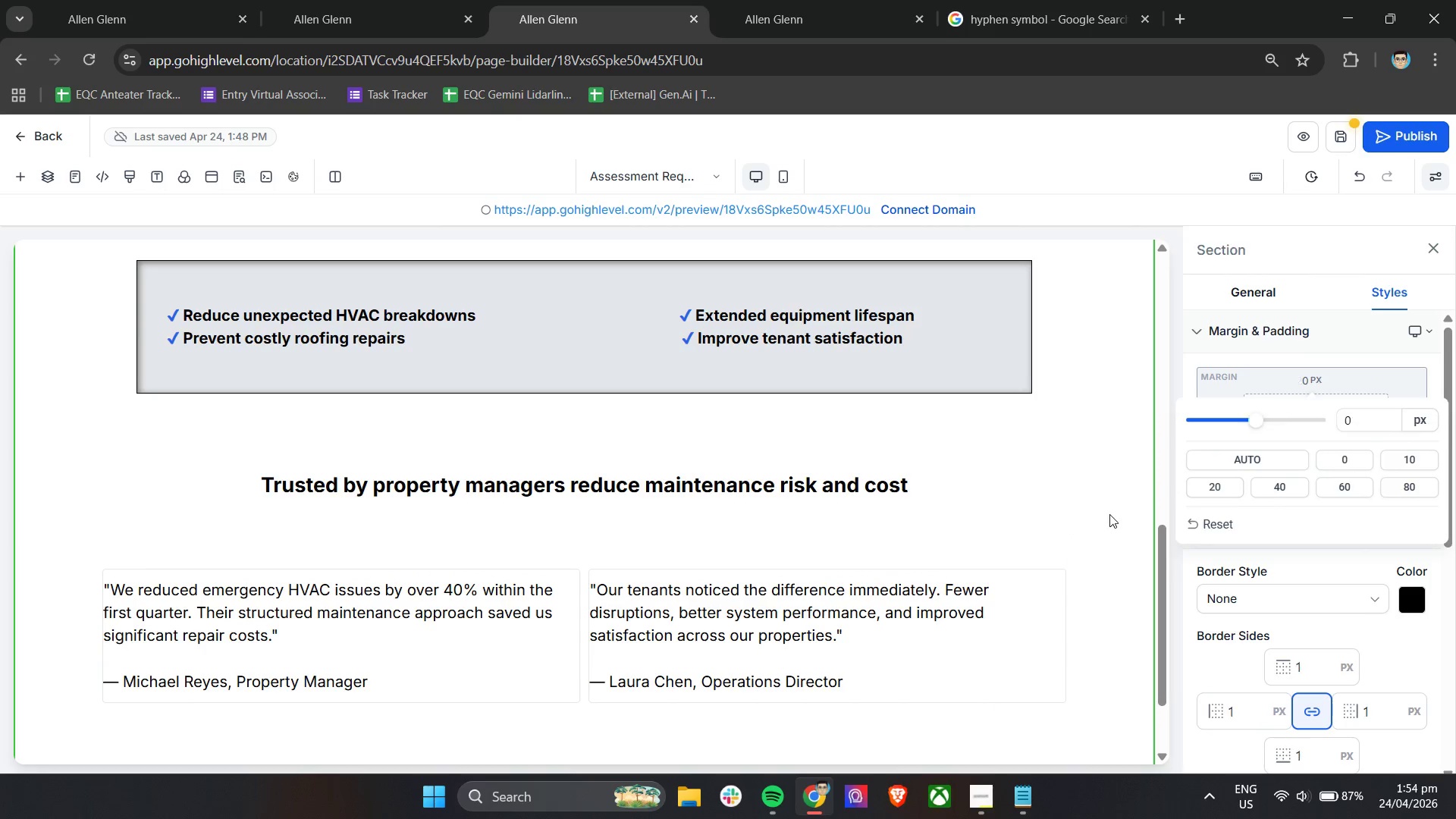 
scroll: coordinate [1293, 589], scroll_direction: down, amount: 4.0
 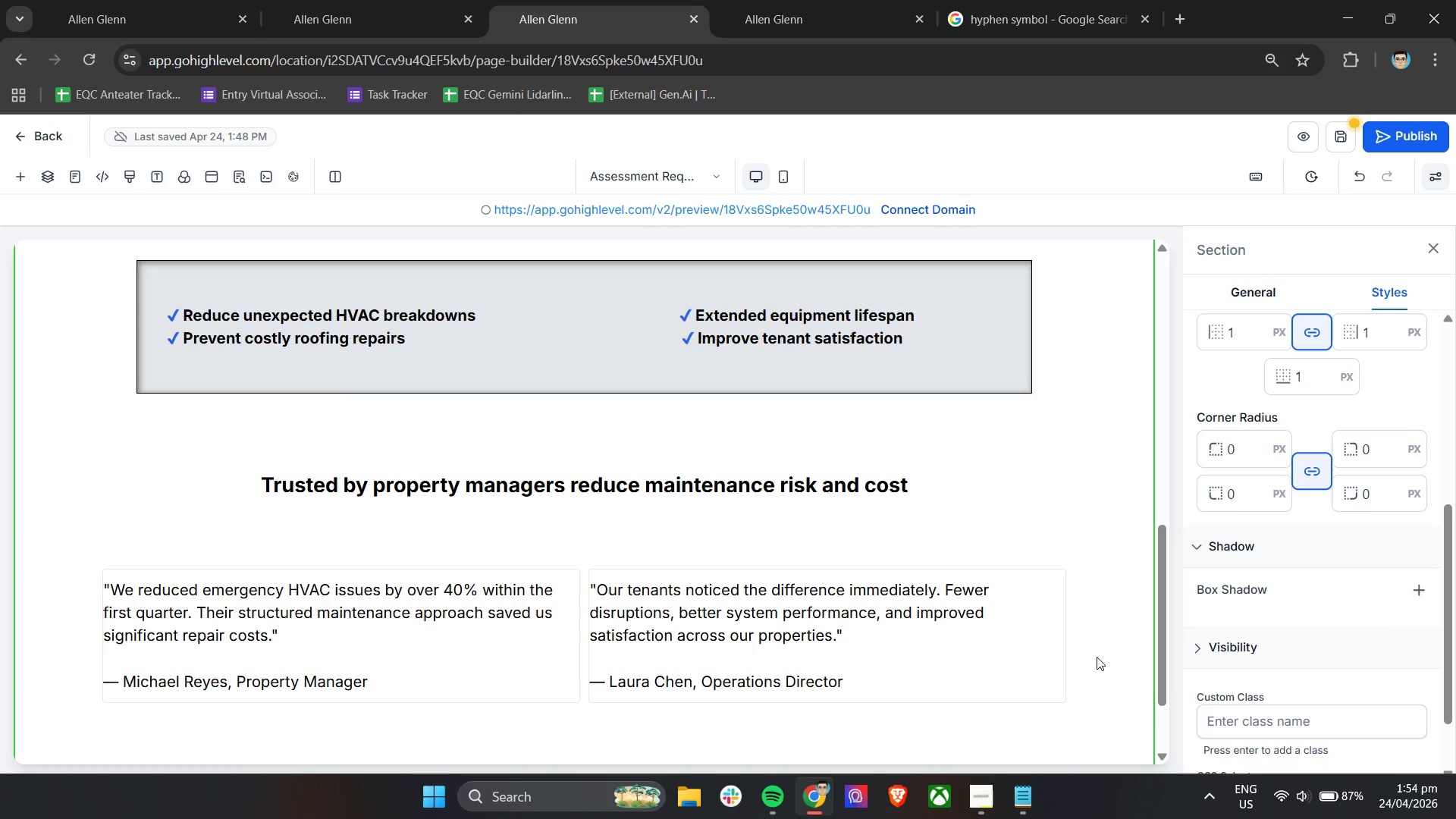 
scroll: coordinate [1375, 619], scroll_direction: up, amount: 5.0
 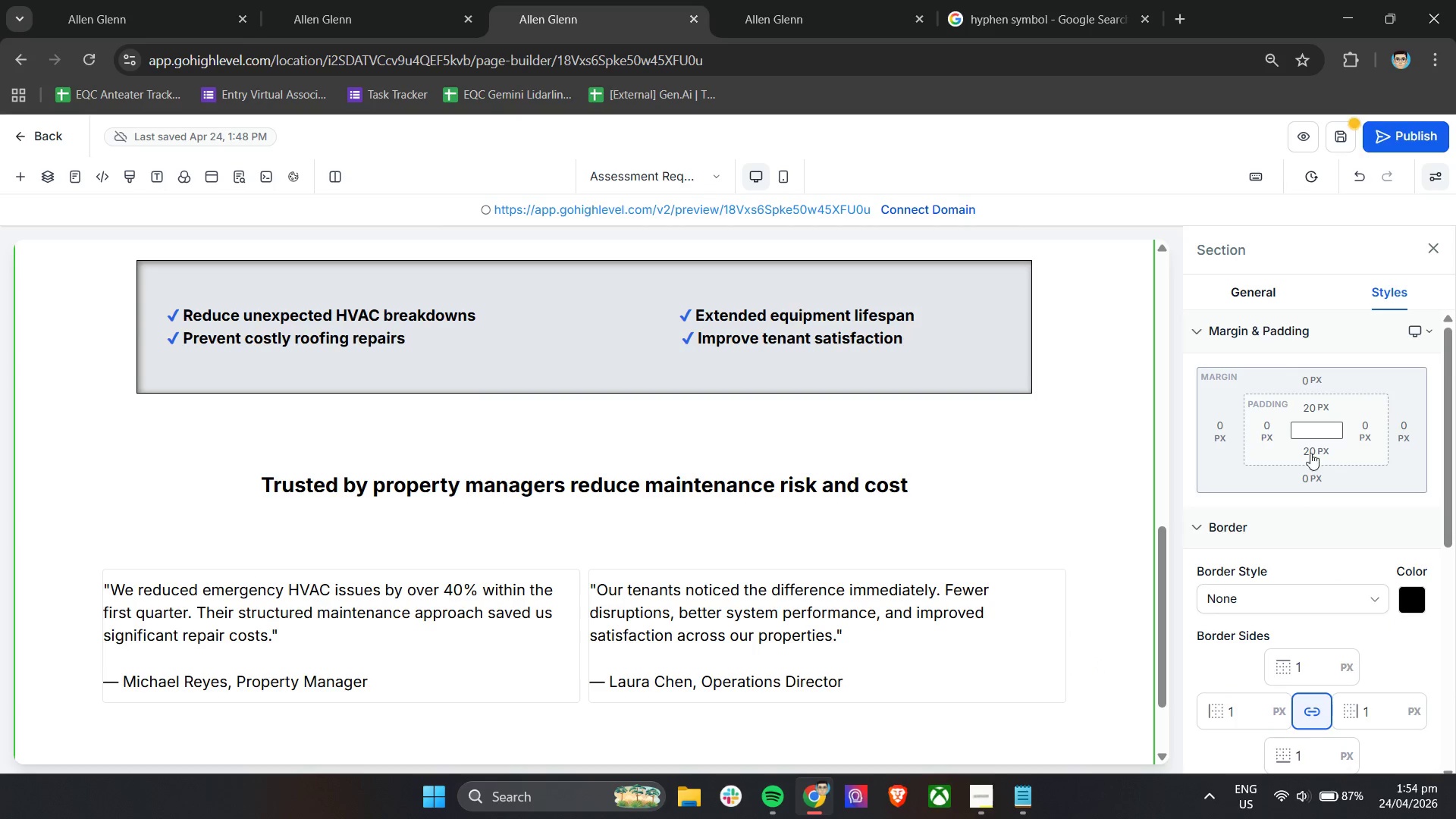 
left_click([1269, 287])
 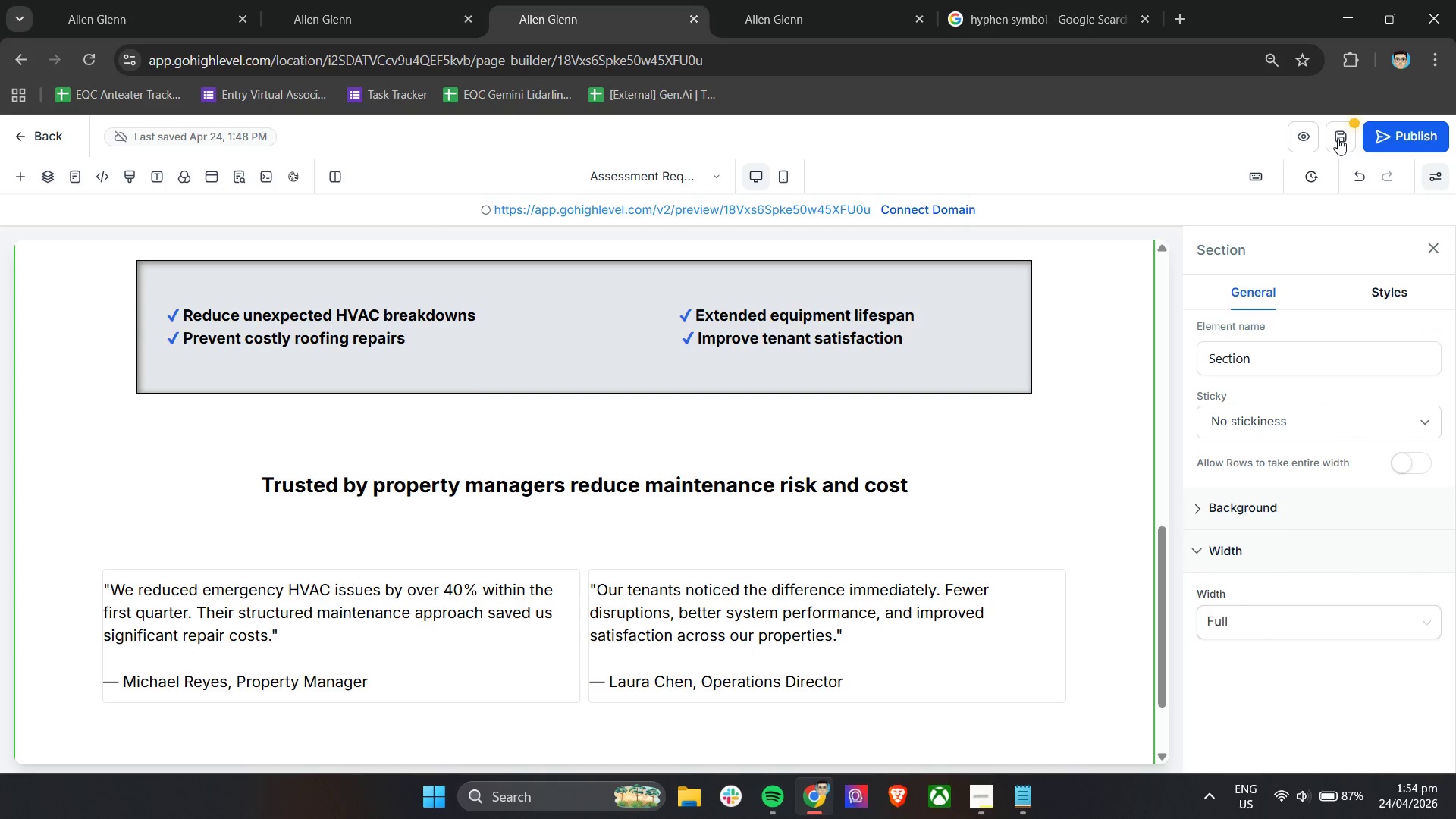 
left_click([1332, 143])
 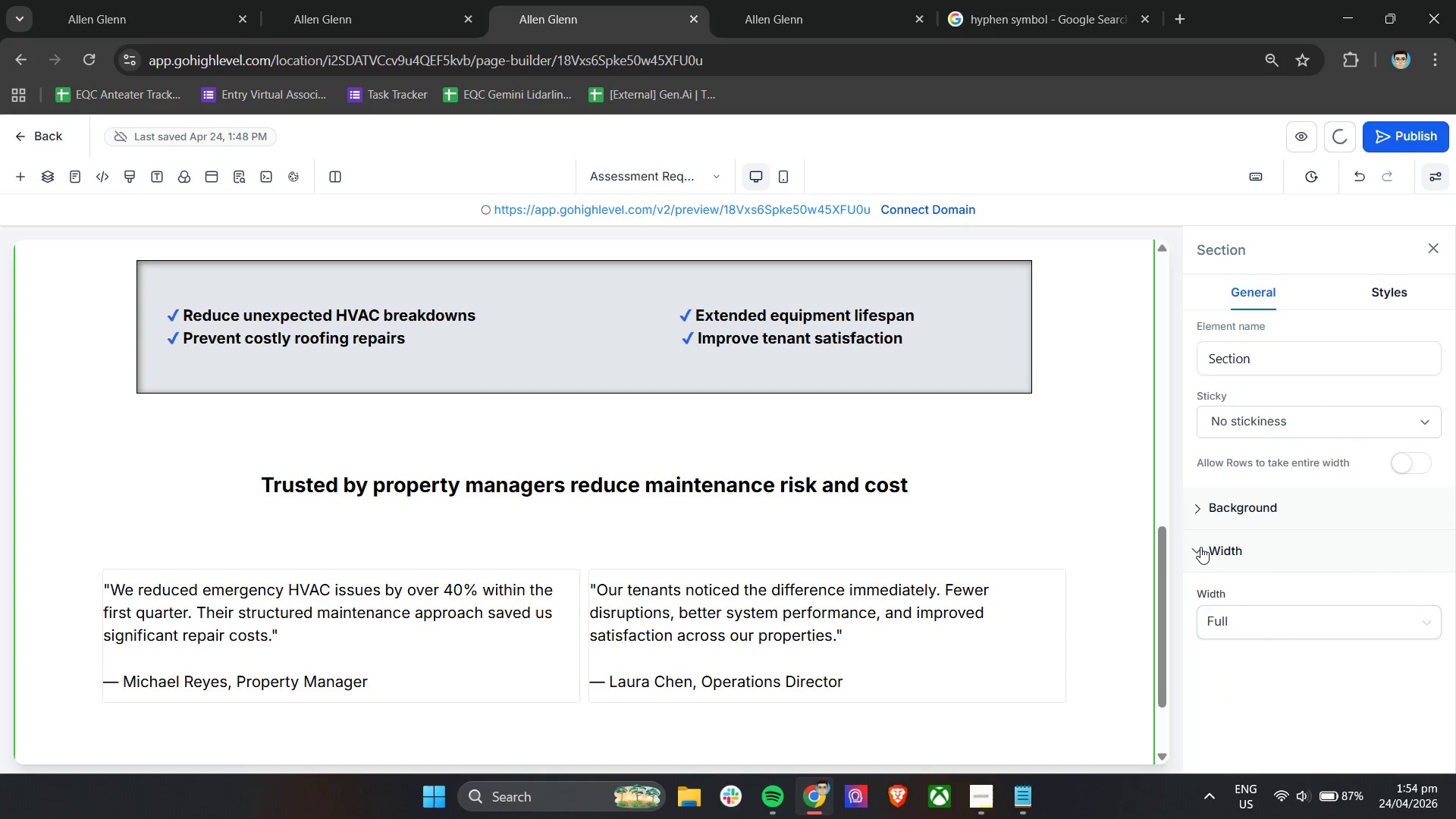 
left_click([1207, 510])
 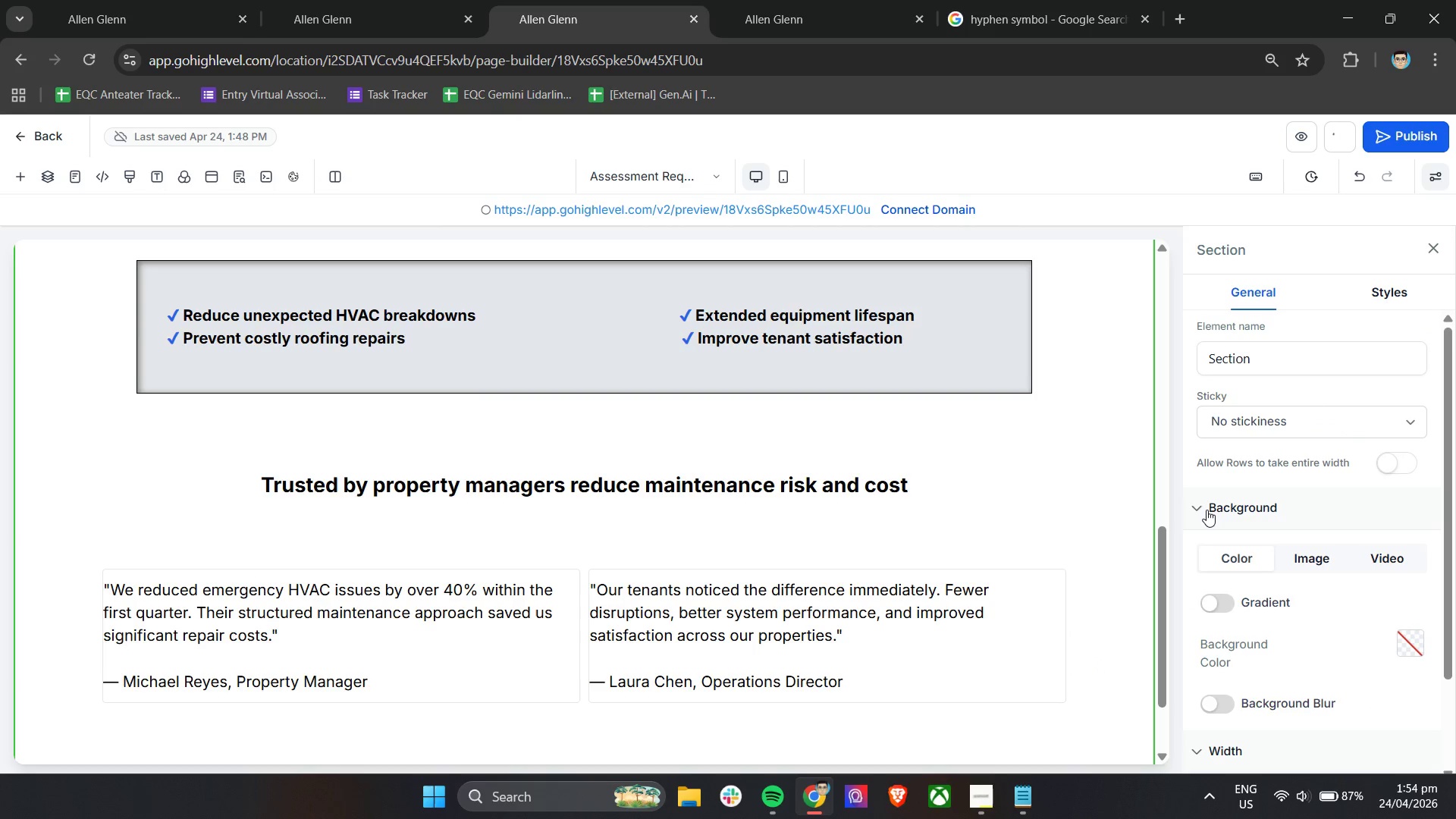 
scroll: coordinate [1207, 510], scroll_direction: down, amount: 3.0
 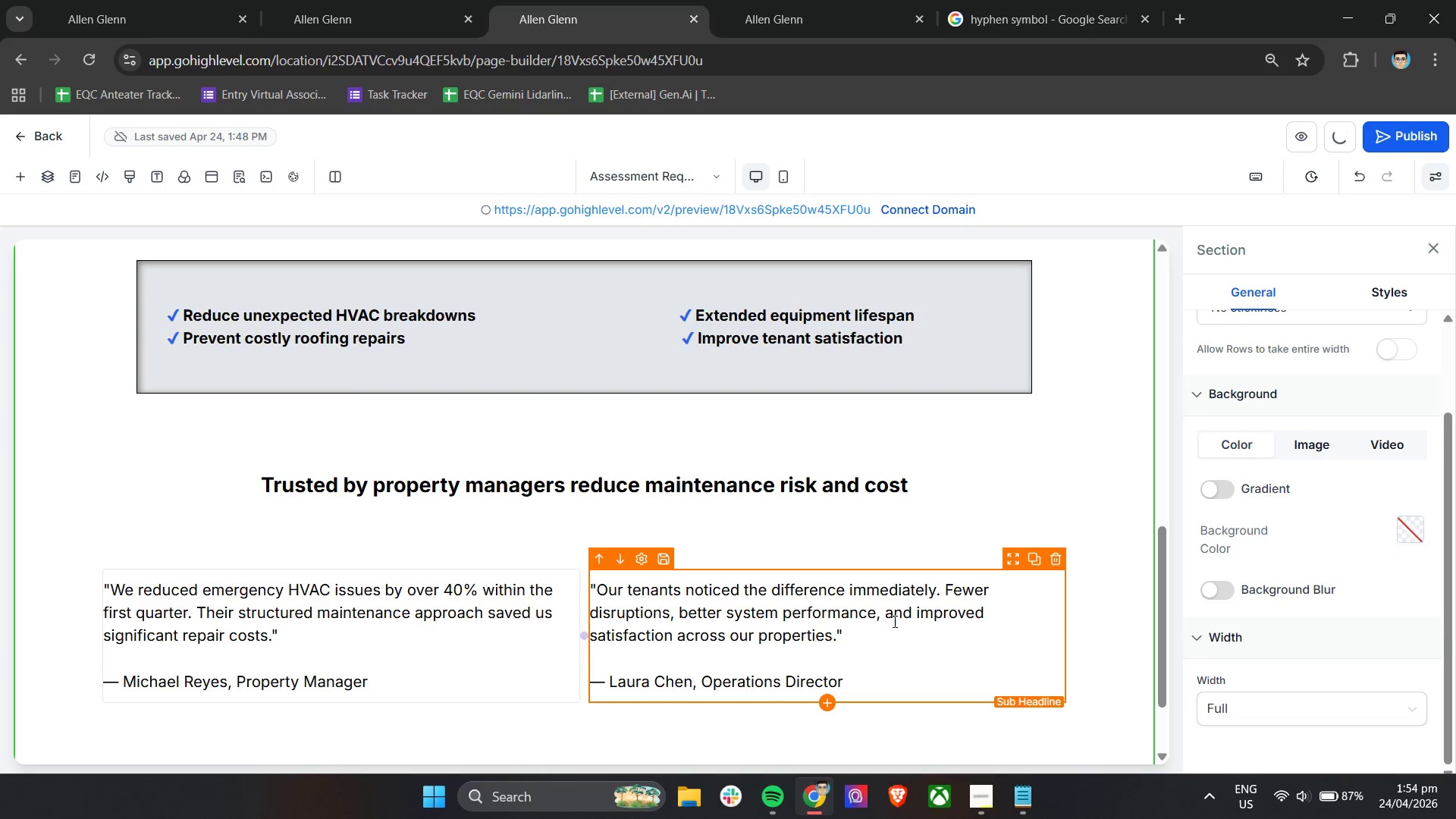 
left_click([959, 644])
 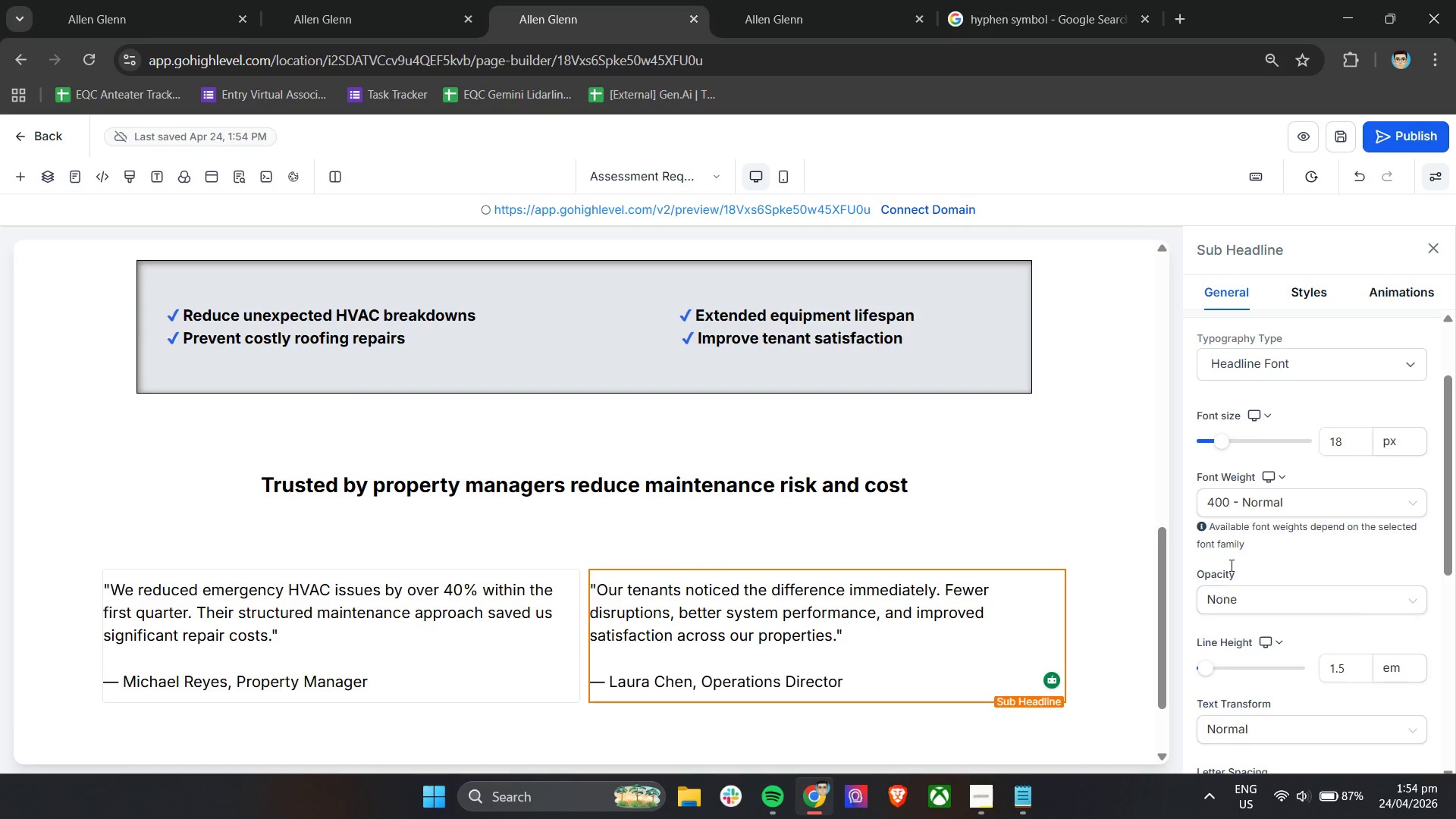 
scroll: coordinate [1303, 508], scroll_direction: down, amount: 4.0
 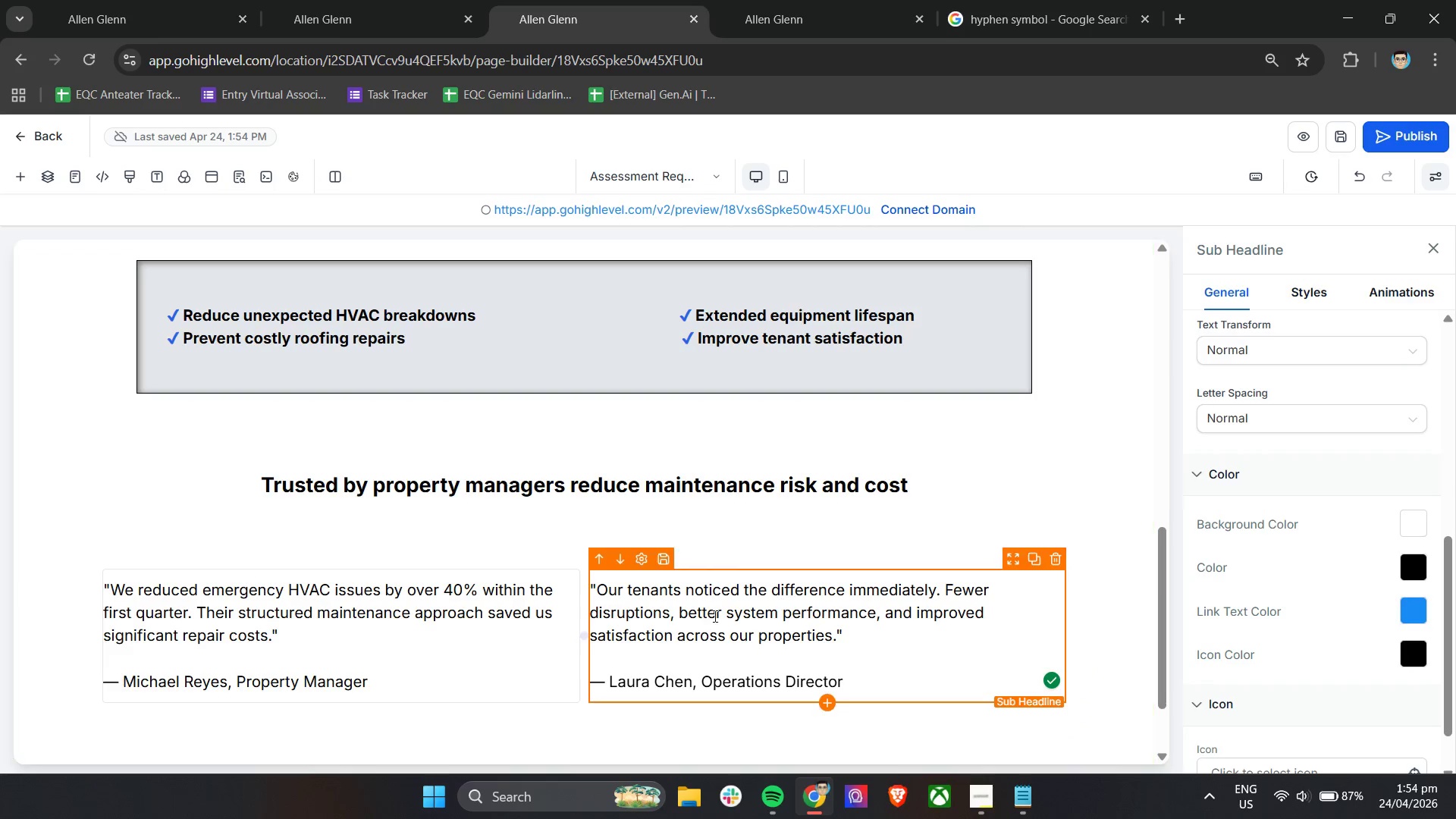 
left_click([482, 657])
 